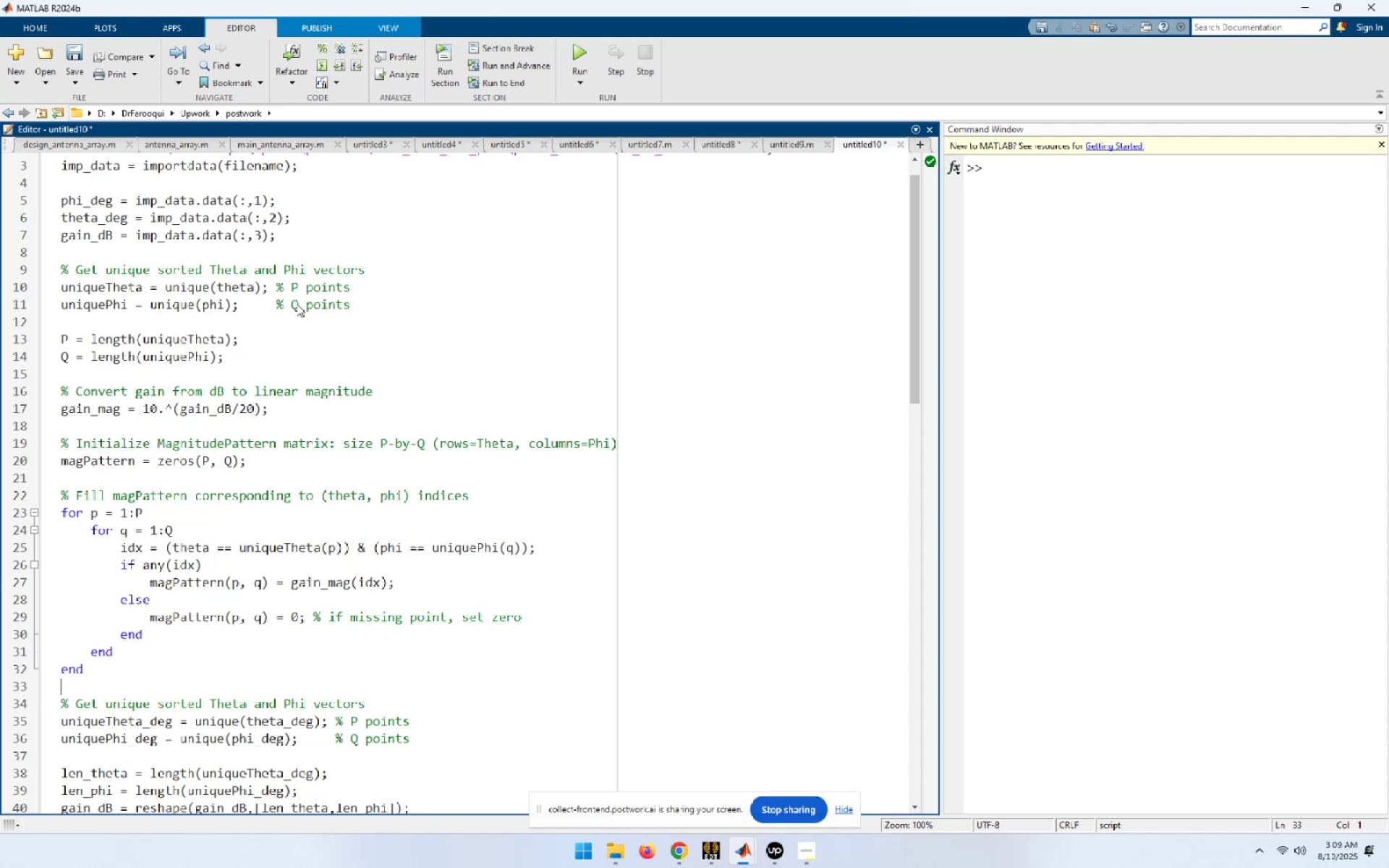 
wait(5.25)
 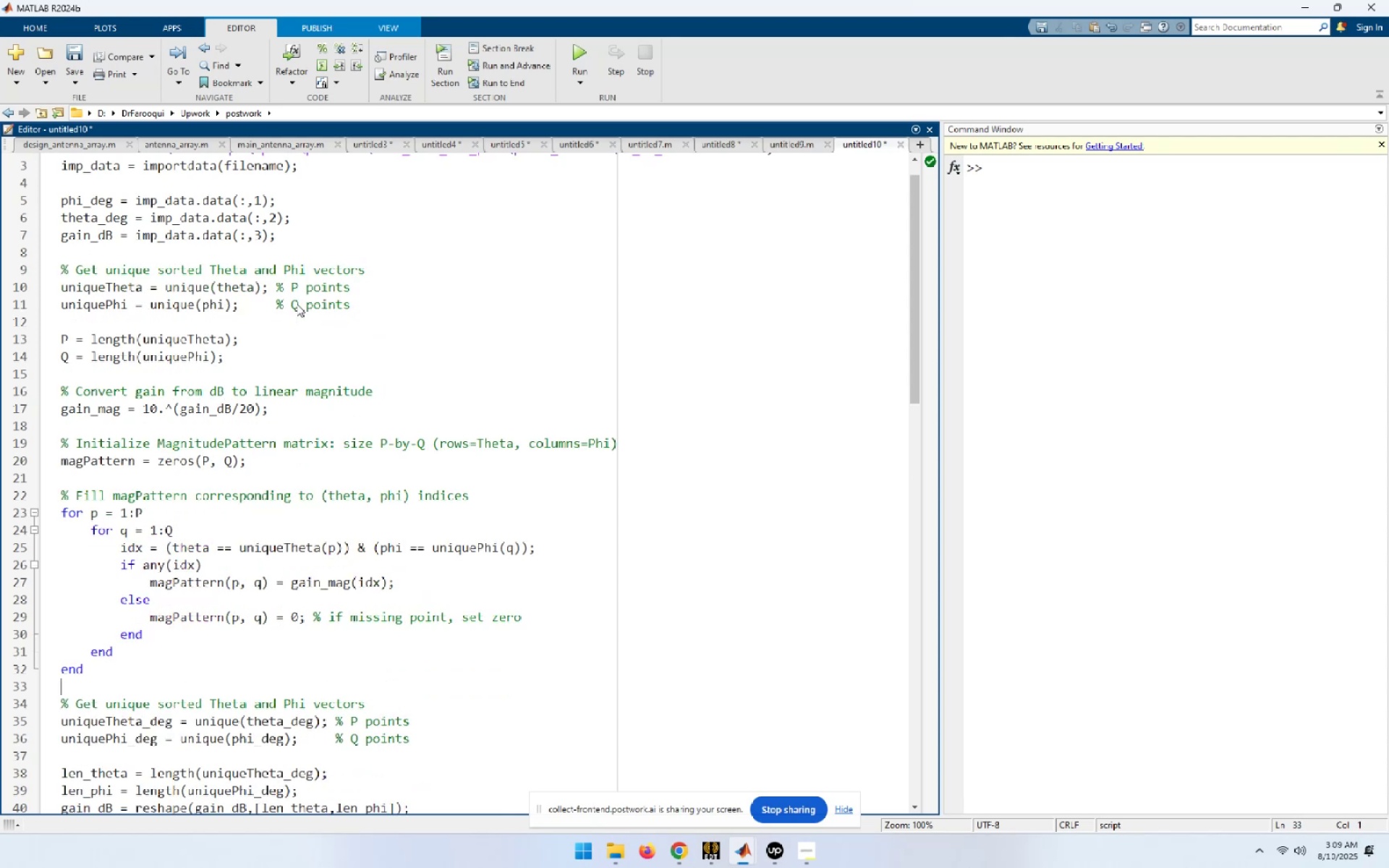 
scroll: coordinate [297, 304], scroll_direction: down, amount: 3.0
 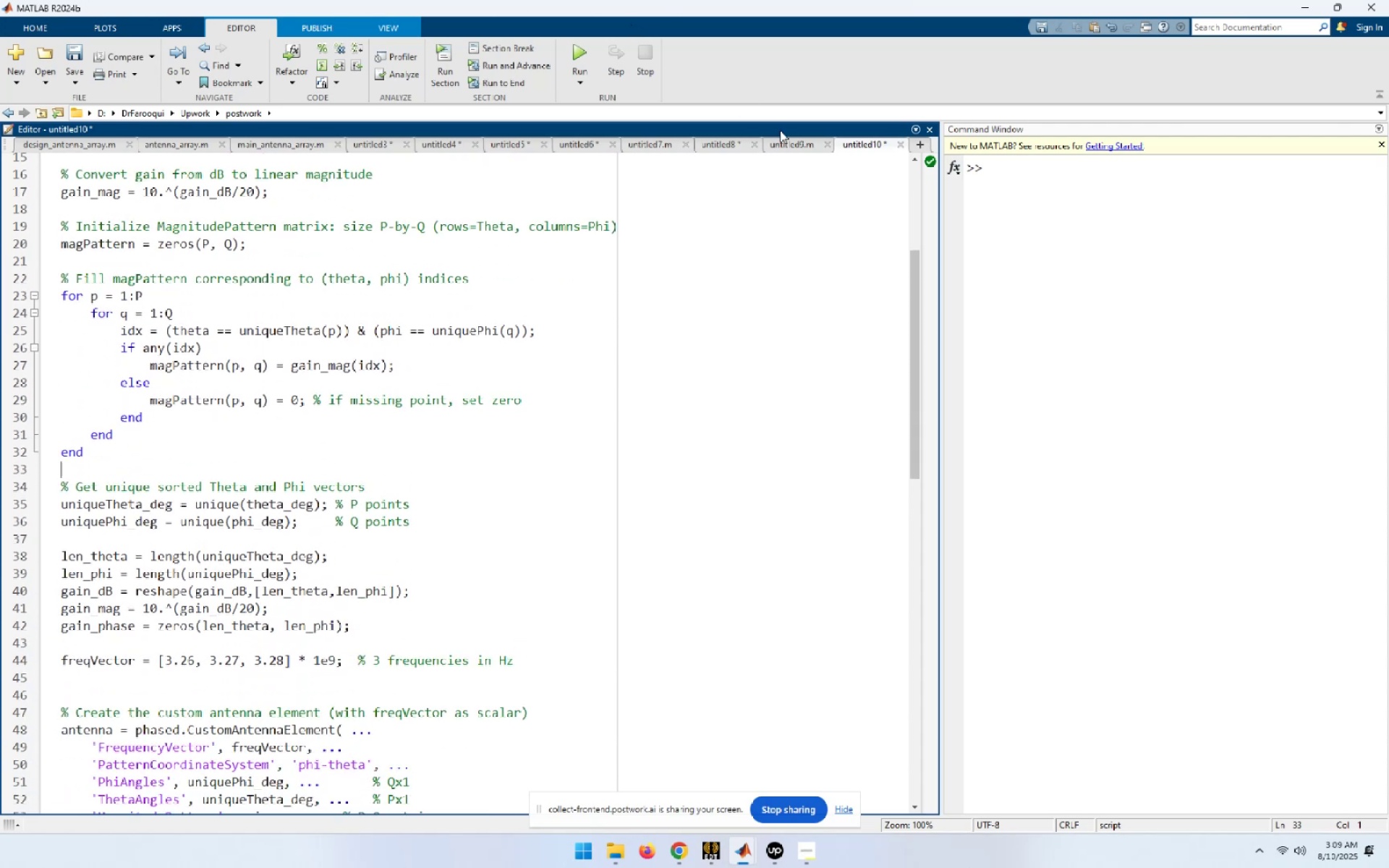 
left_click([807, 146])
 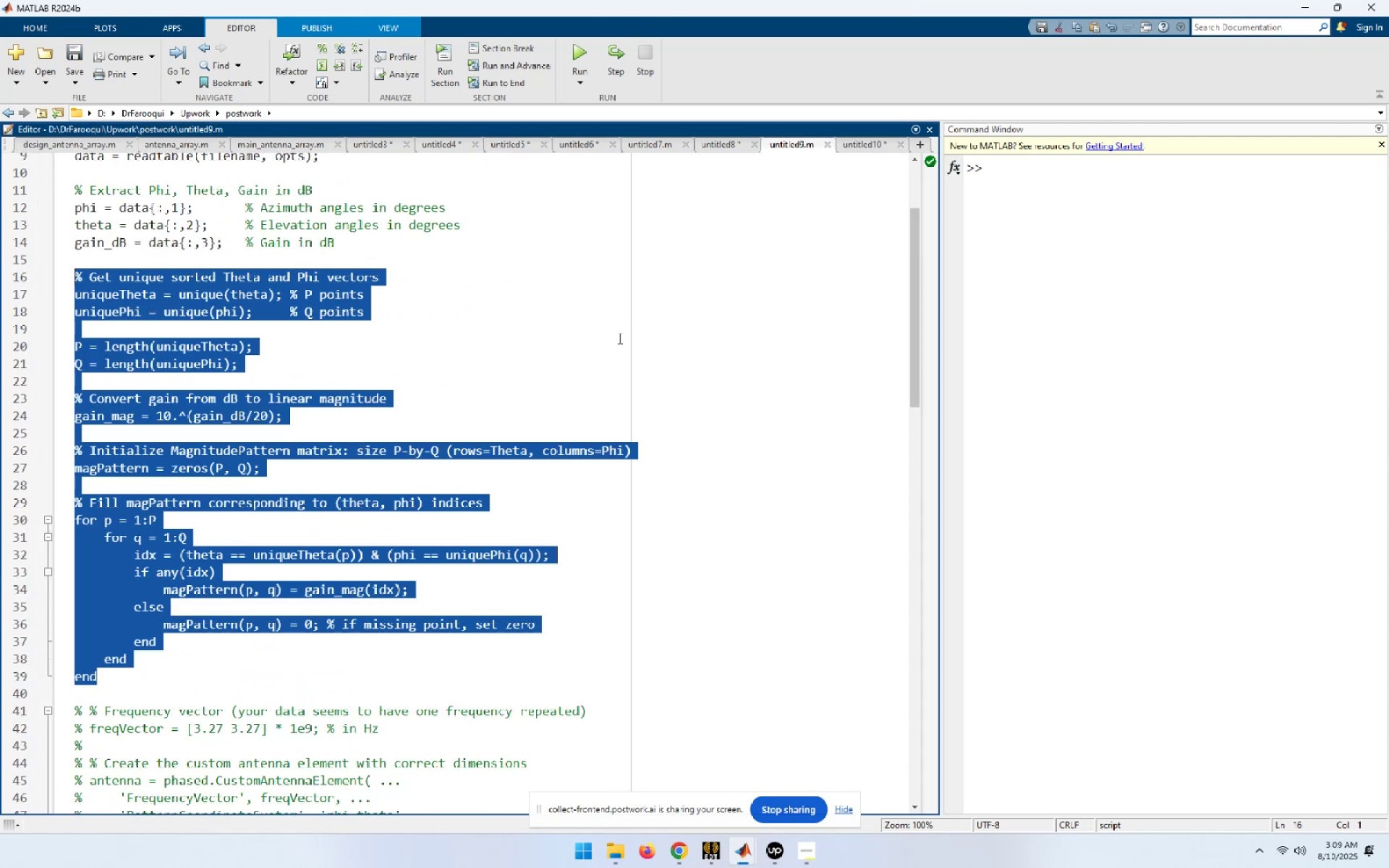 
scroll: coordinate [391, 542], scroll_direction: down, amount: 4.0
 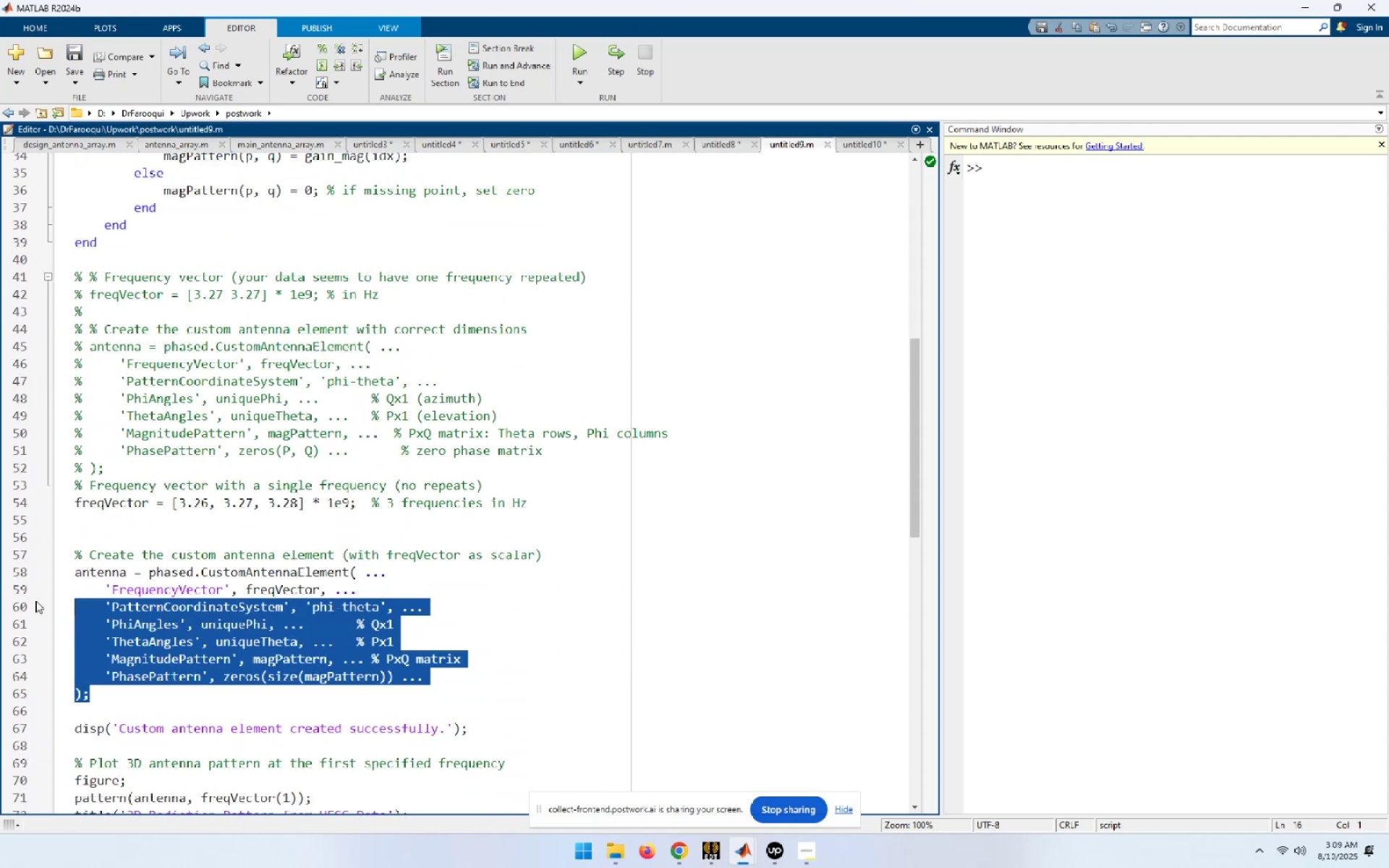 
key(Control+C)
 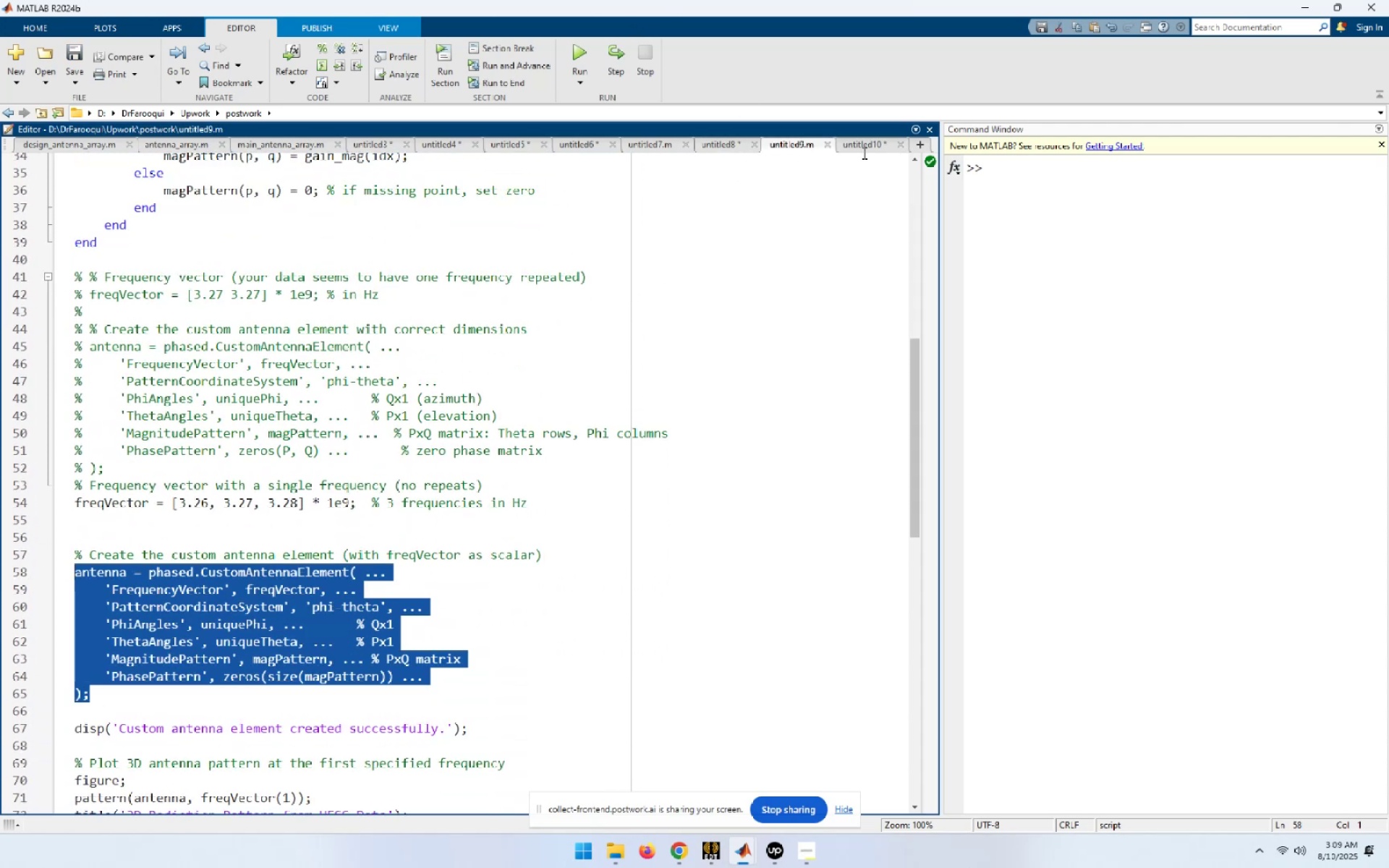 
left_click([863, 148])
 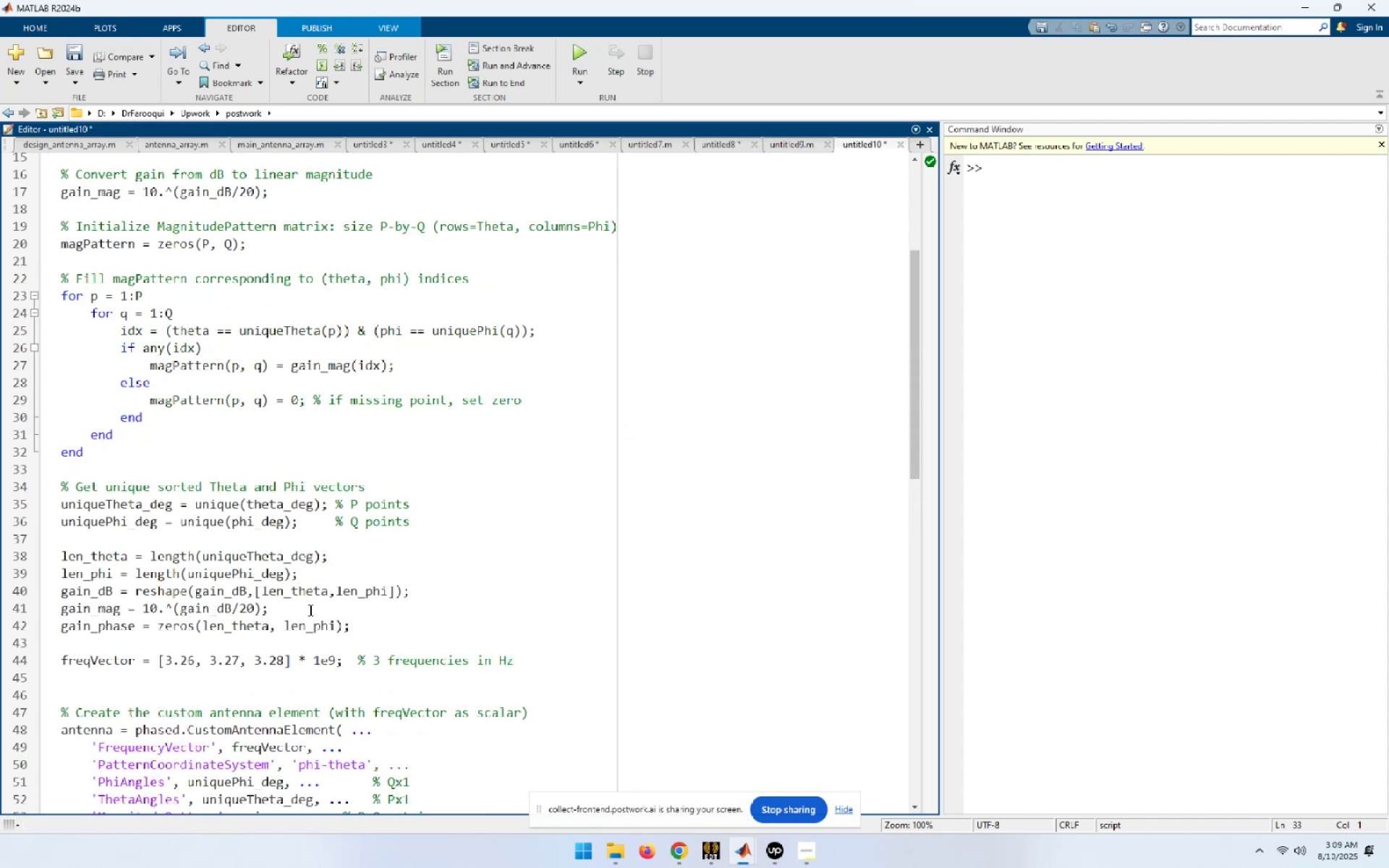 
key(NumpadEnter)
 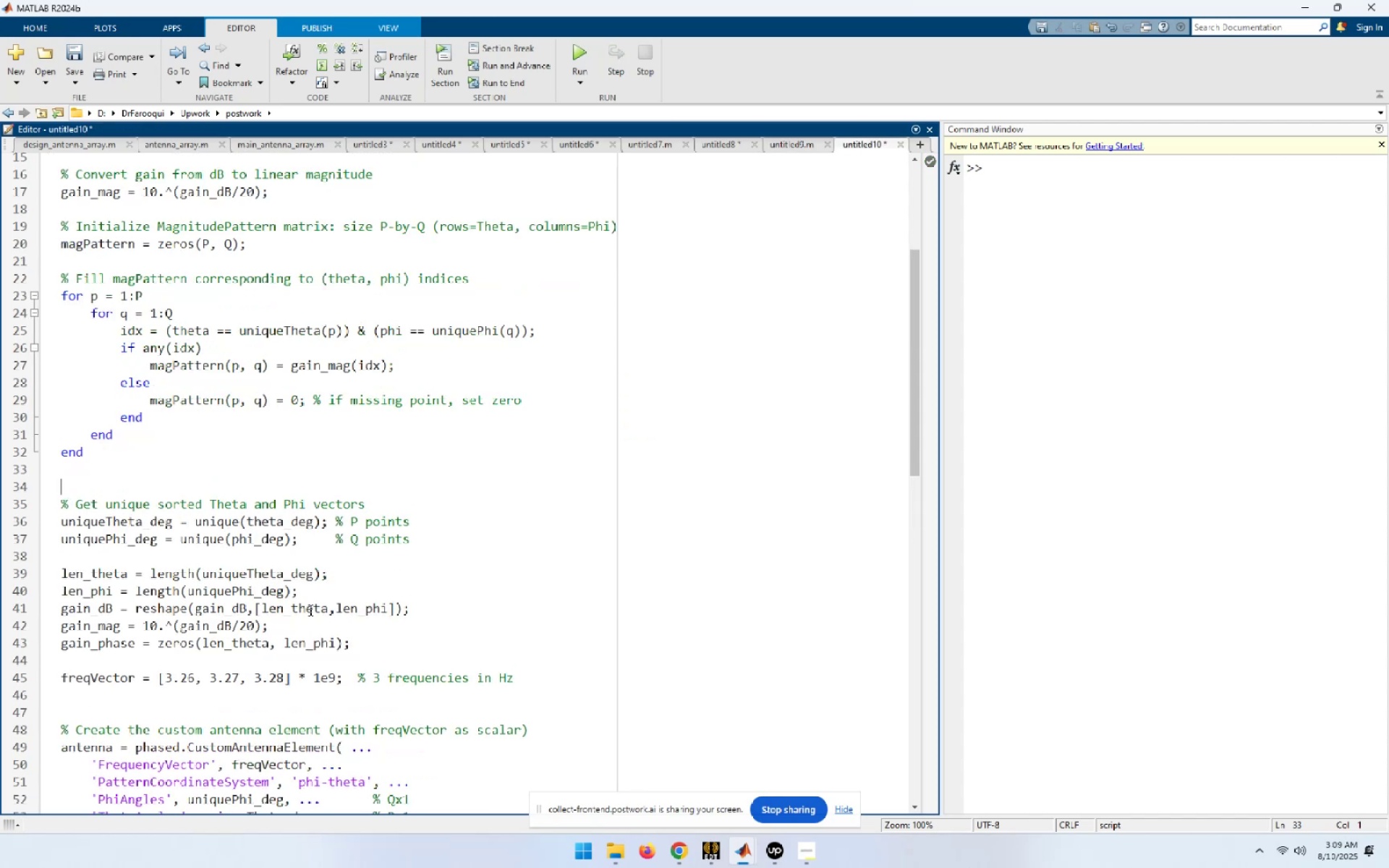 
key(Control+ControlLeft)
 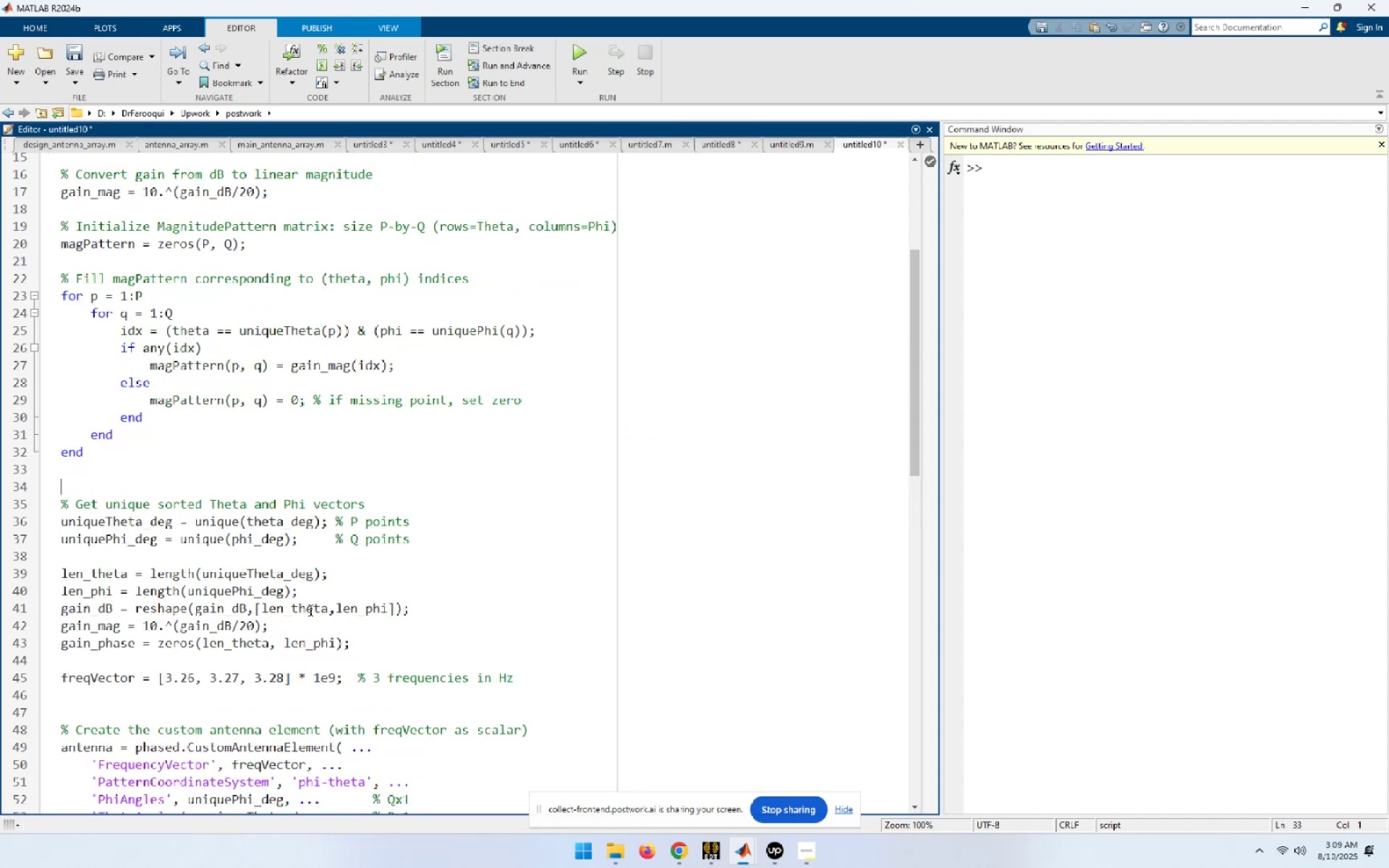 
key(Control+V)
 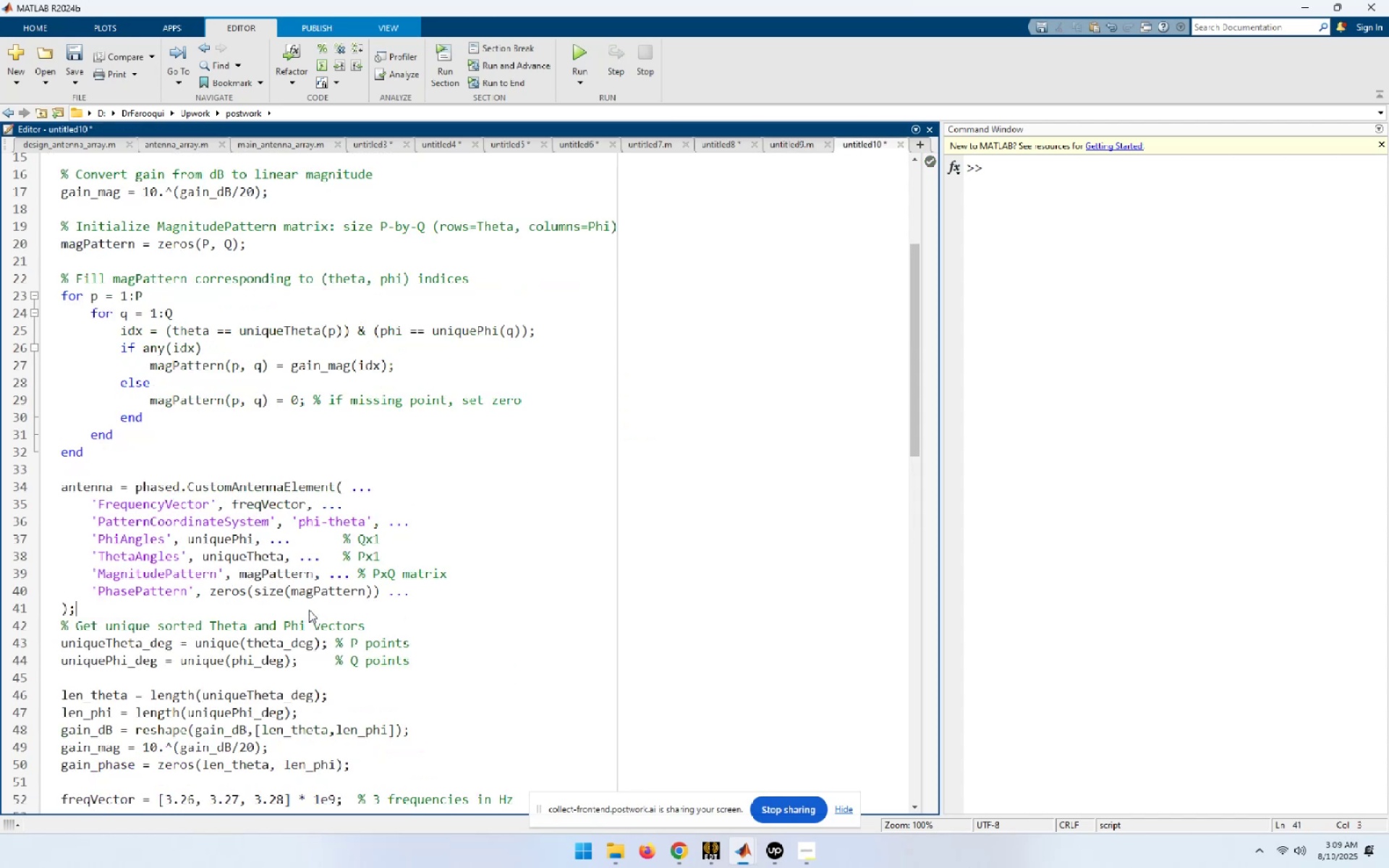 
key(NumpadEnter)
 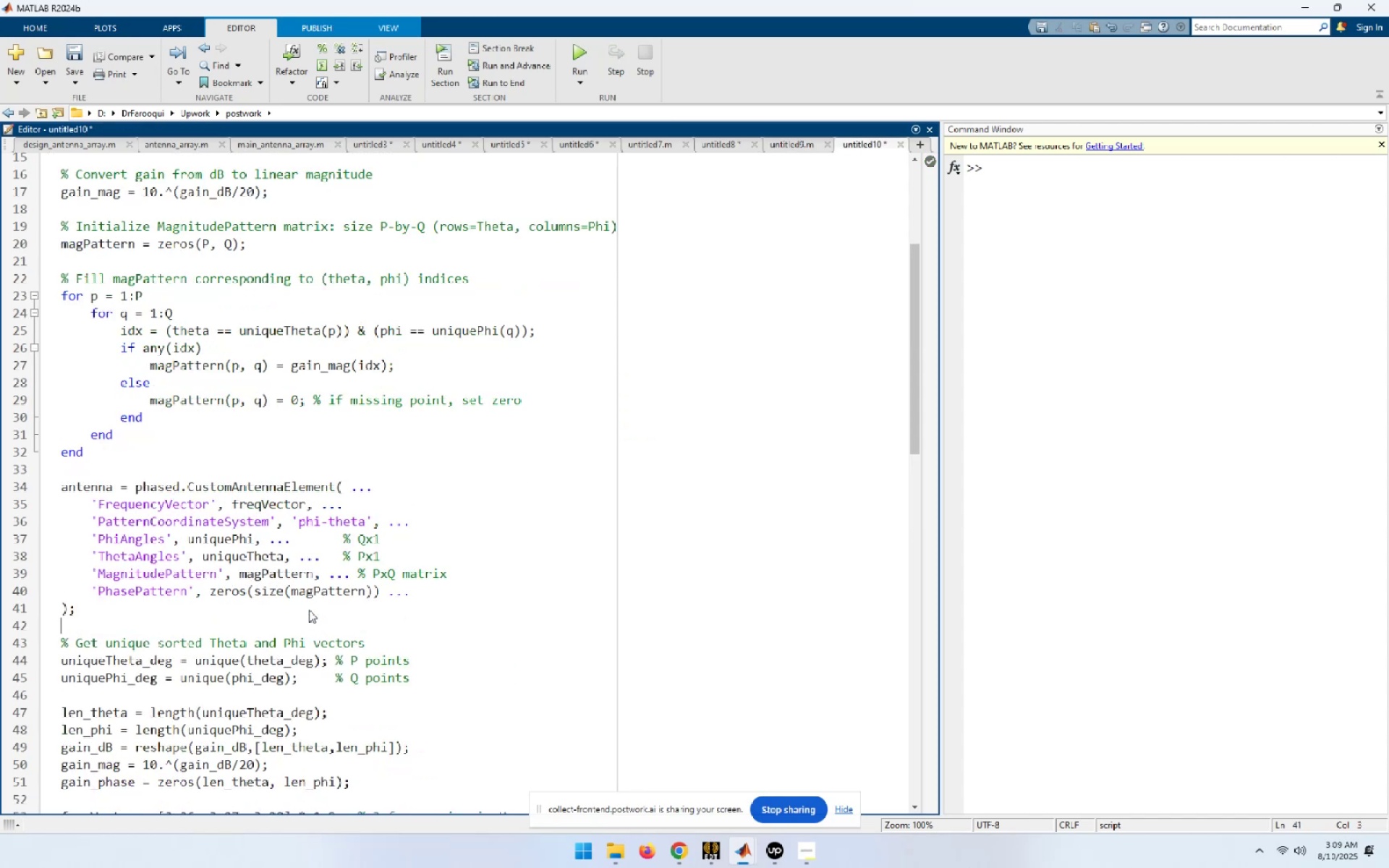 
key(NumpadEnter)
 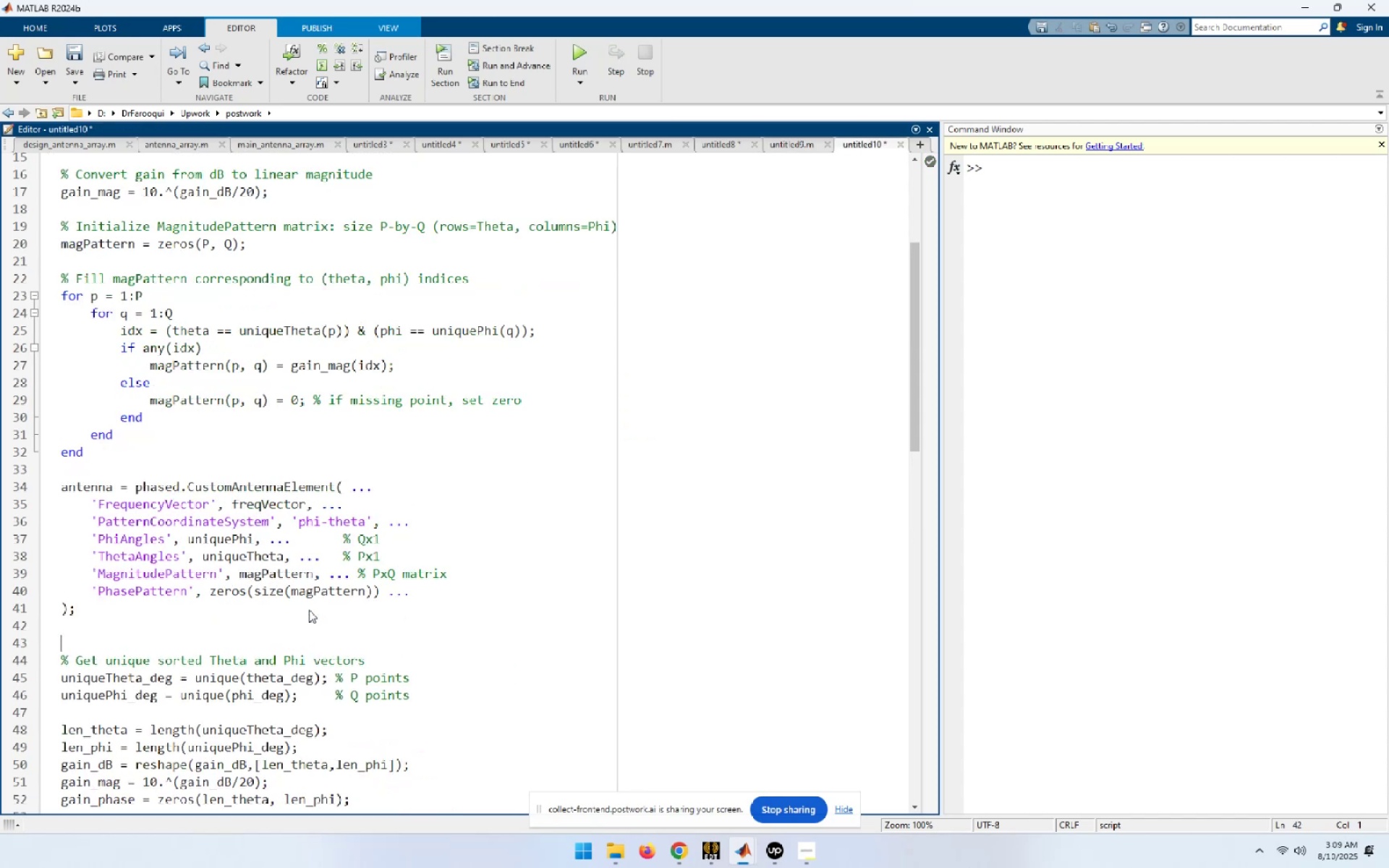 
key(NumpadEnter)
 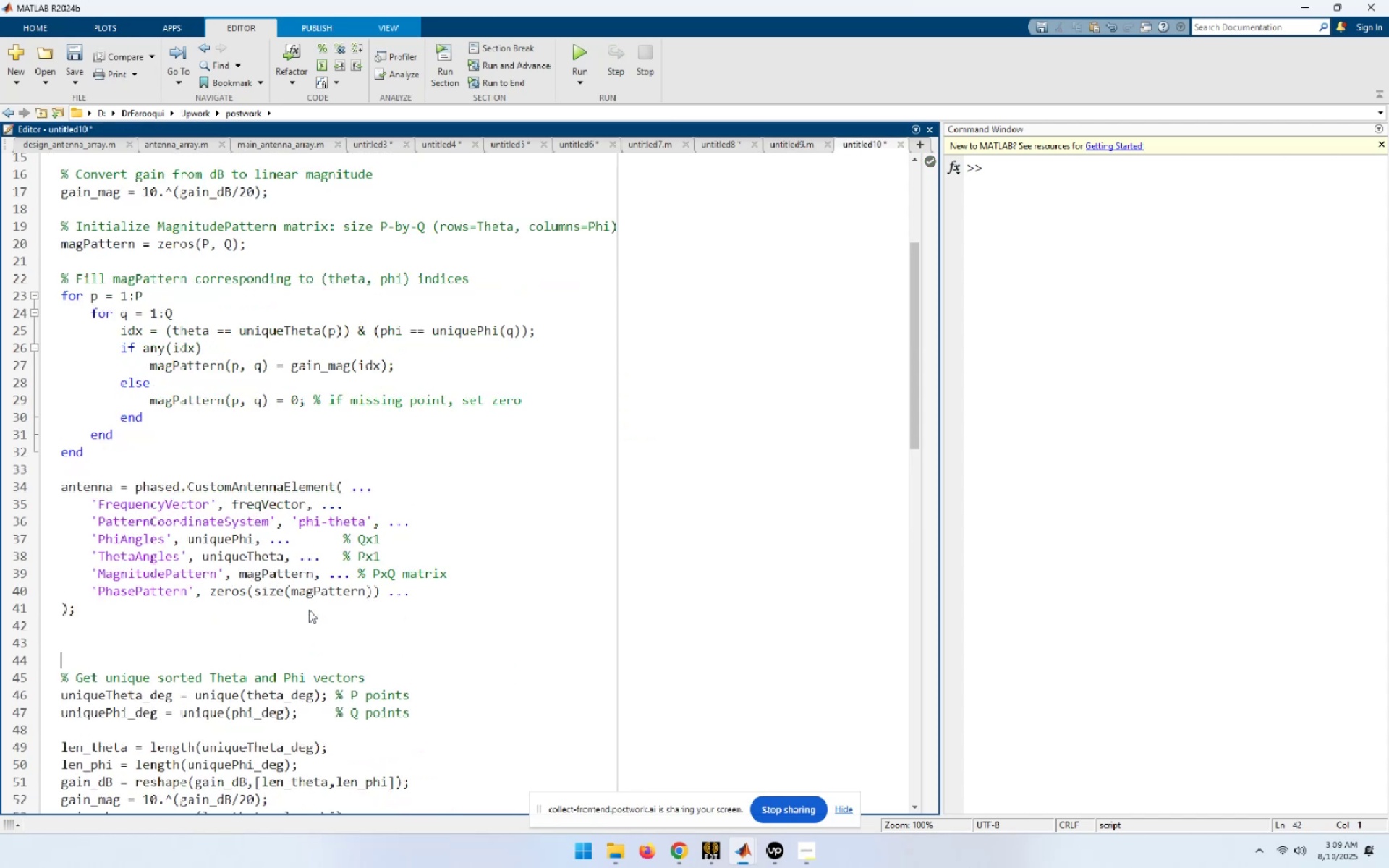 
key(NumpadEnter)
 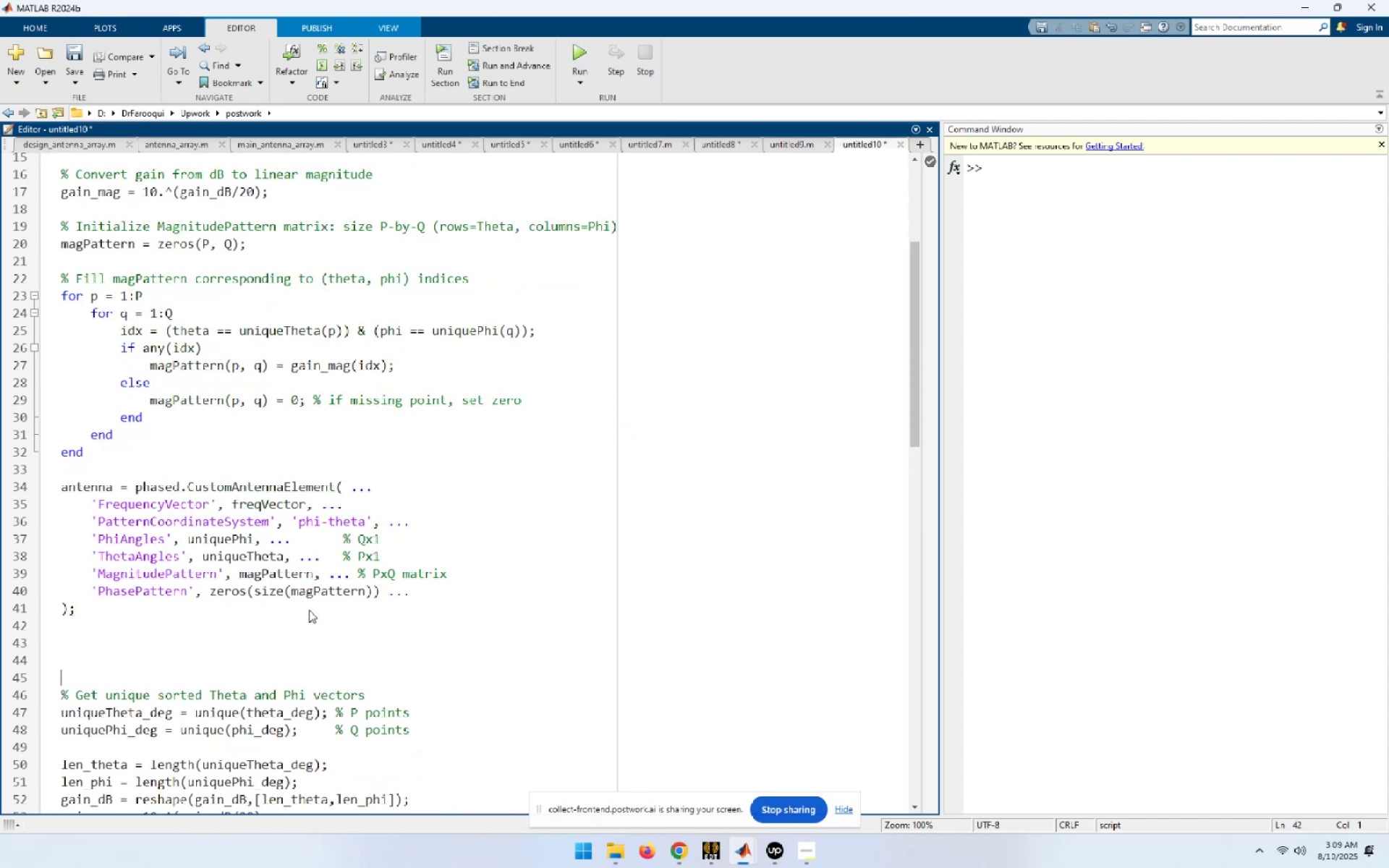 
key(NumpadEnter)
 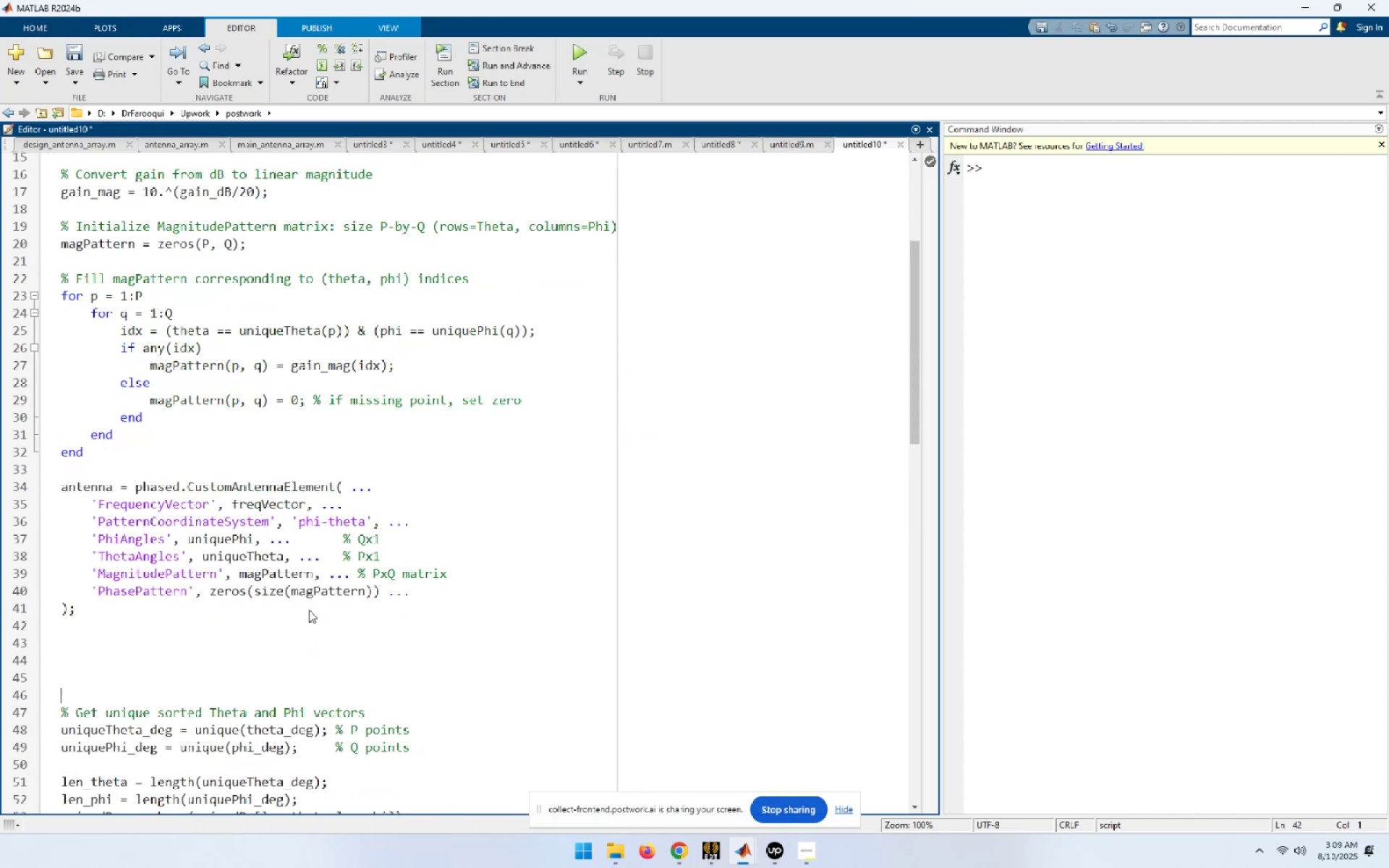 
key(NumpadEnter)
 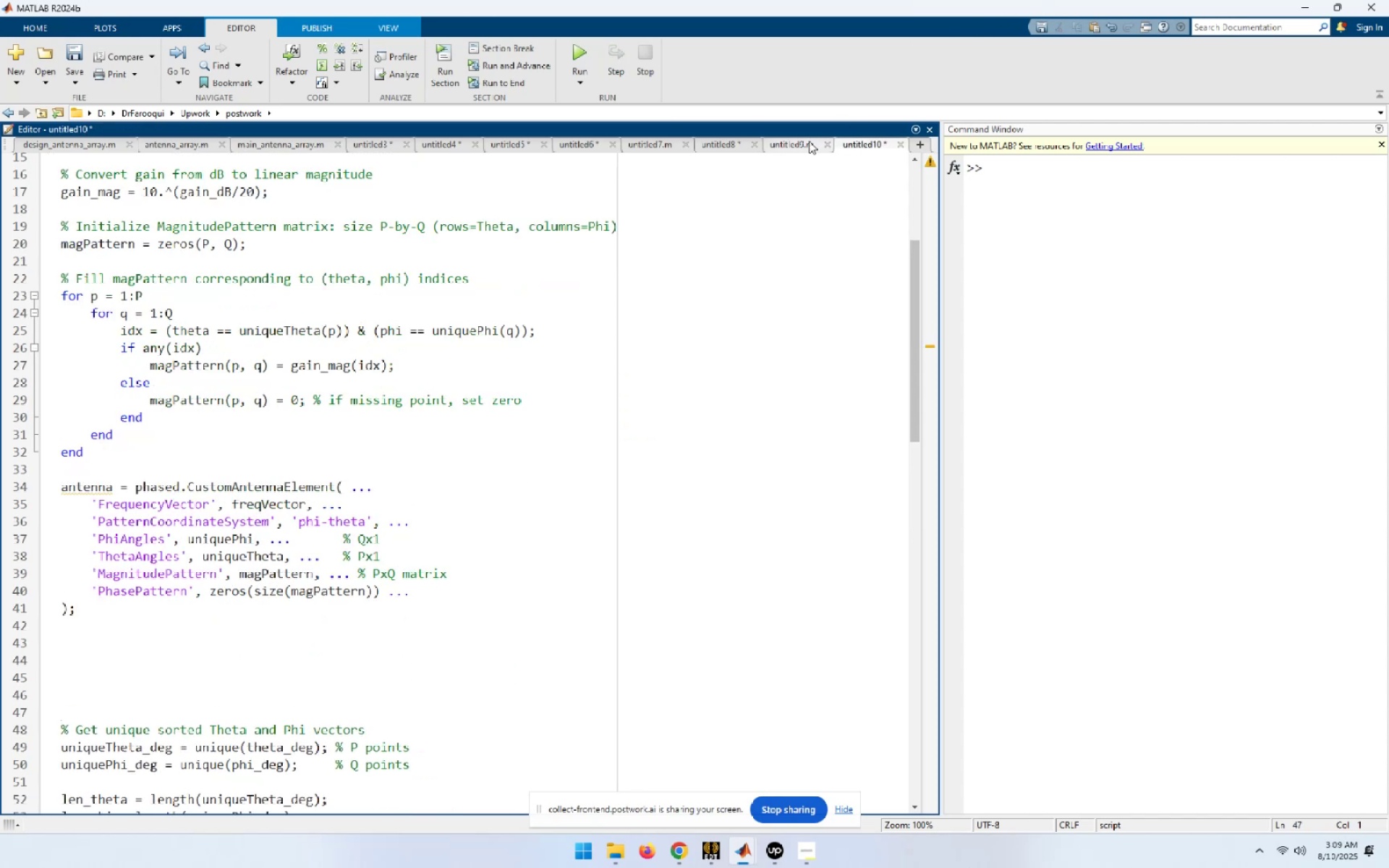 
scroll: coordinate [349, 622], scroll_direction: down, amount: 6.0
 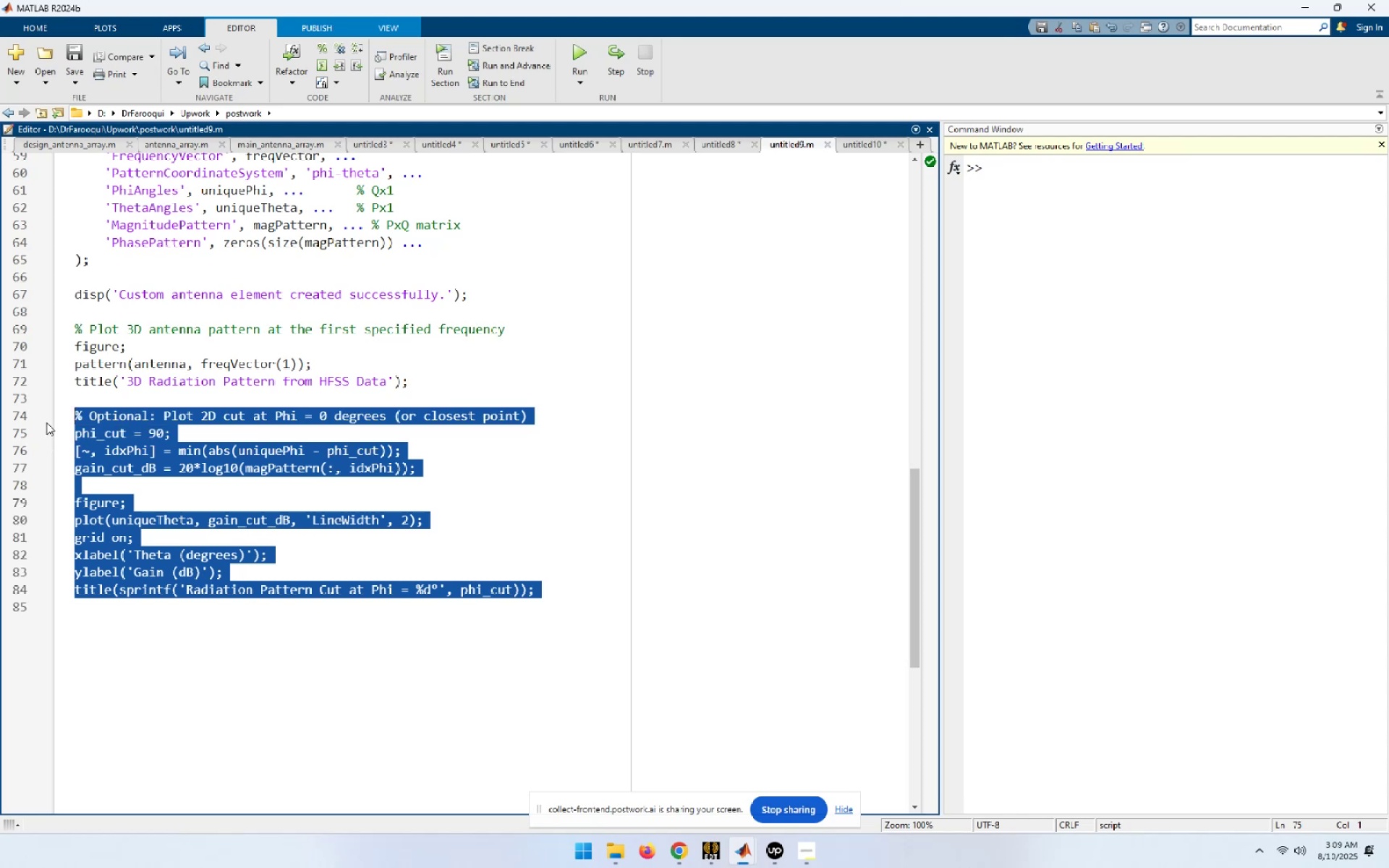 
key(Control+C)
 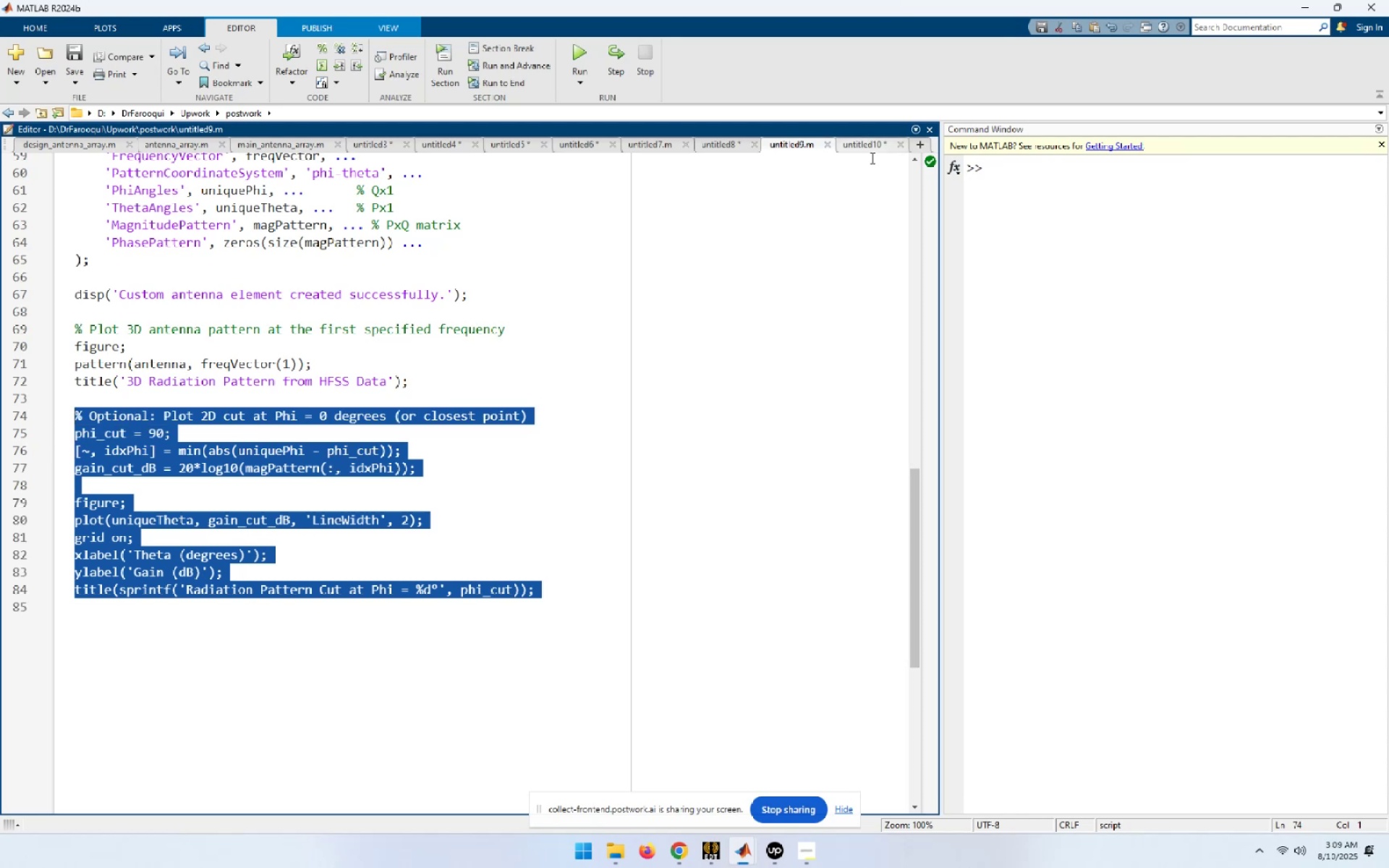 
left_click([872, 148])
 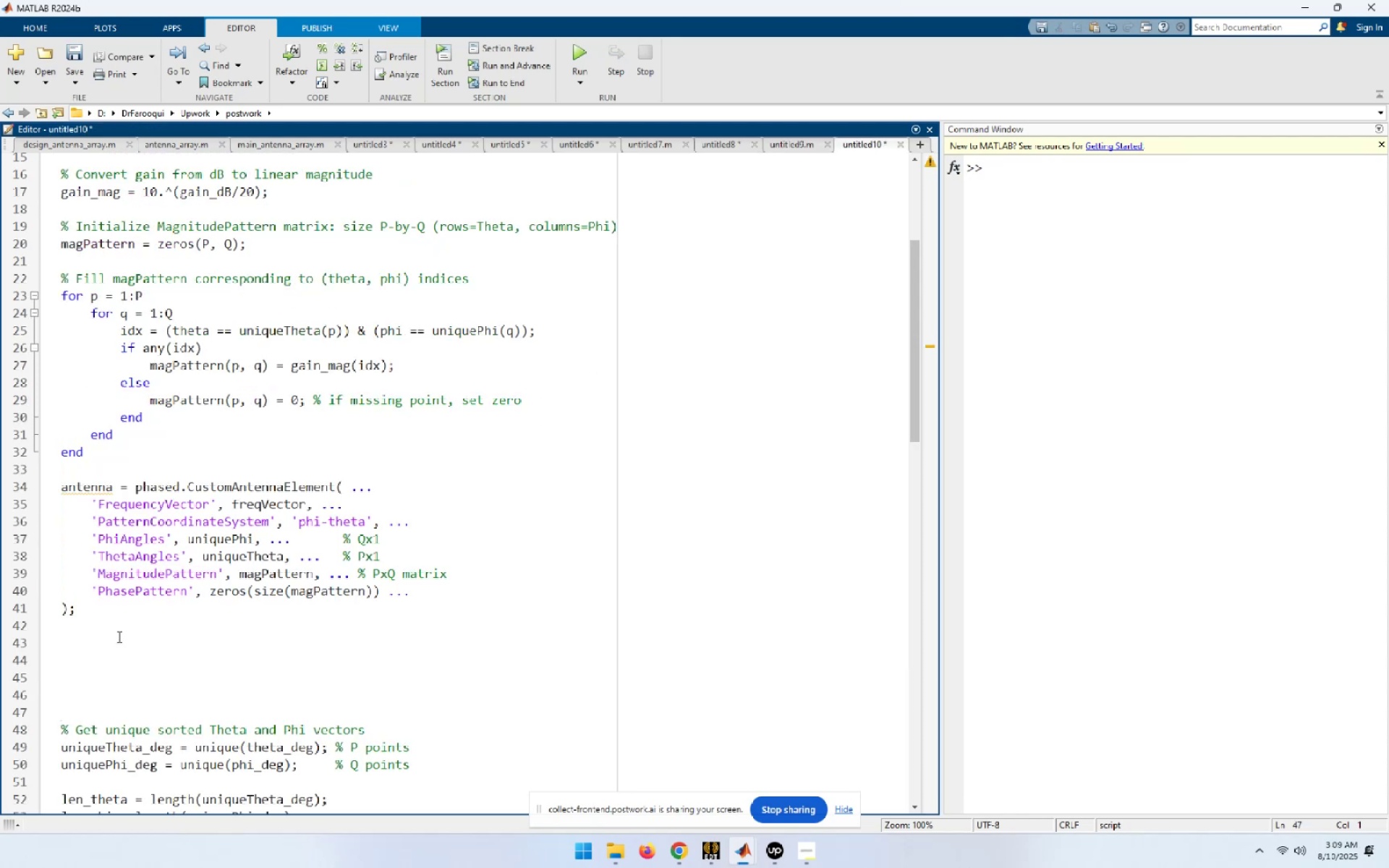 
left_click([61, 637])
 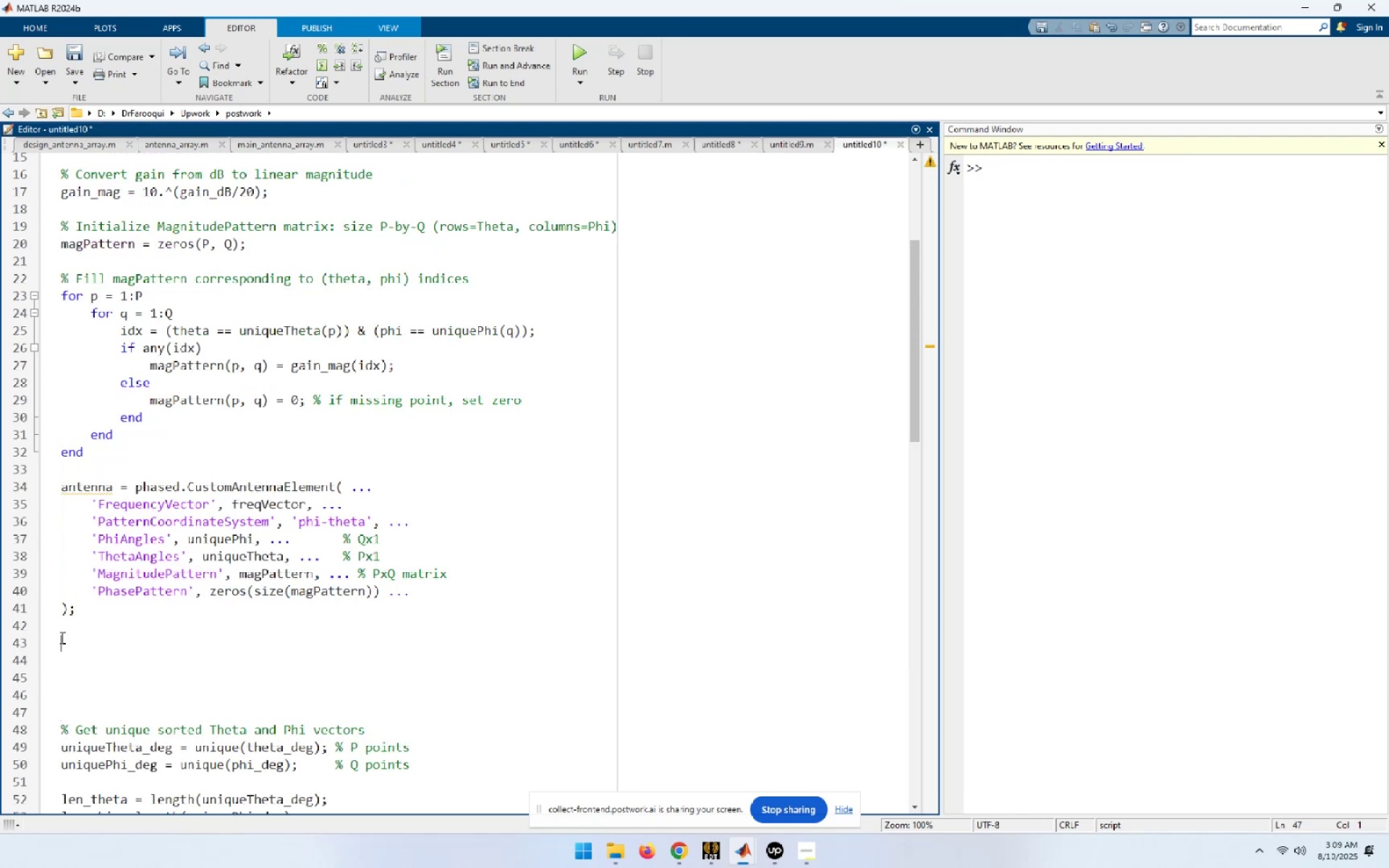 
key(Control+V)
 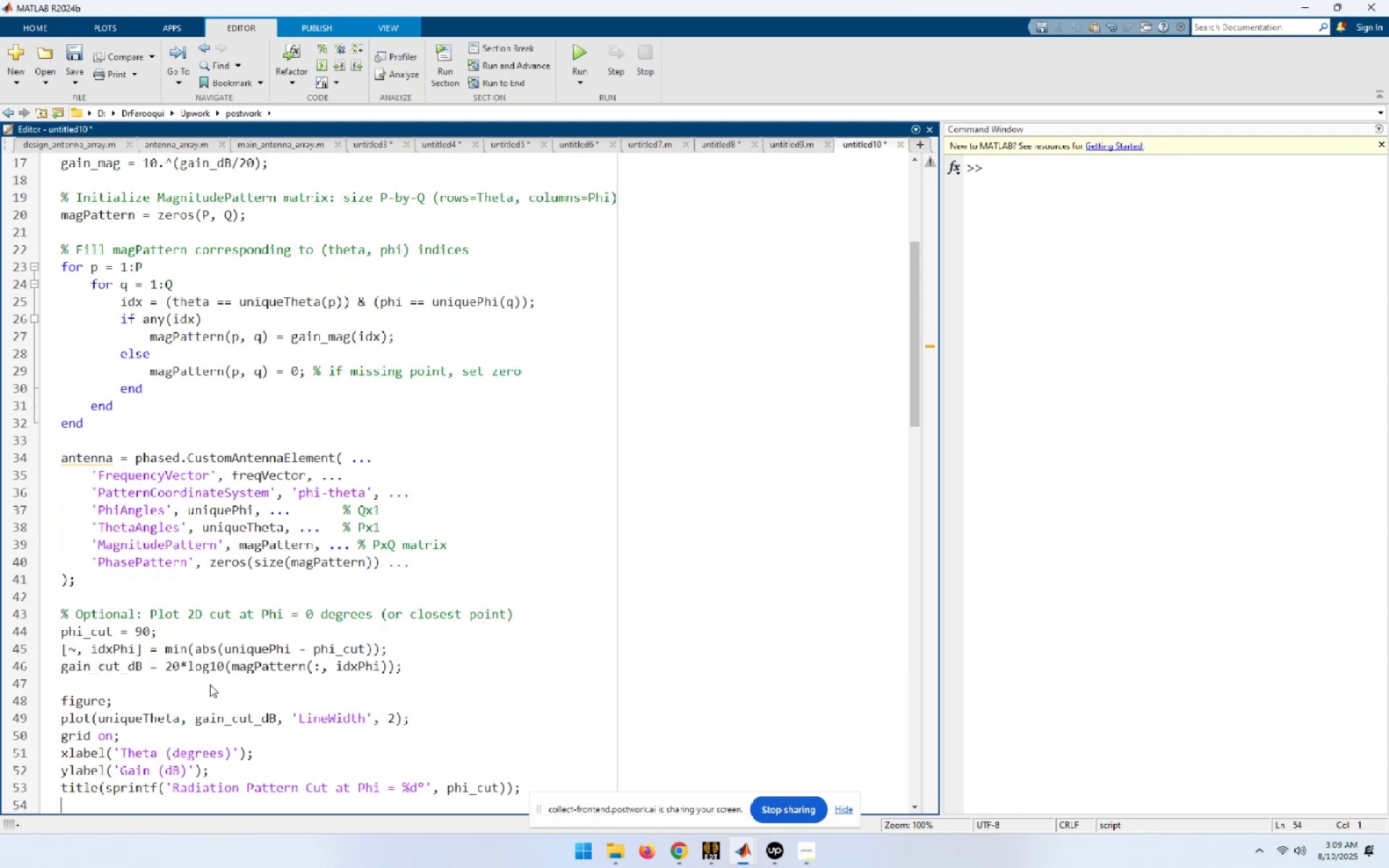 
scroll: coordinate [210, 684], scroll_direction: down, amount: 2.0
 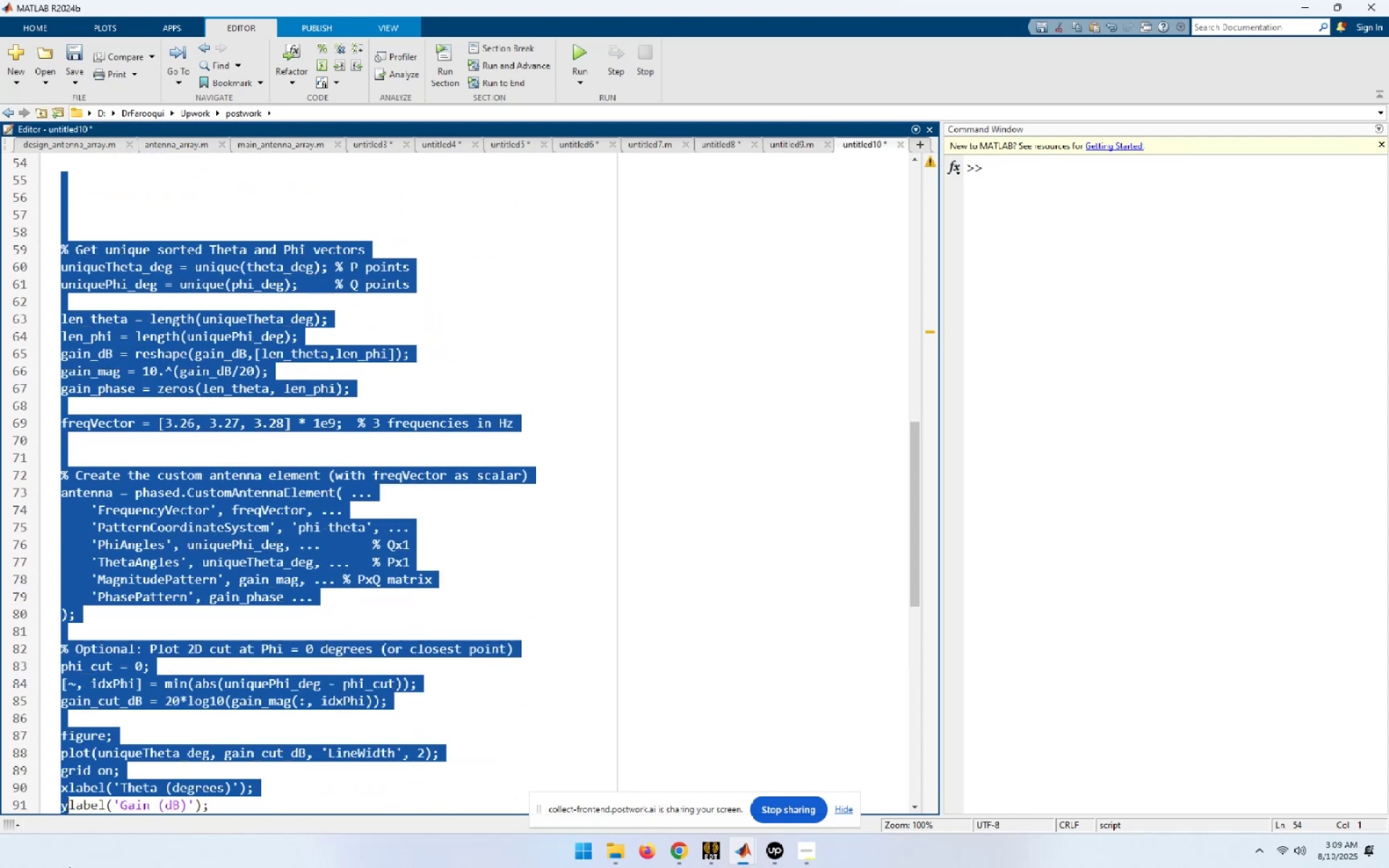 
key(Control+R)
 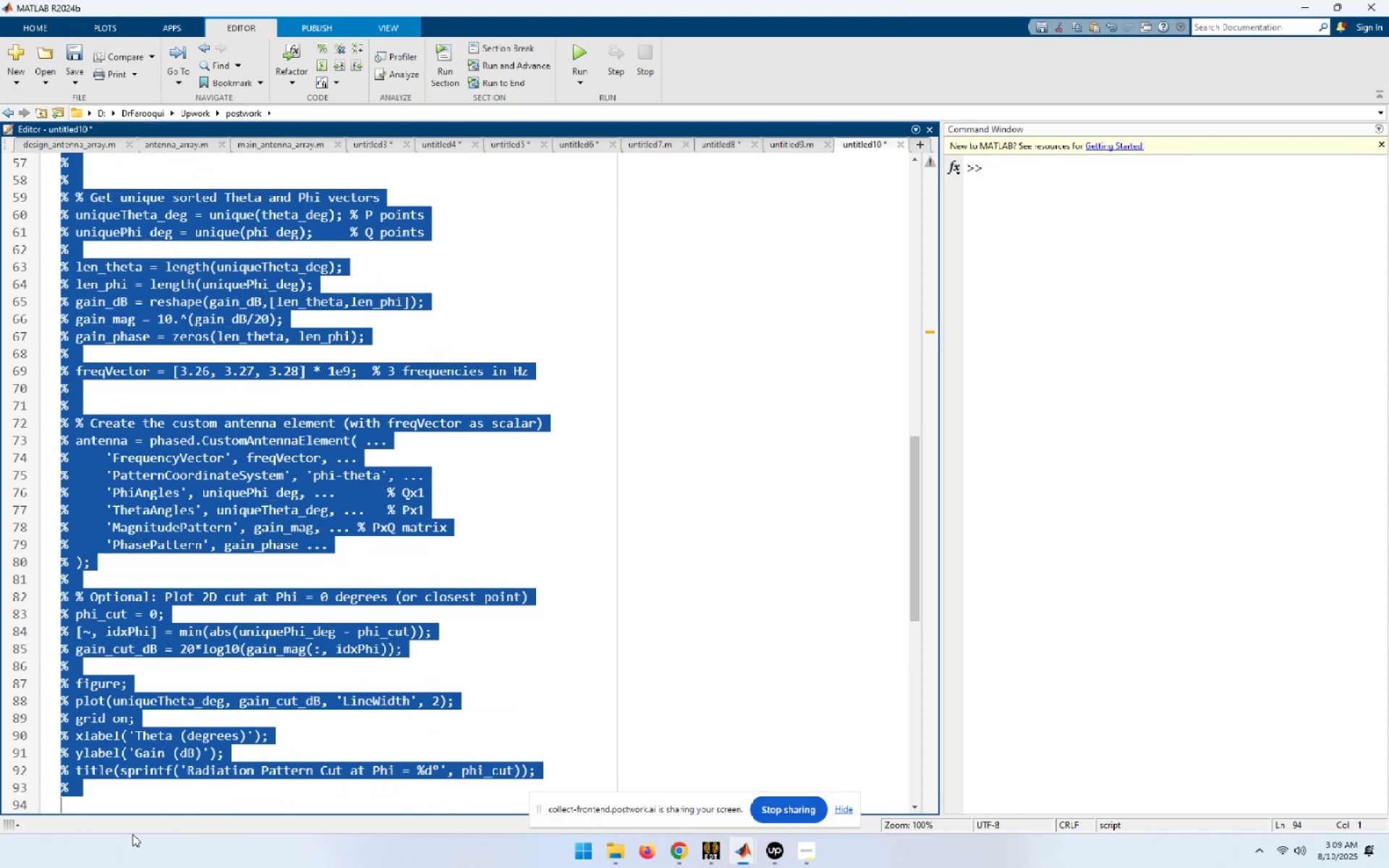 
scroll: coordinate [179, 803], scroll_direction: up, amount: 7.0
 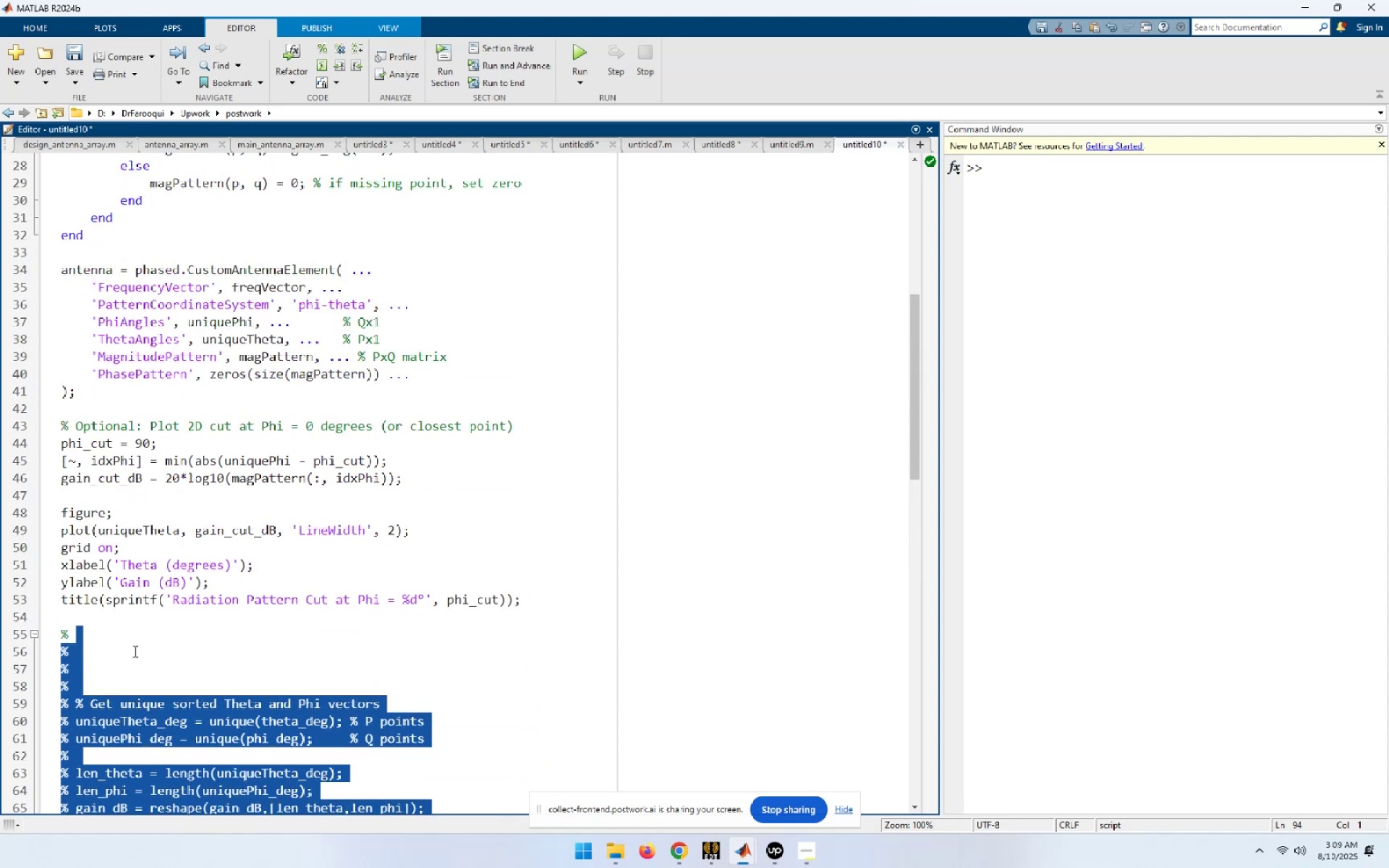 
left_click([125, 668])
 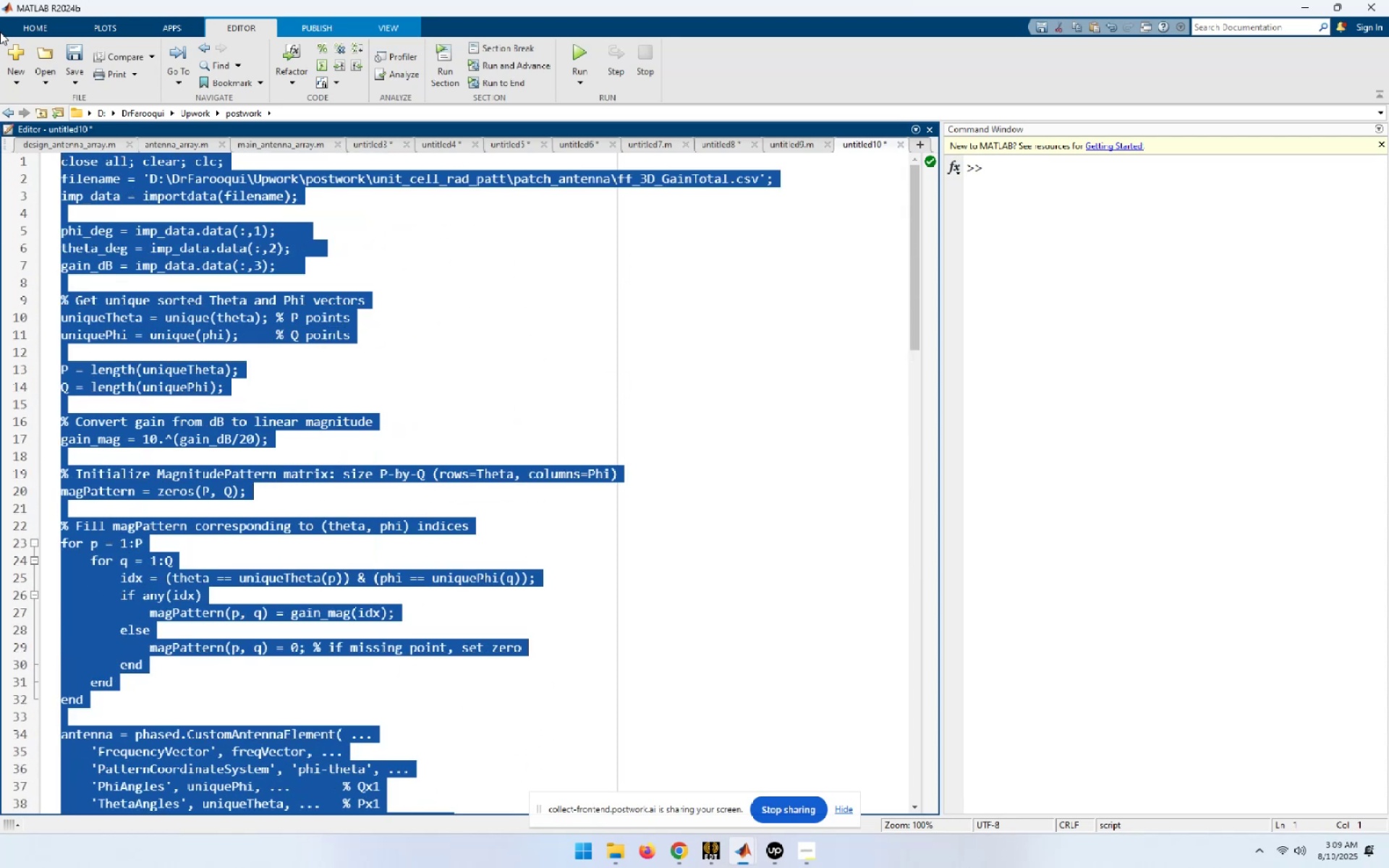 
key(F9)
 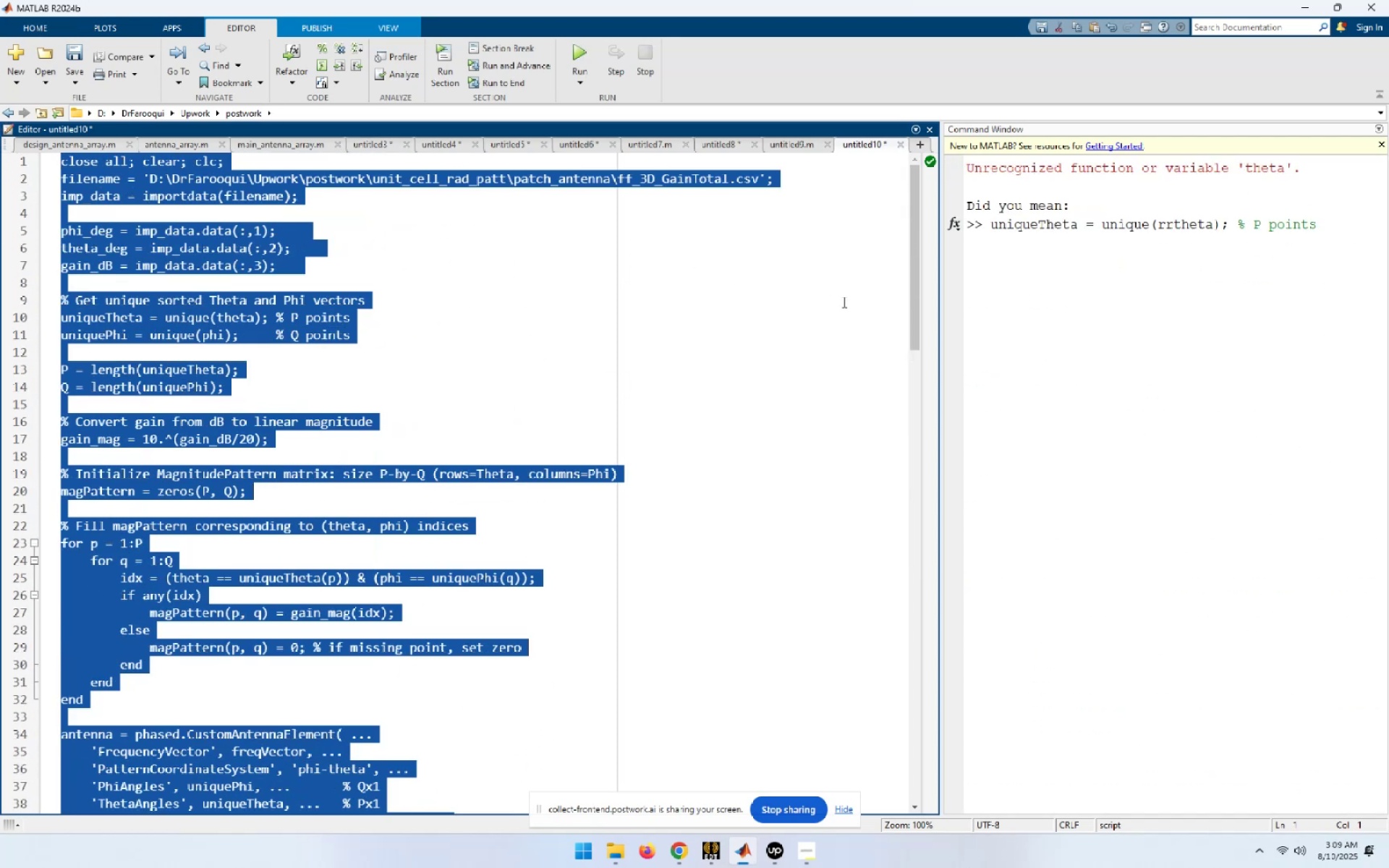 
left_click([843, 302])
 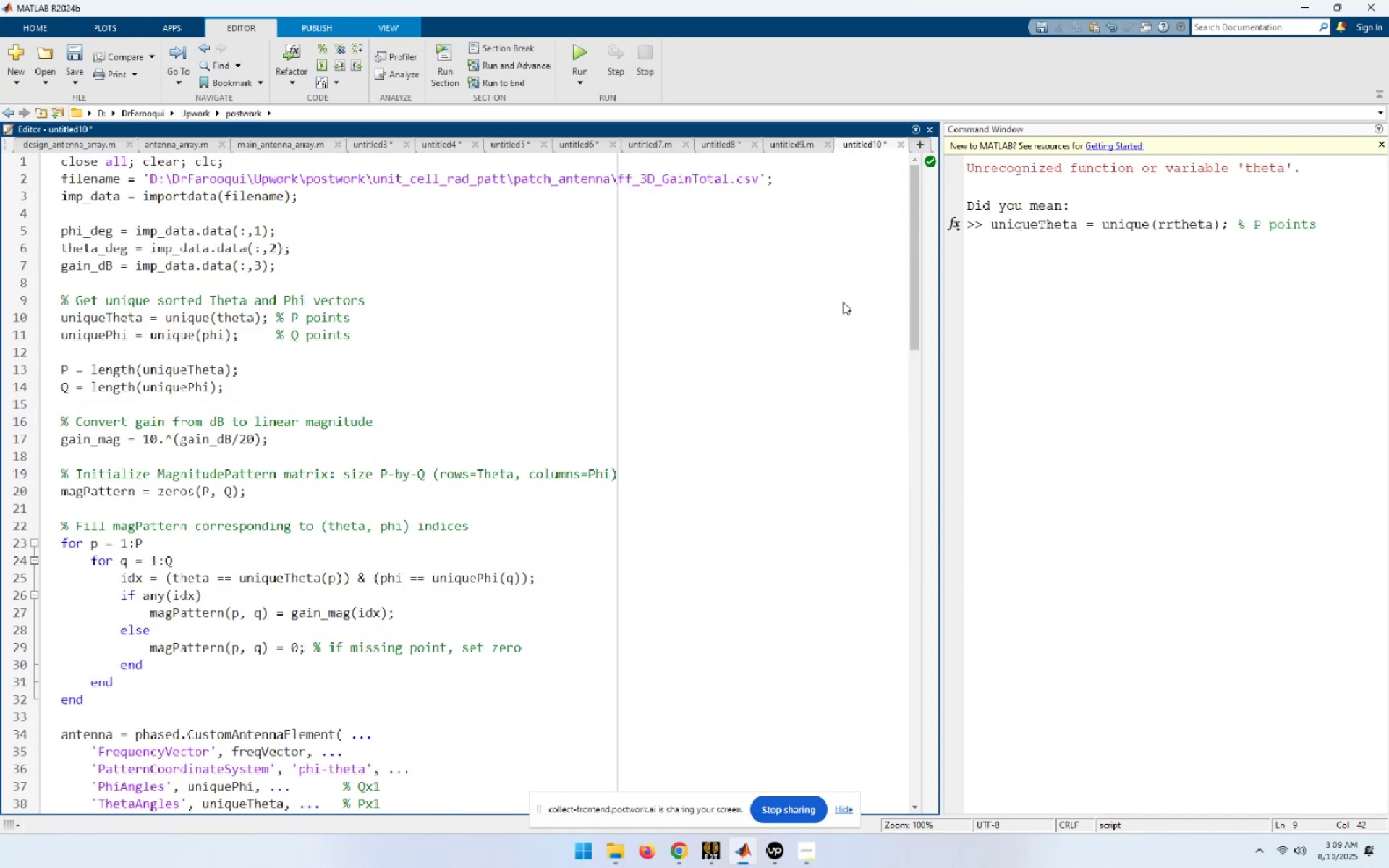 
left_click([843, 302])
 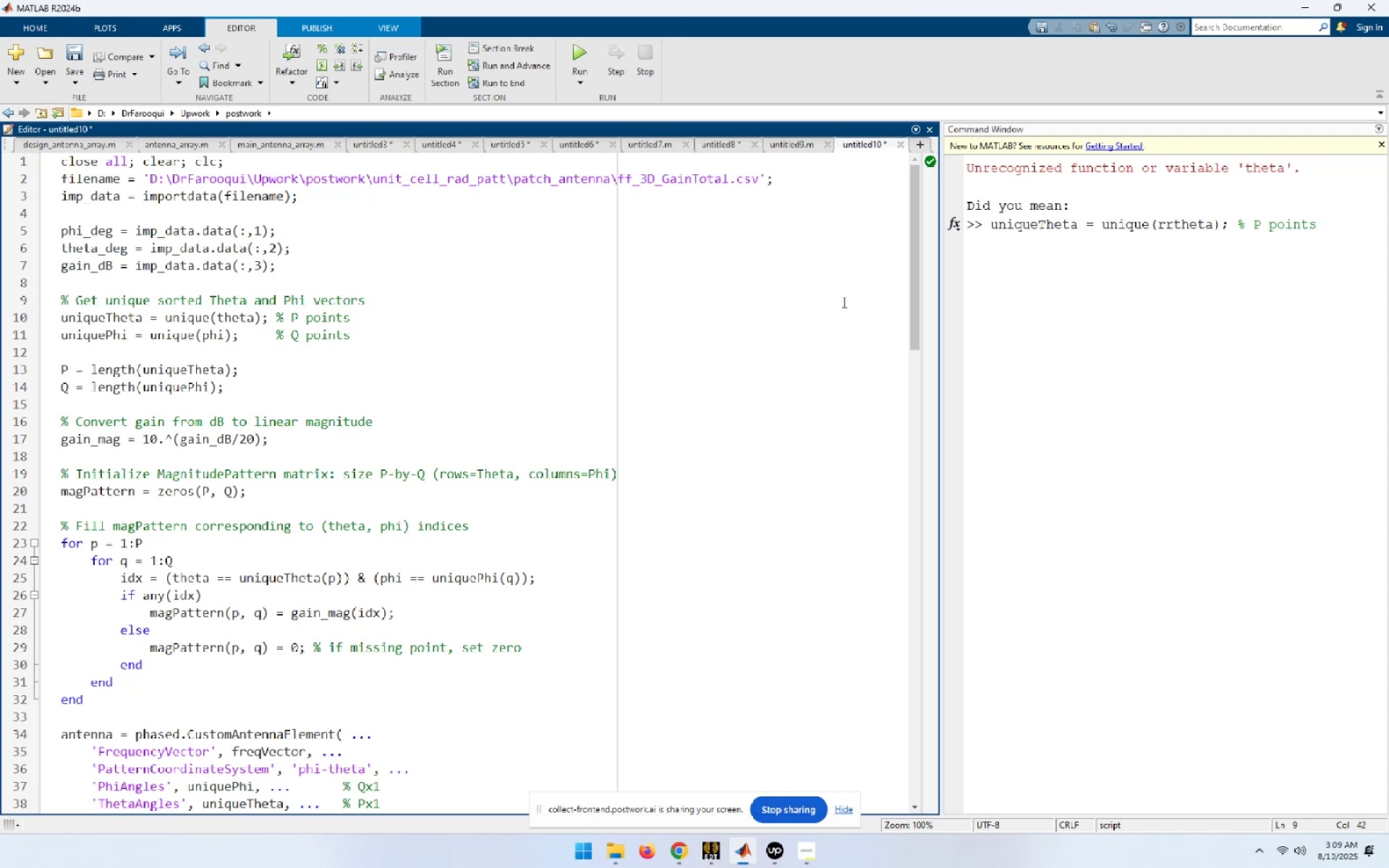 
key(Control+S)
 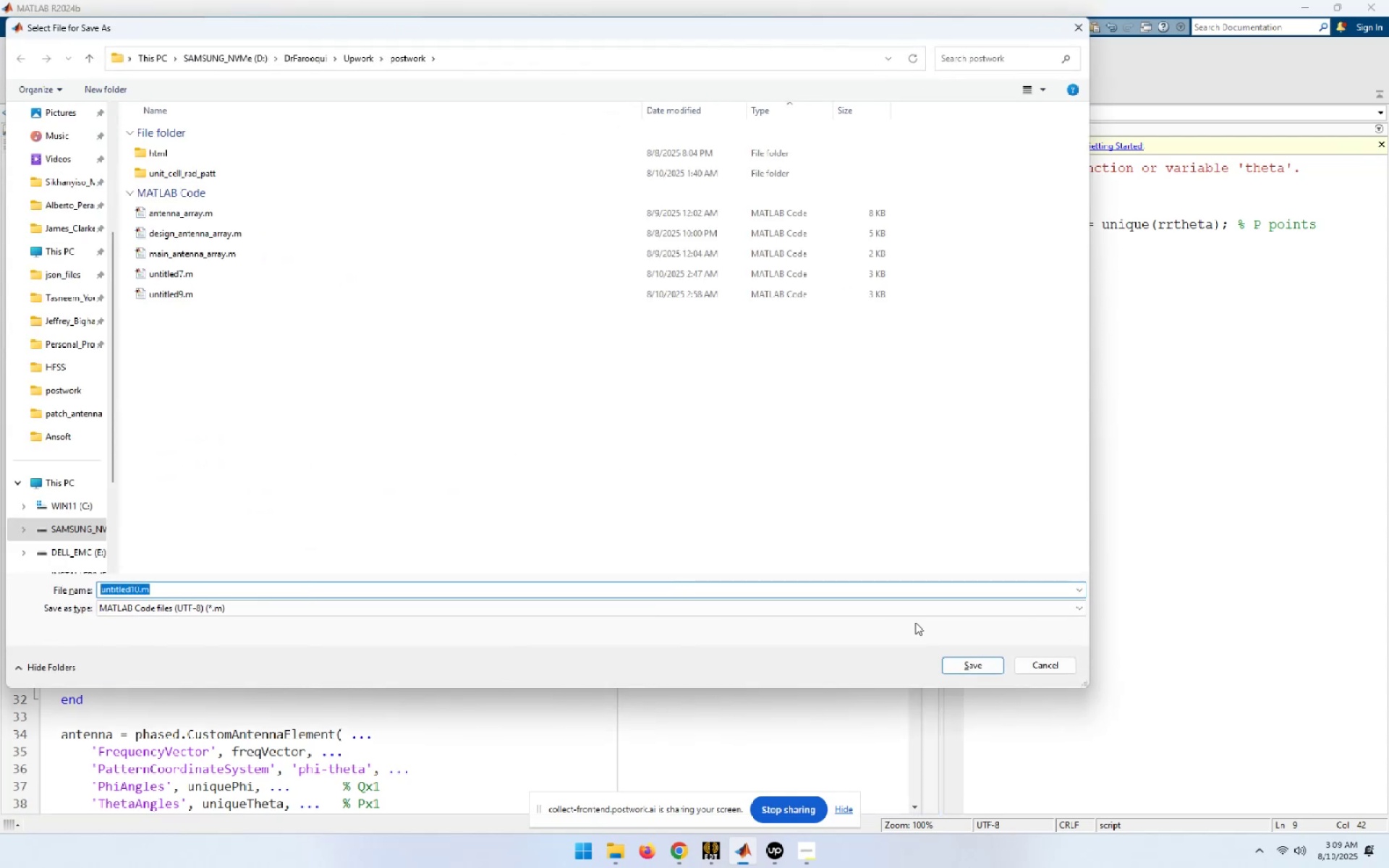 
left_click([968, 674])
 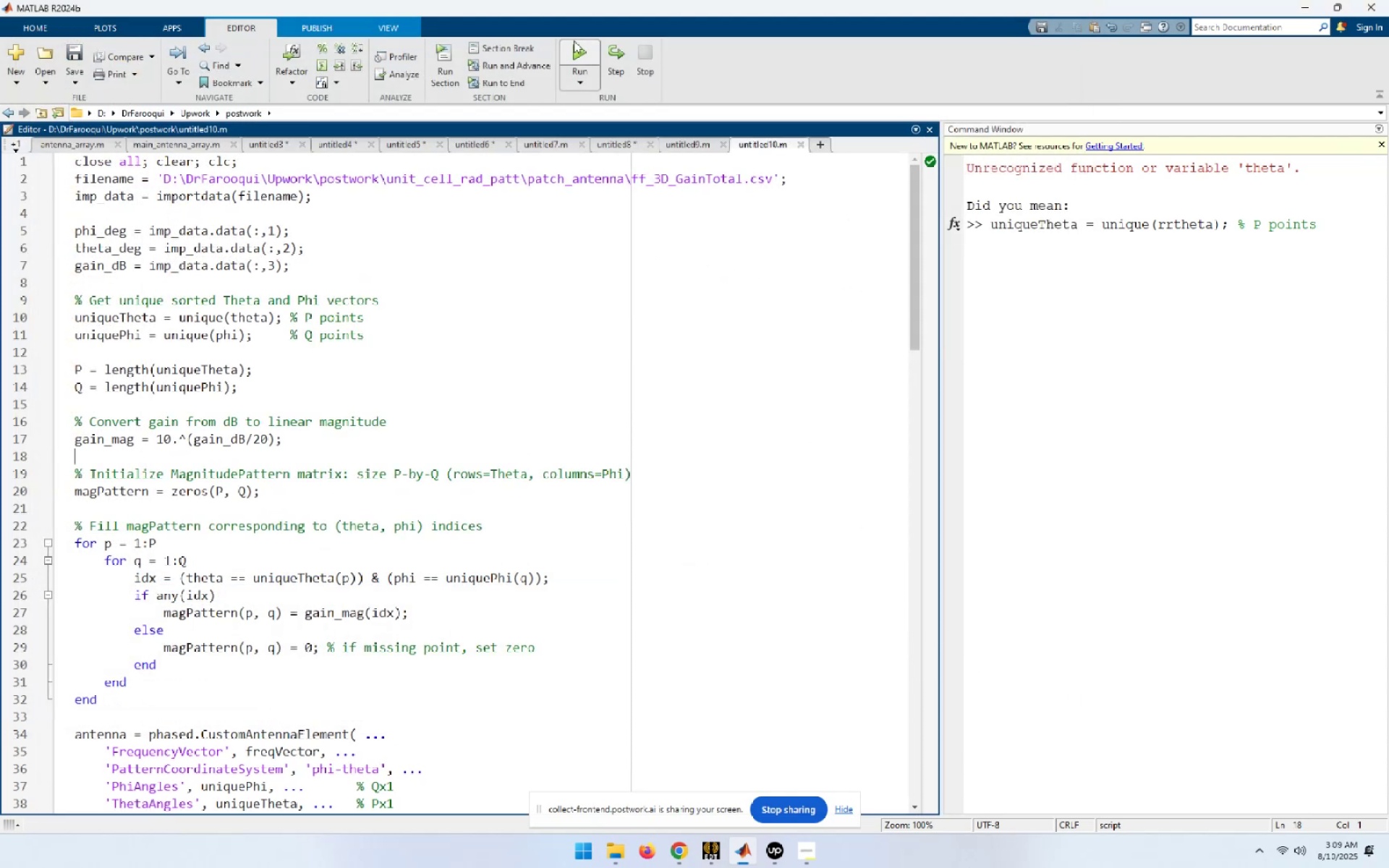 
left_click([581, 53])
 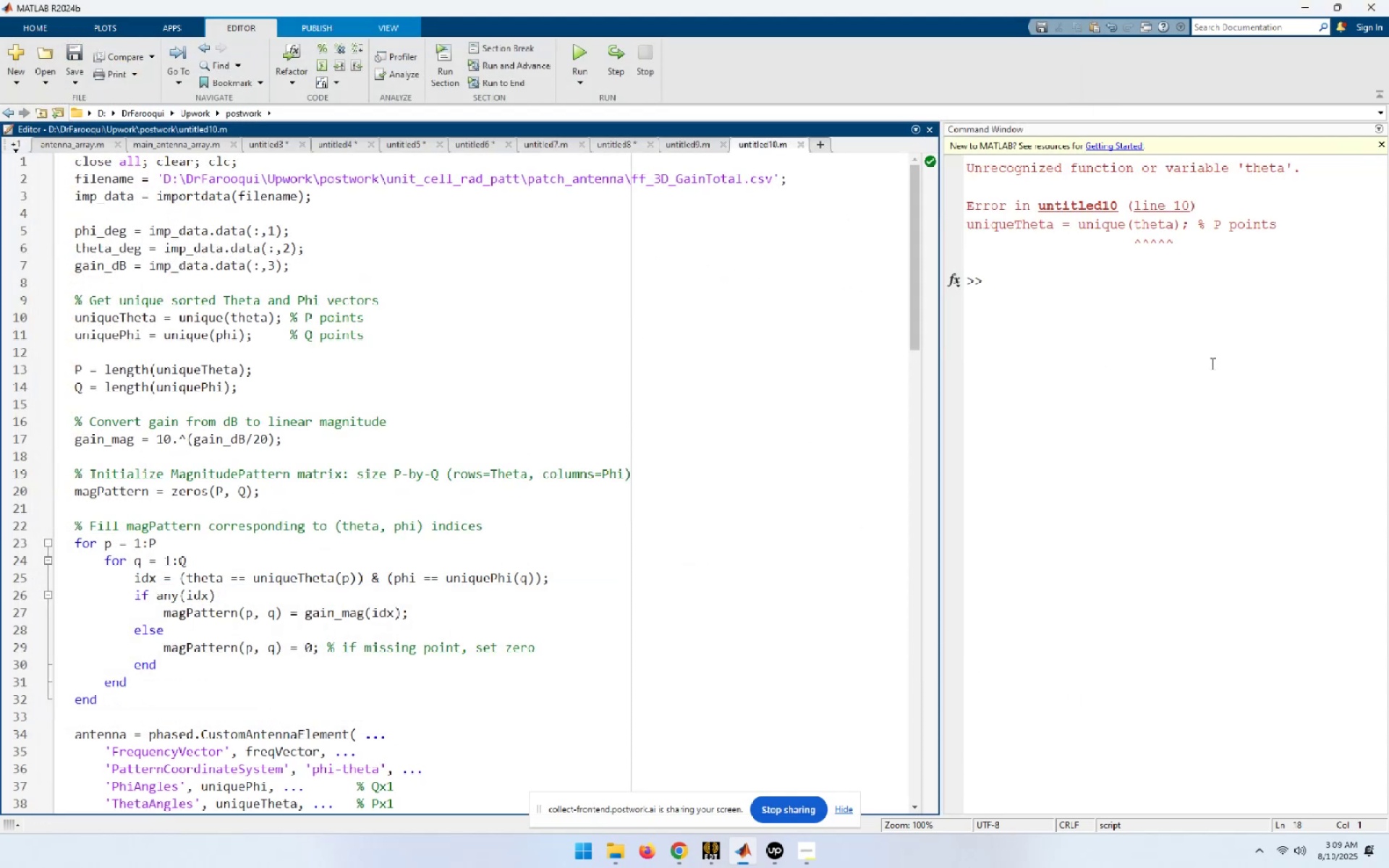 
left_click([1170, 202])
 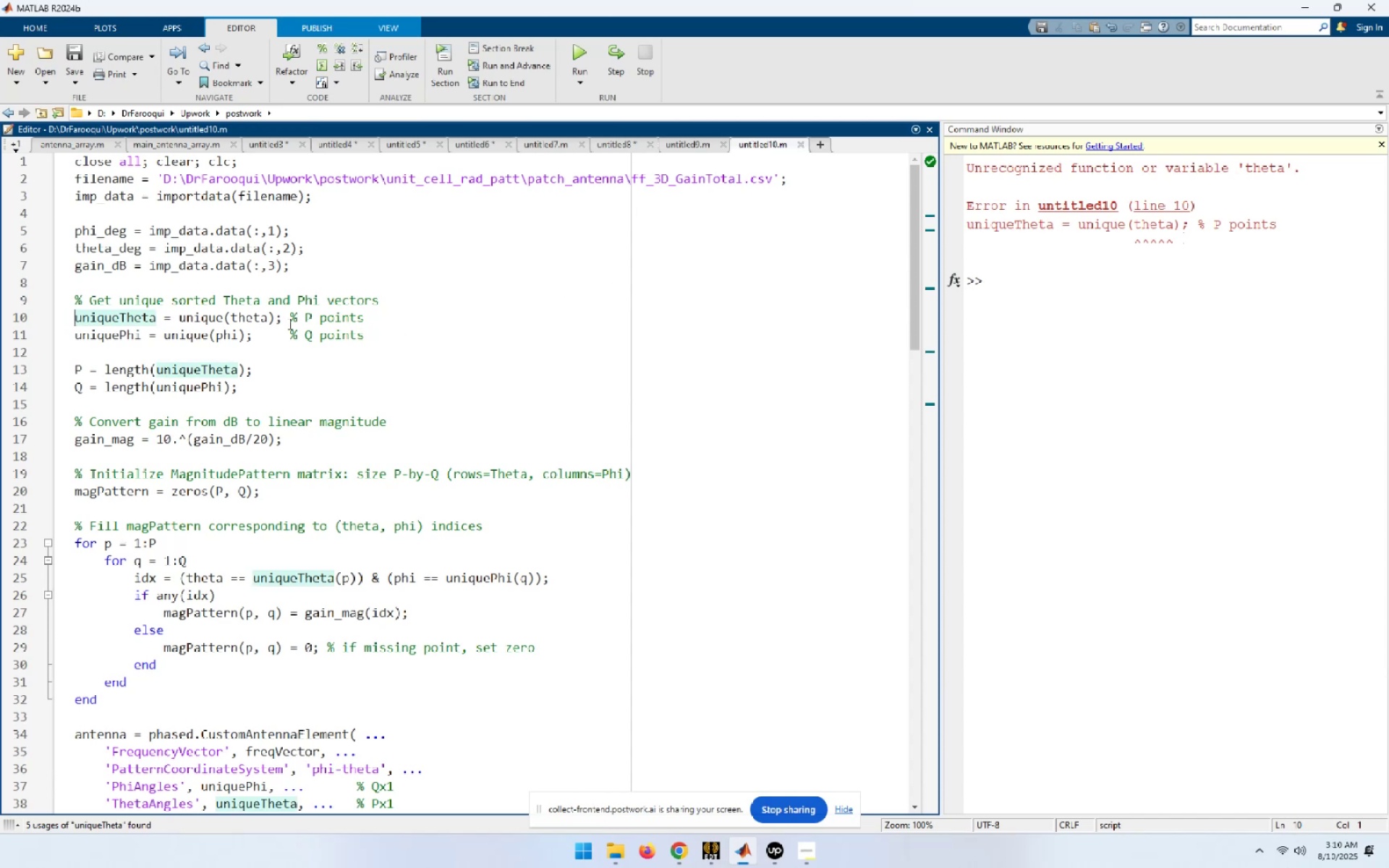 
double_click([109, 232])
 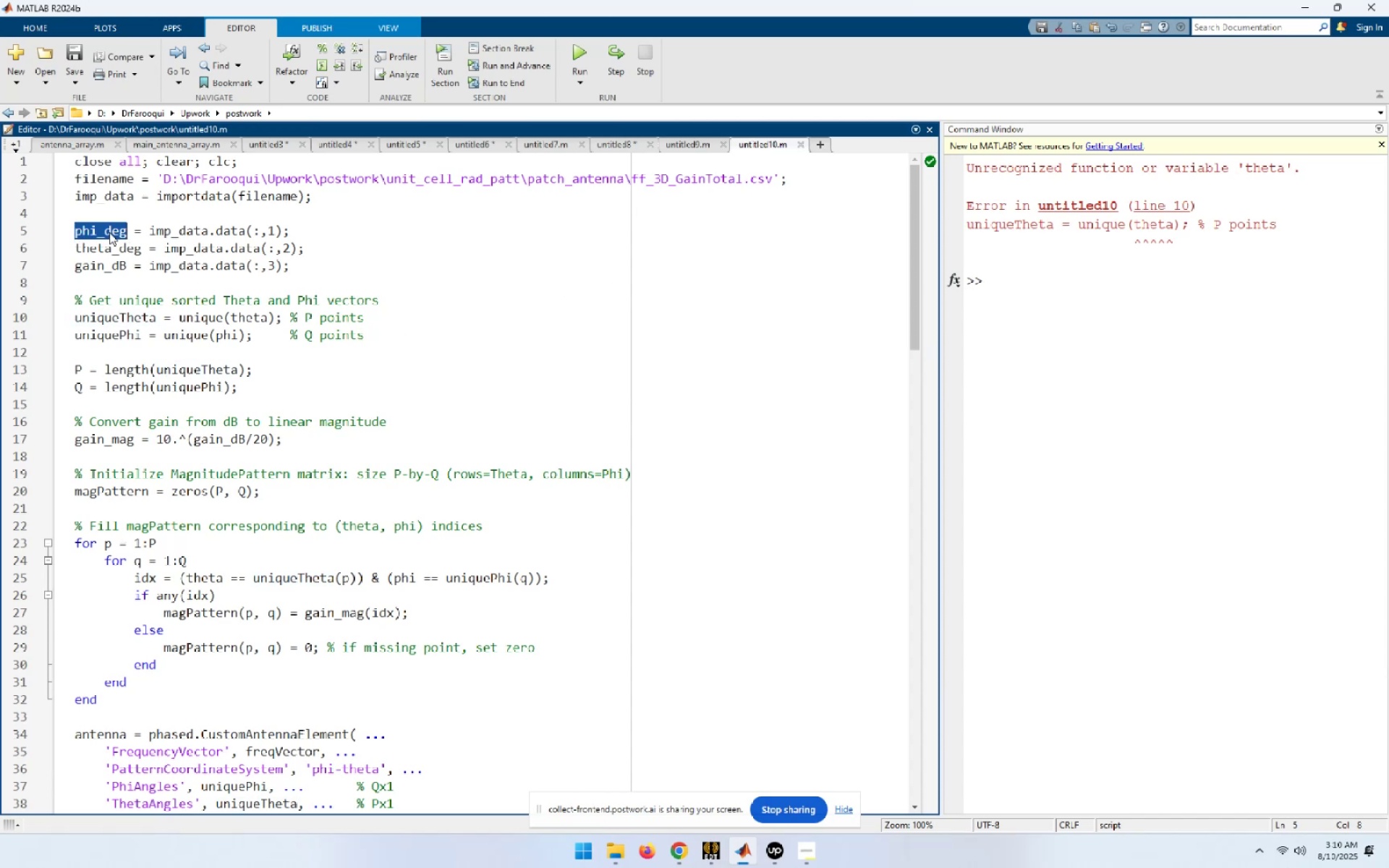 
hold_key(key=ControlLeft, duration=0.59)
 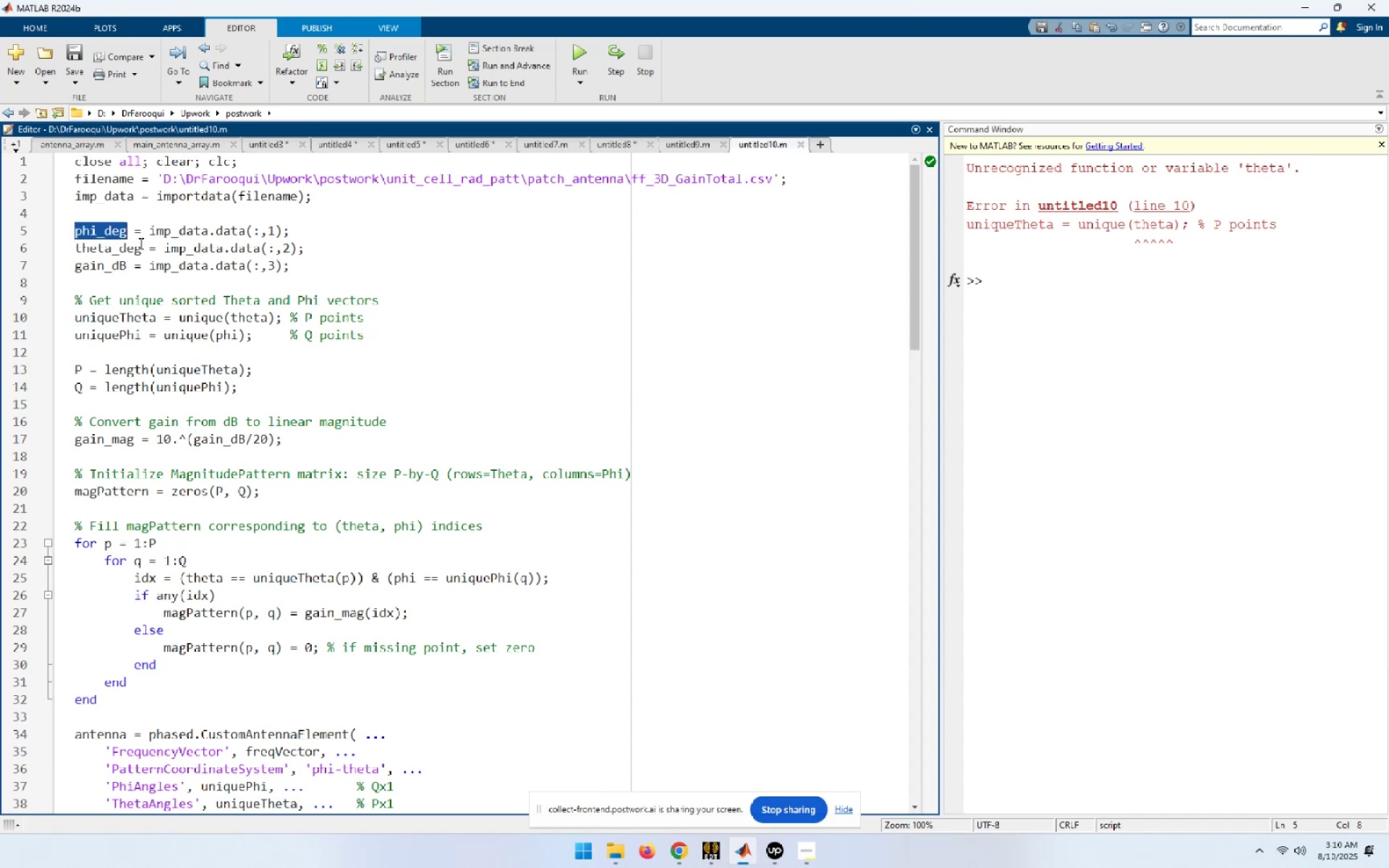 
left_click([127, 235])
 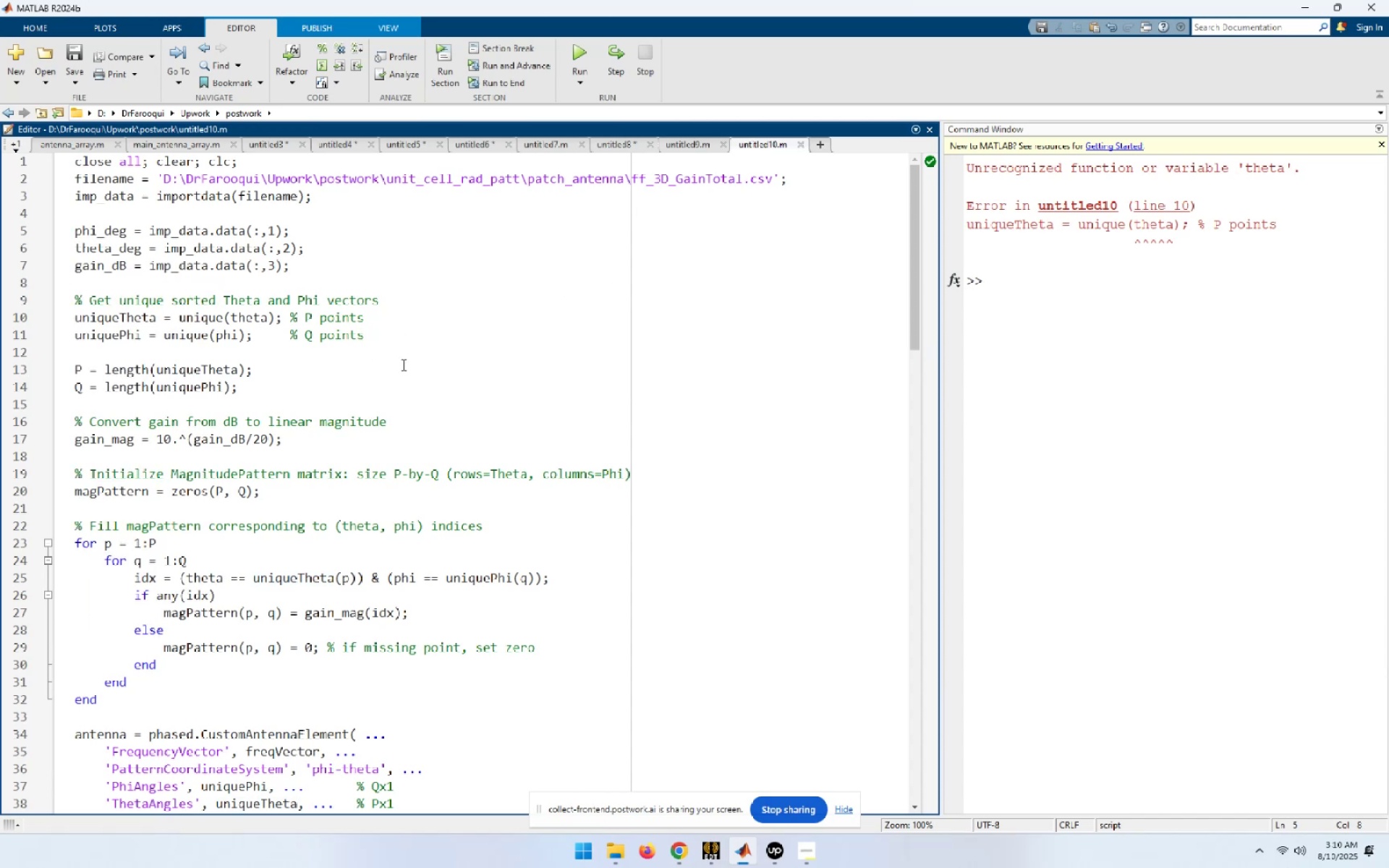 
key(Backspace)
 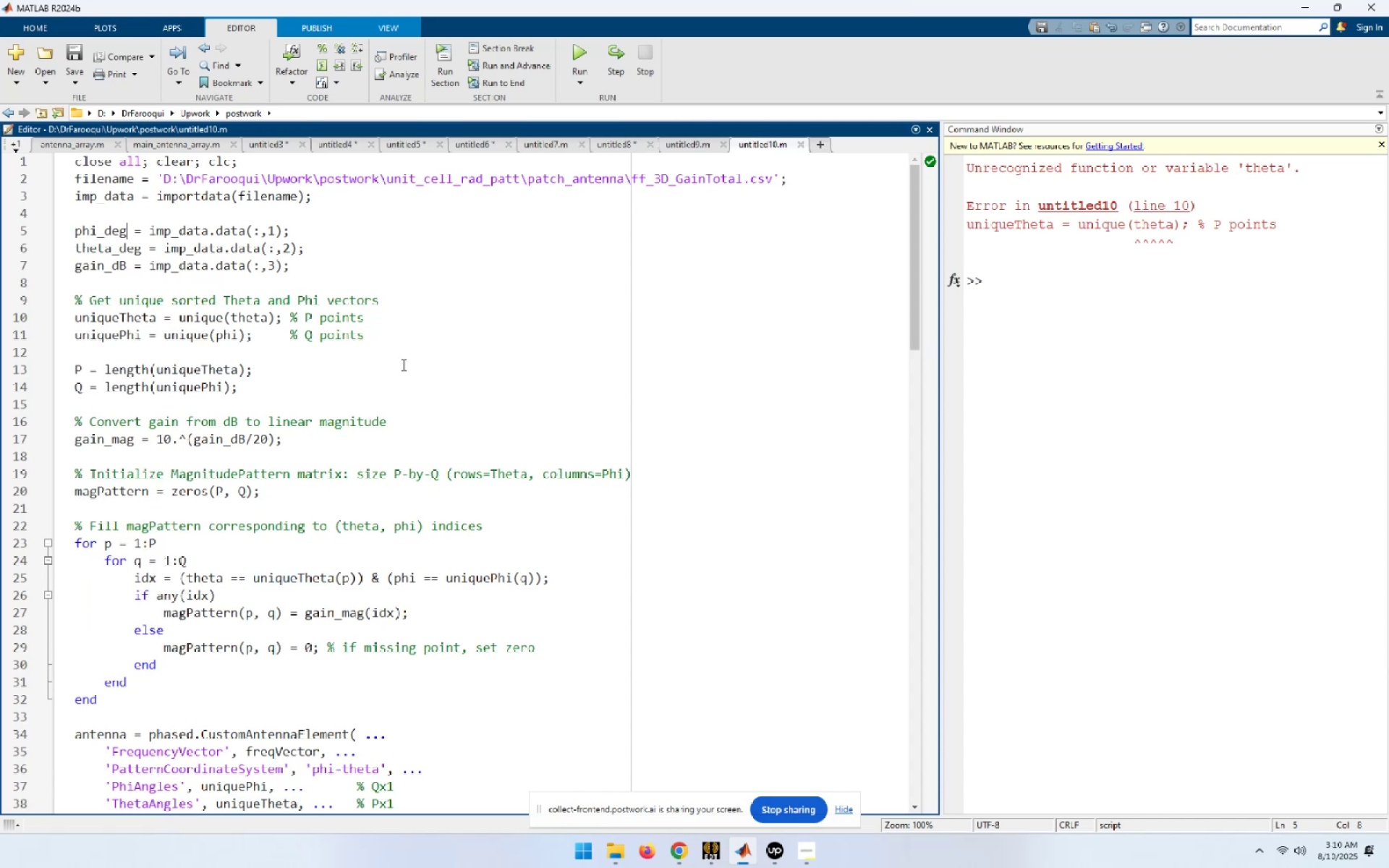 
key(Backspace)
 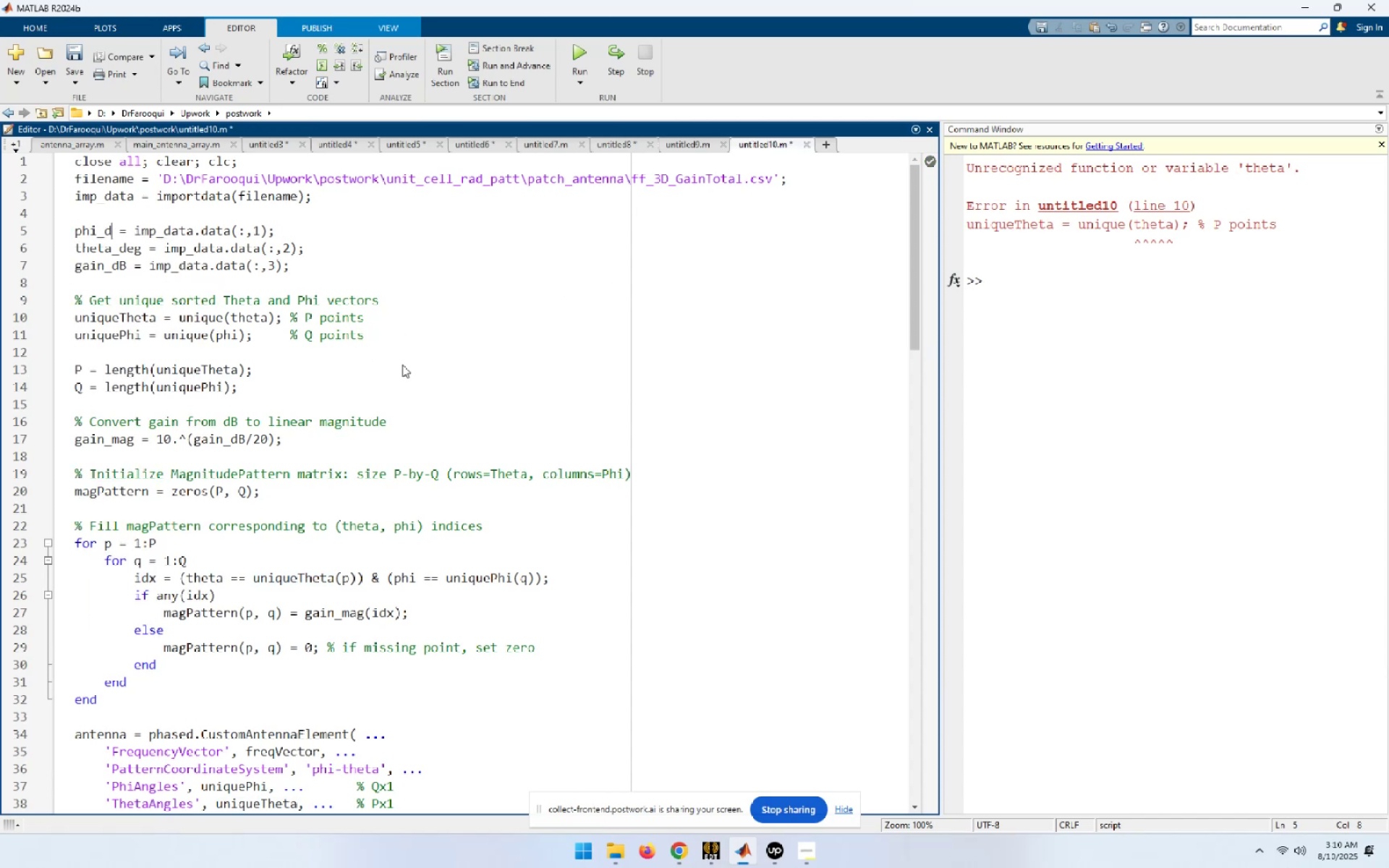 
key(Backspace)
 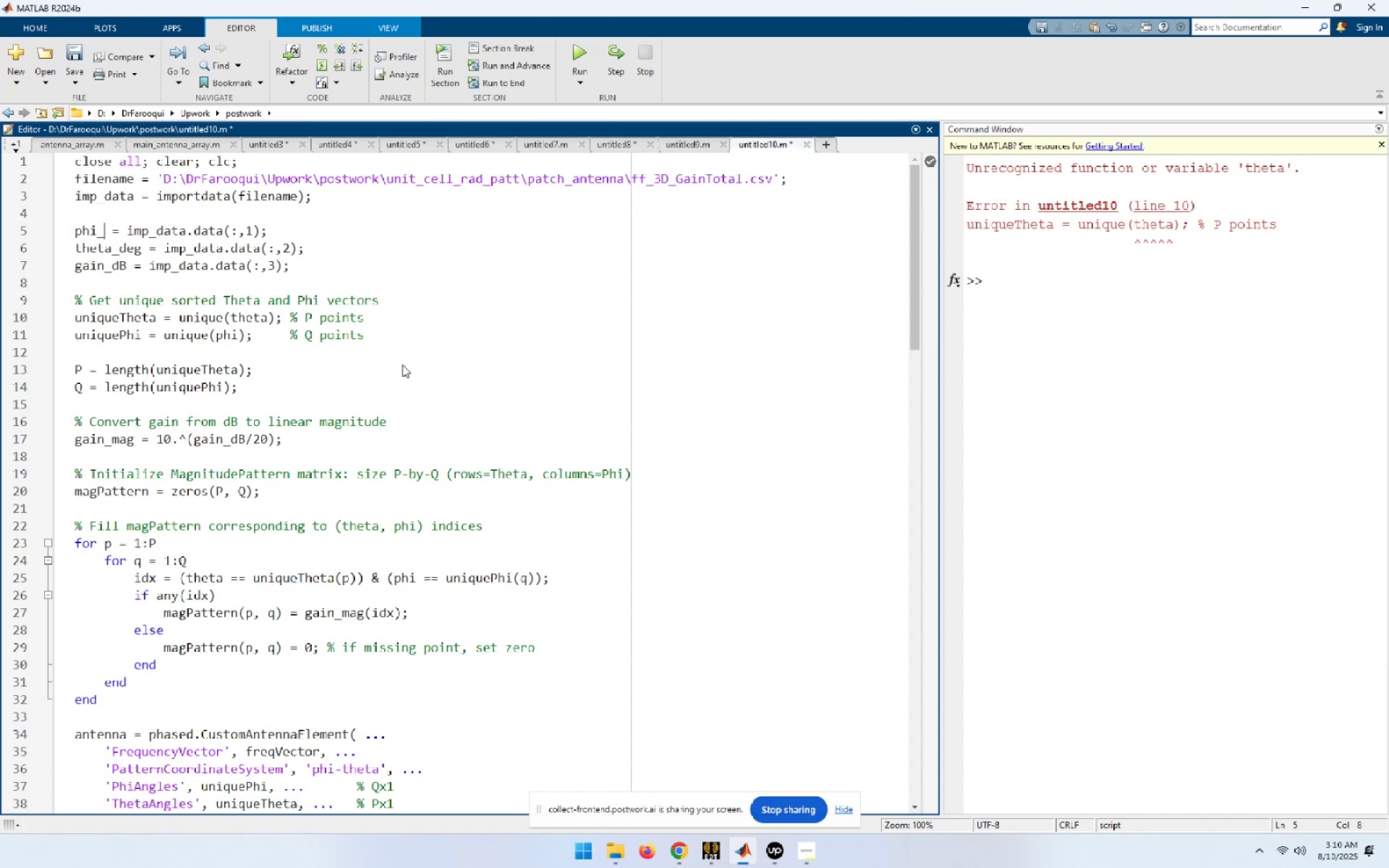 
key(Backspace)
 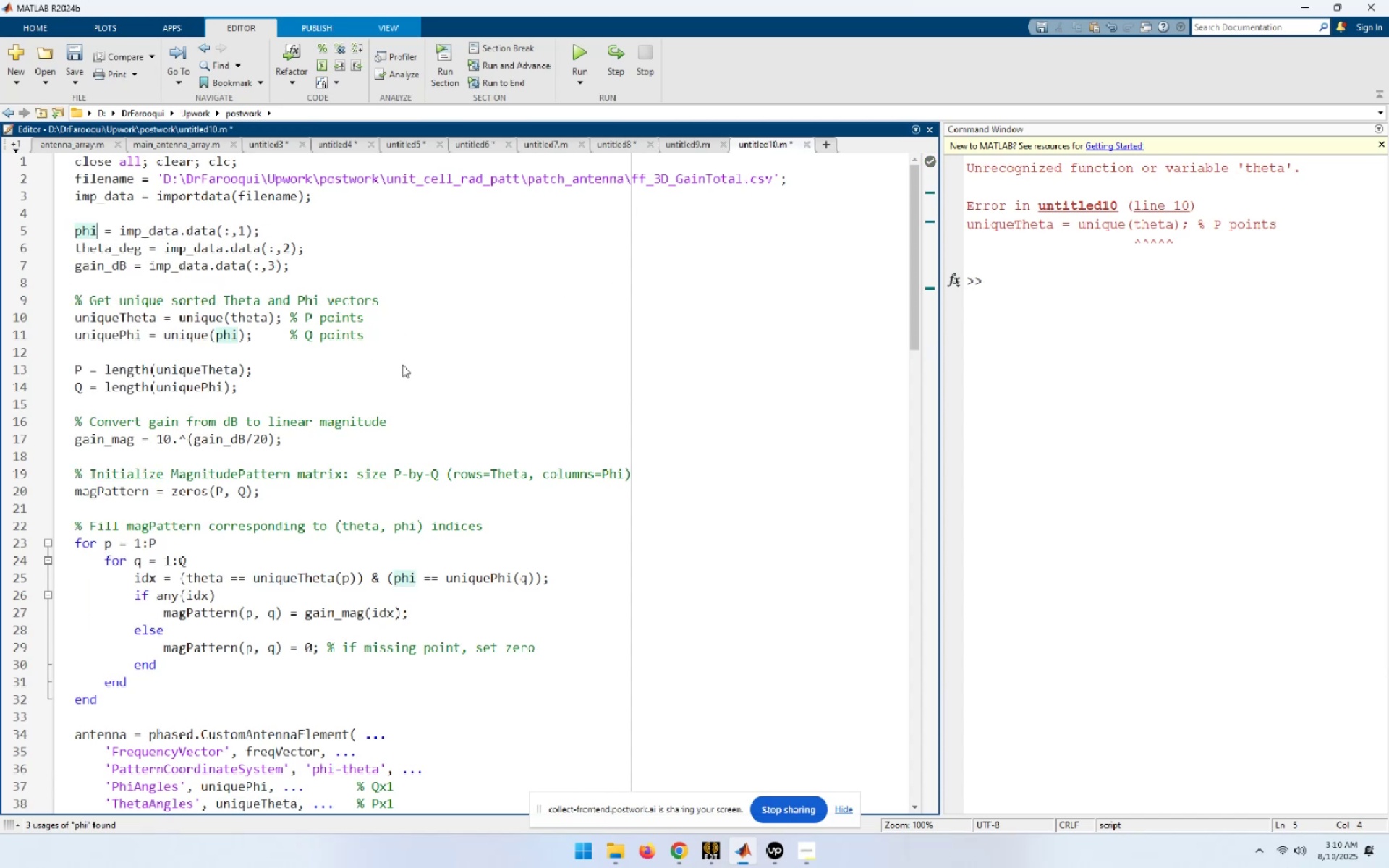 
key(ArrowDown)
 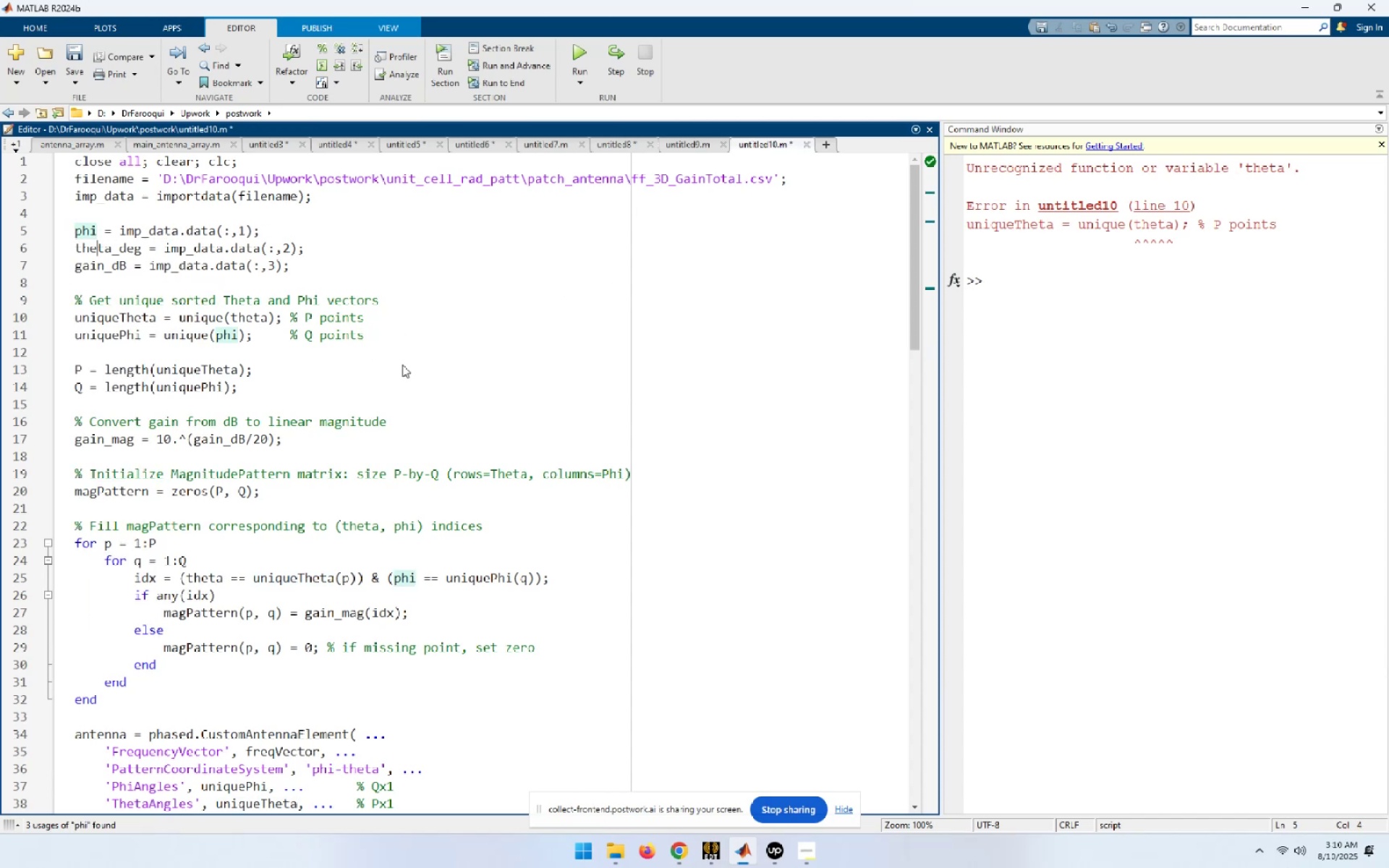 
key(ArrowRight)
 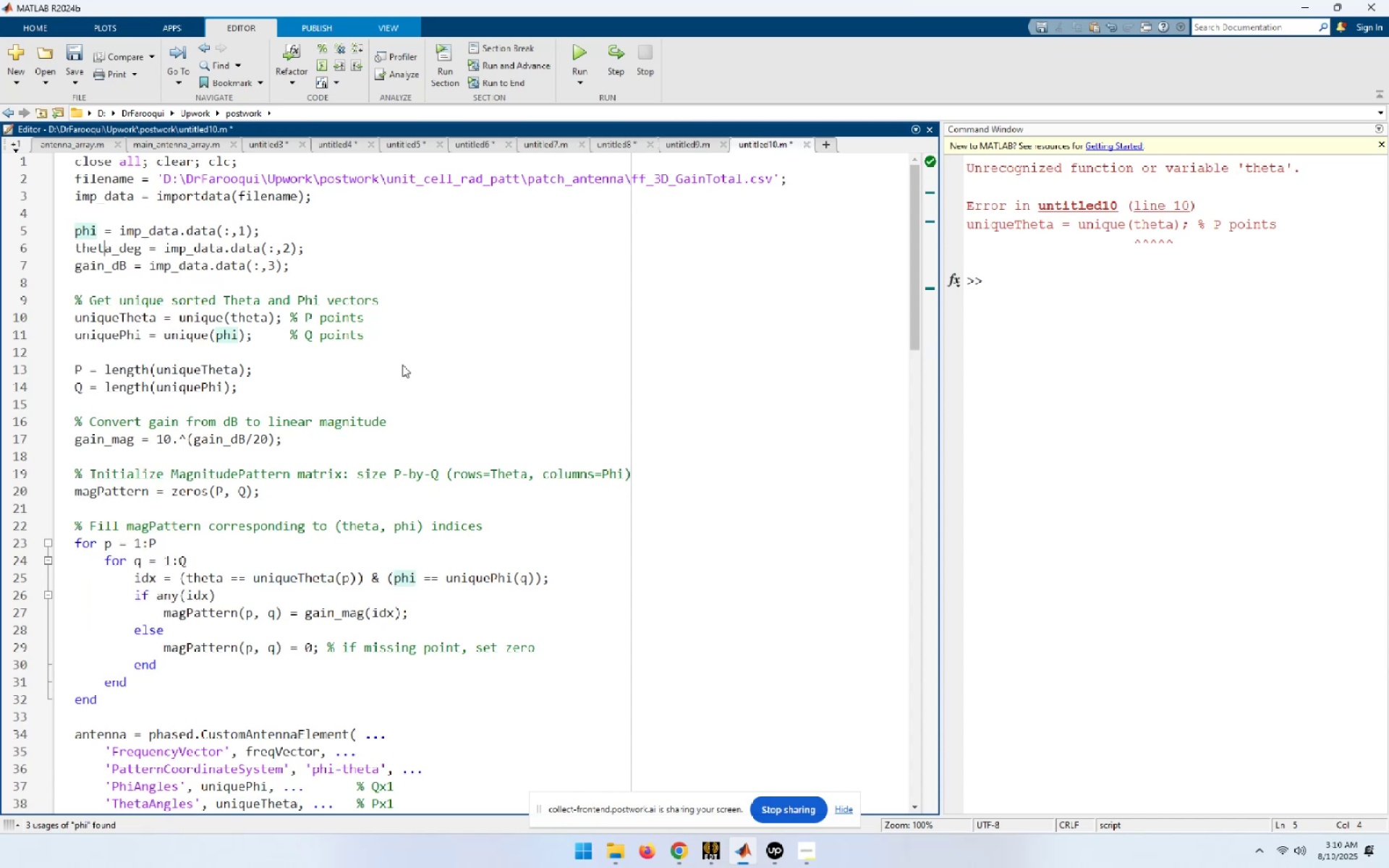 
key(ArrowRight)
 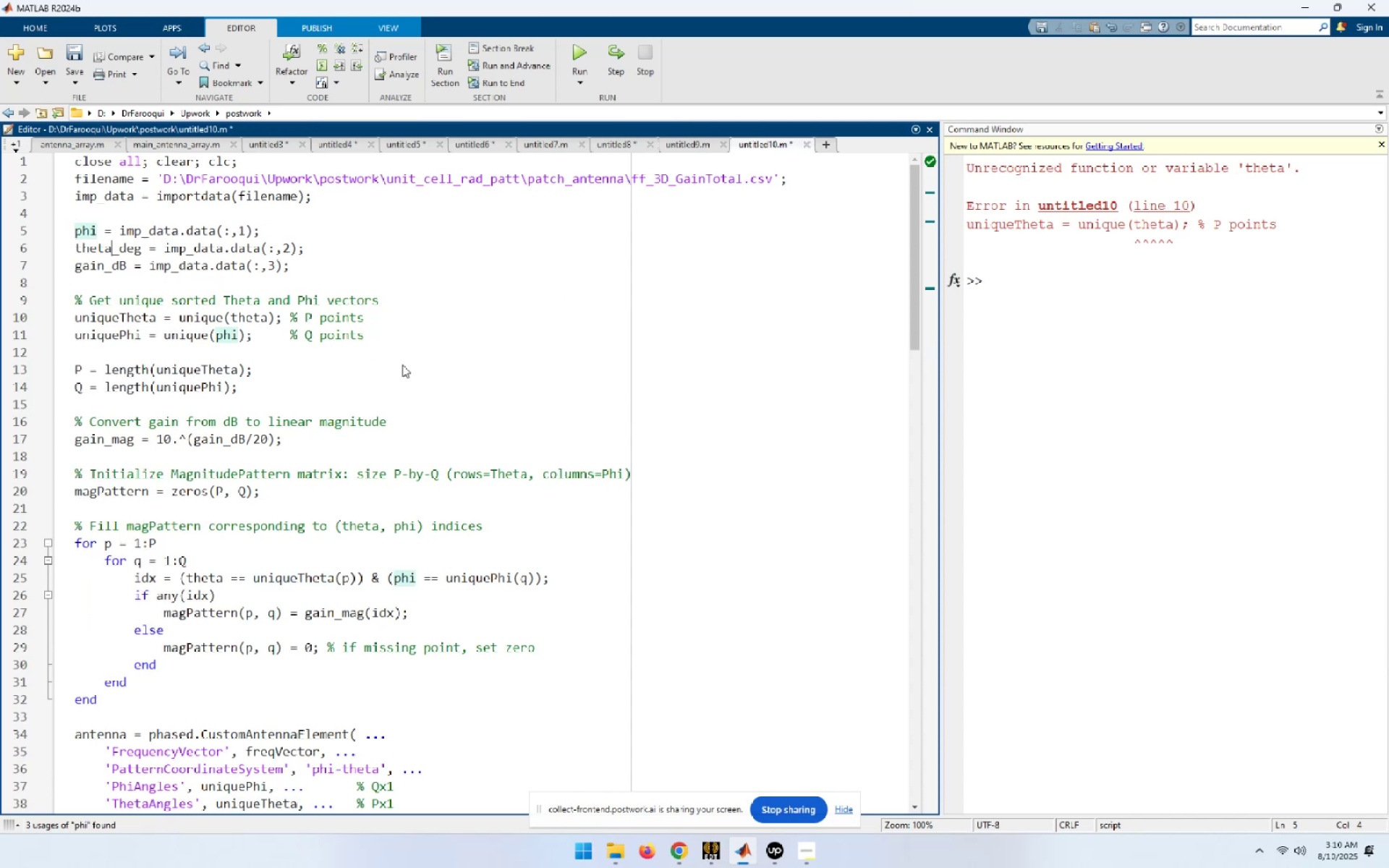 
key(Delete)
 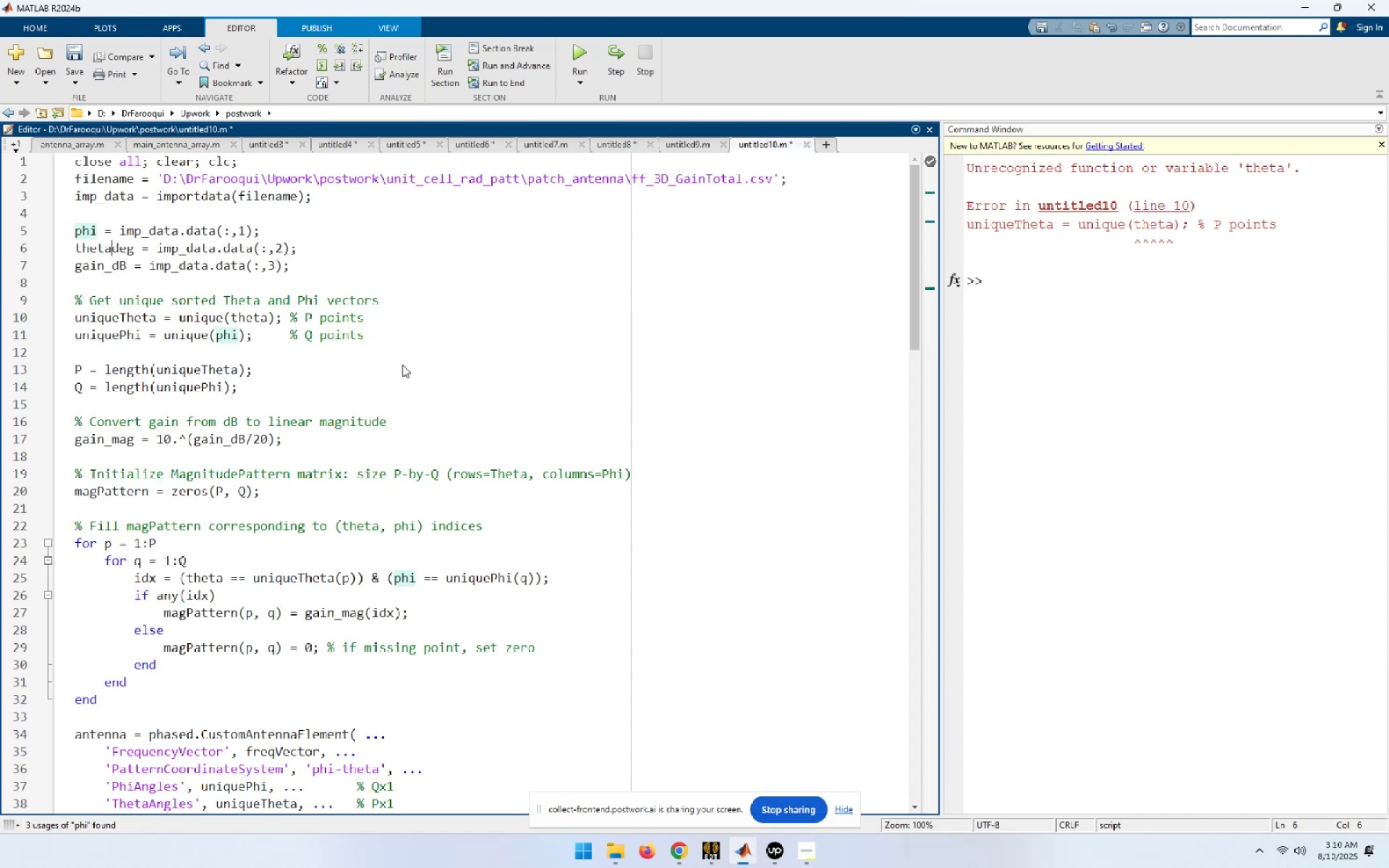 
key(Delete)
 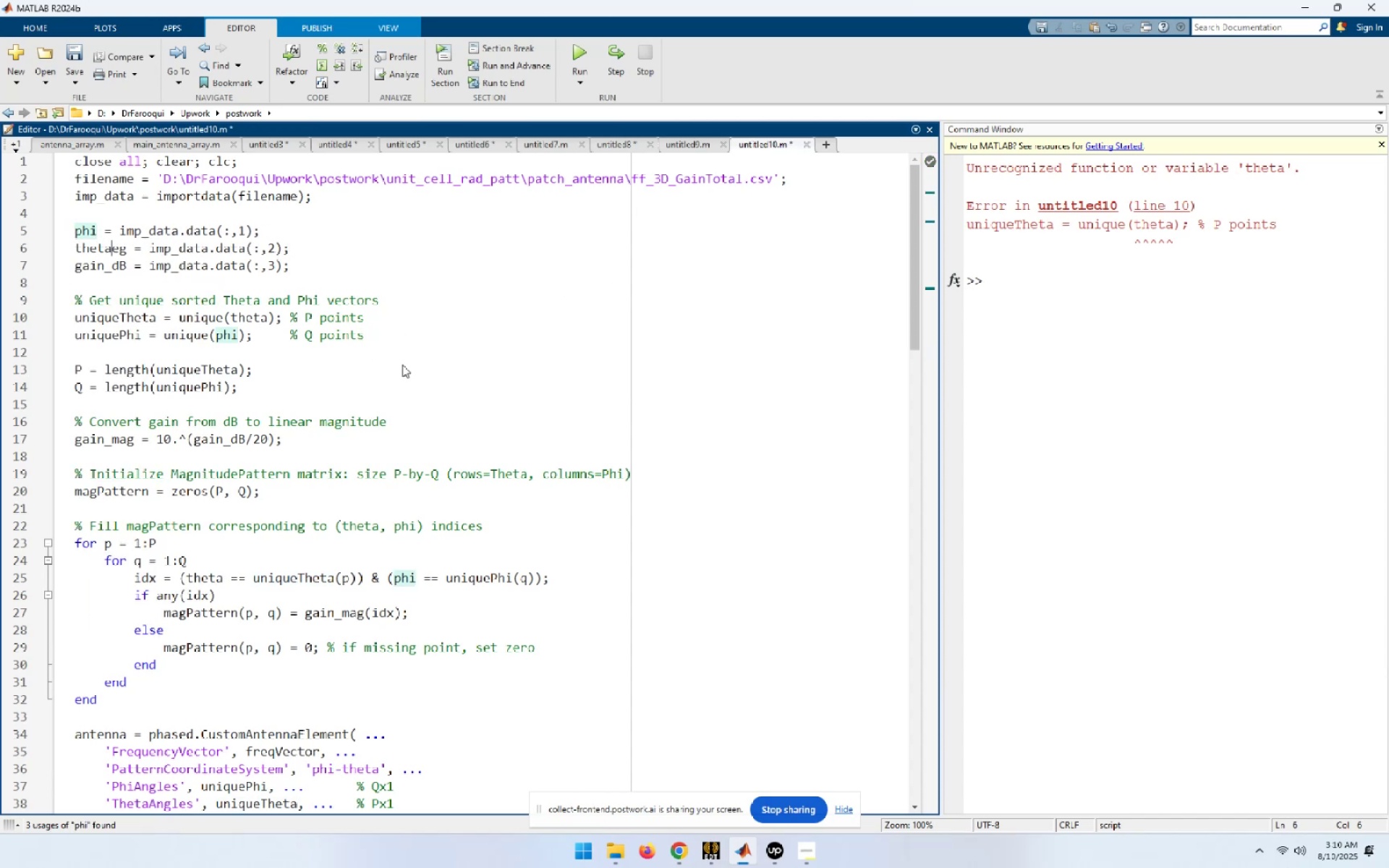 
key(Delete)
 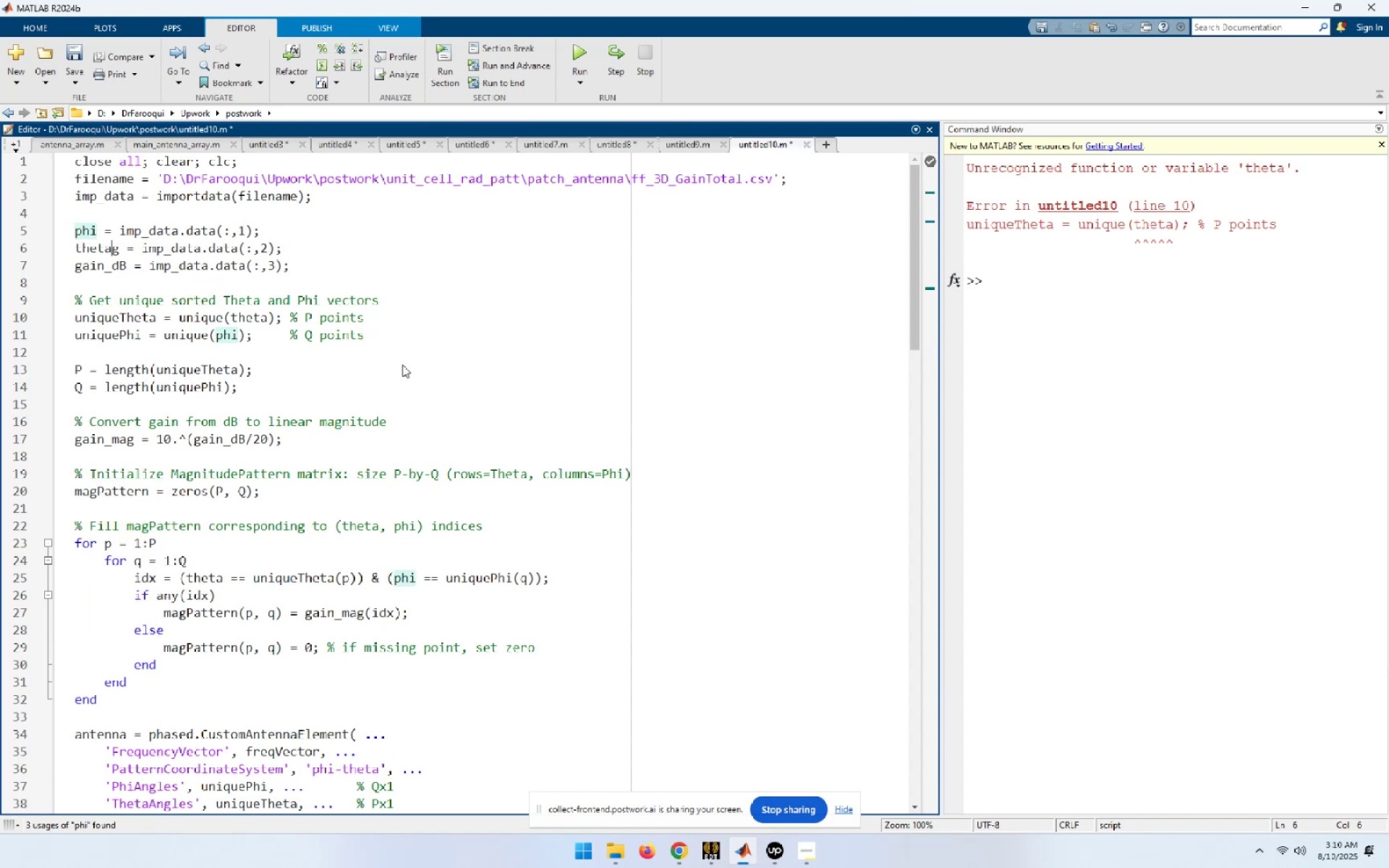 
key(Delete)
 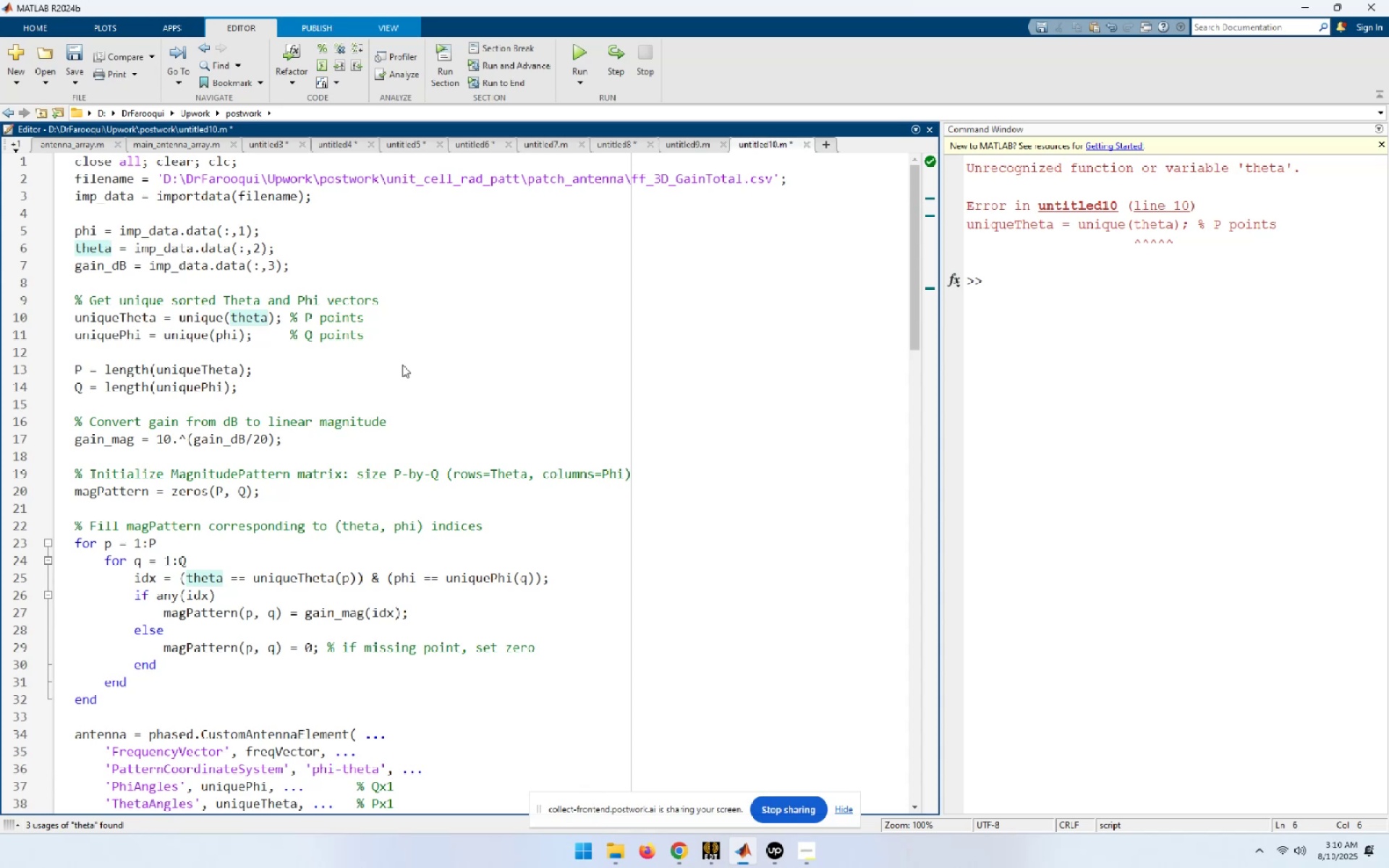 
key(F5)
 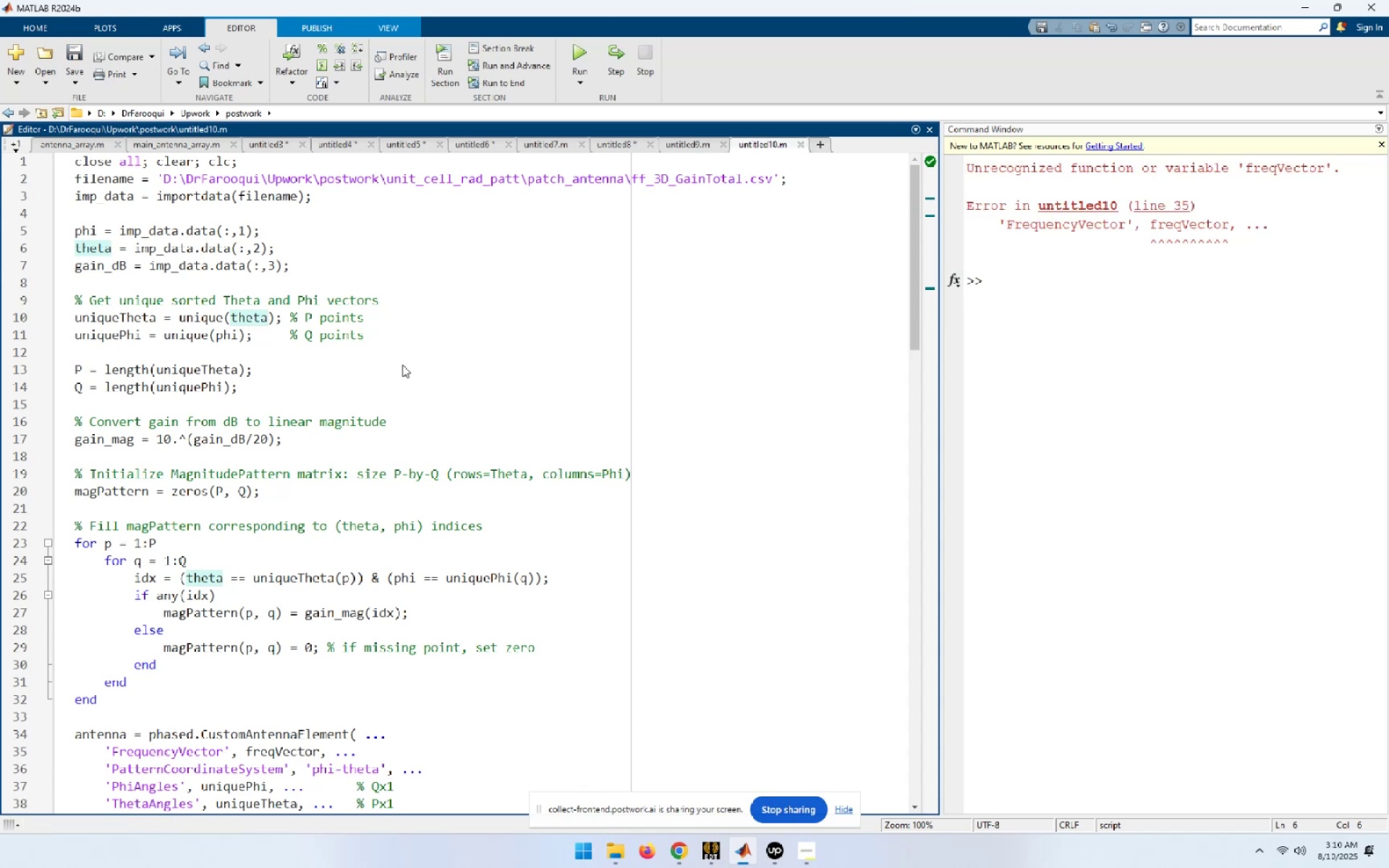 
wait(12.42)
 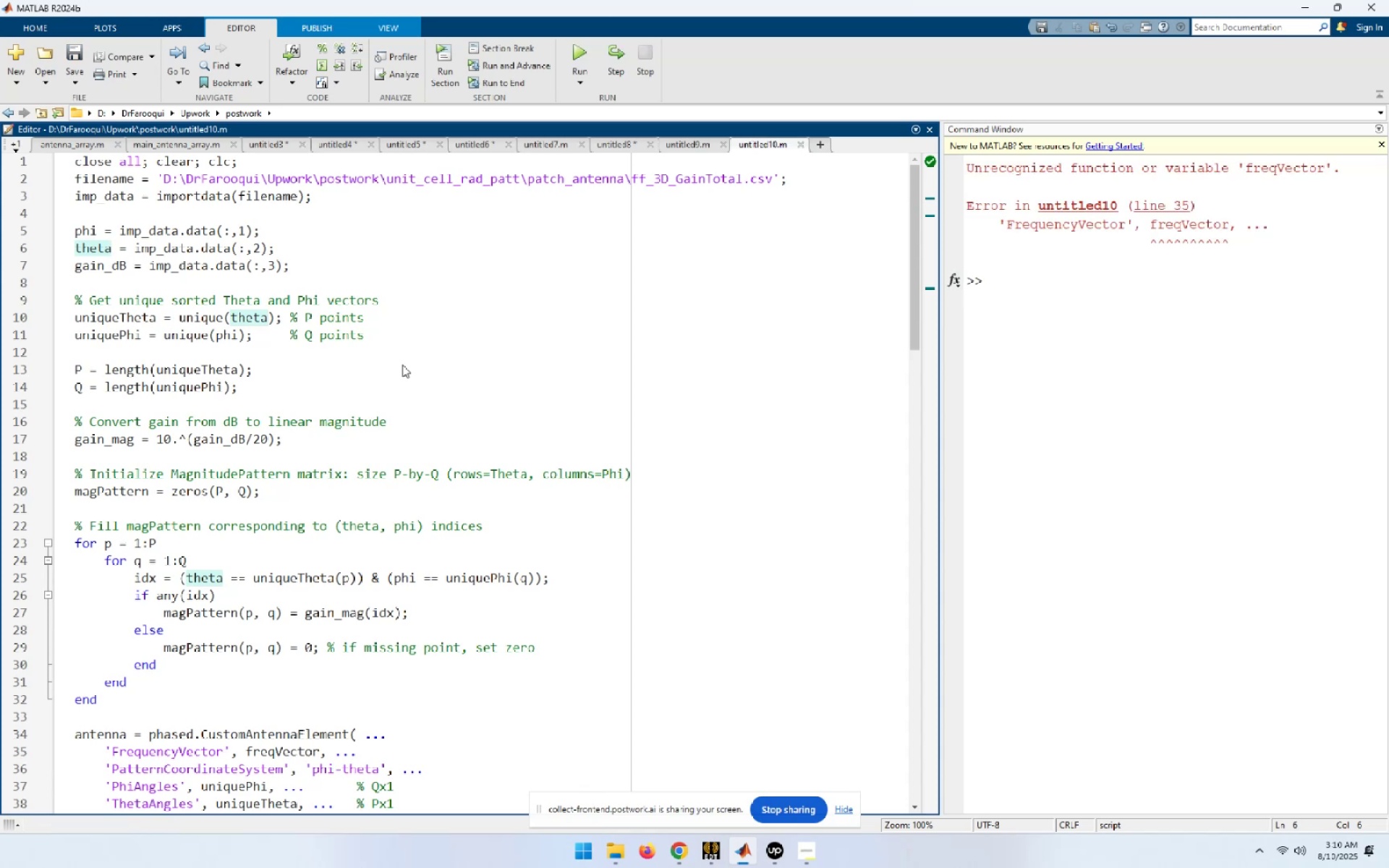 
left_click([355, 678])
 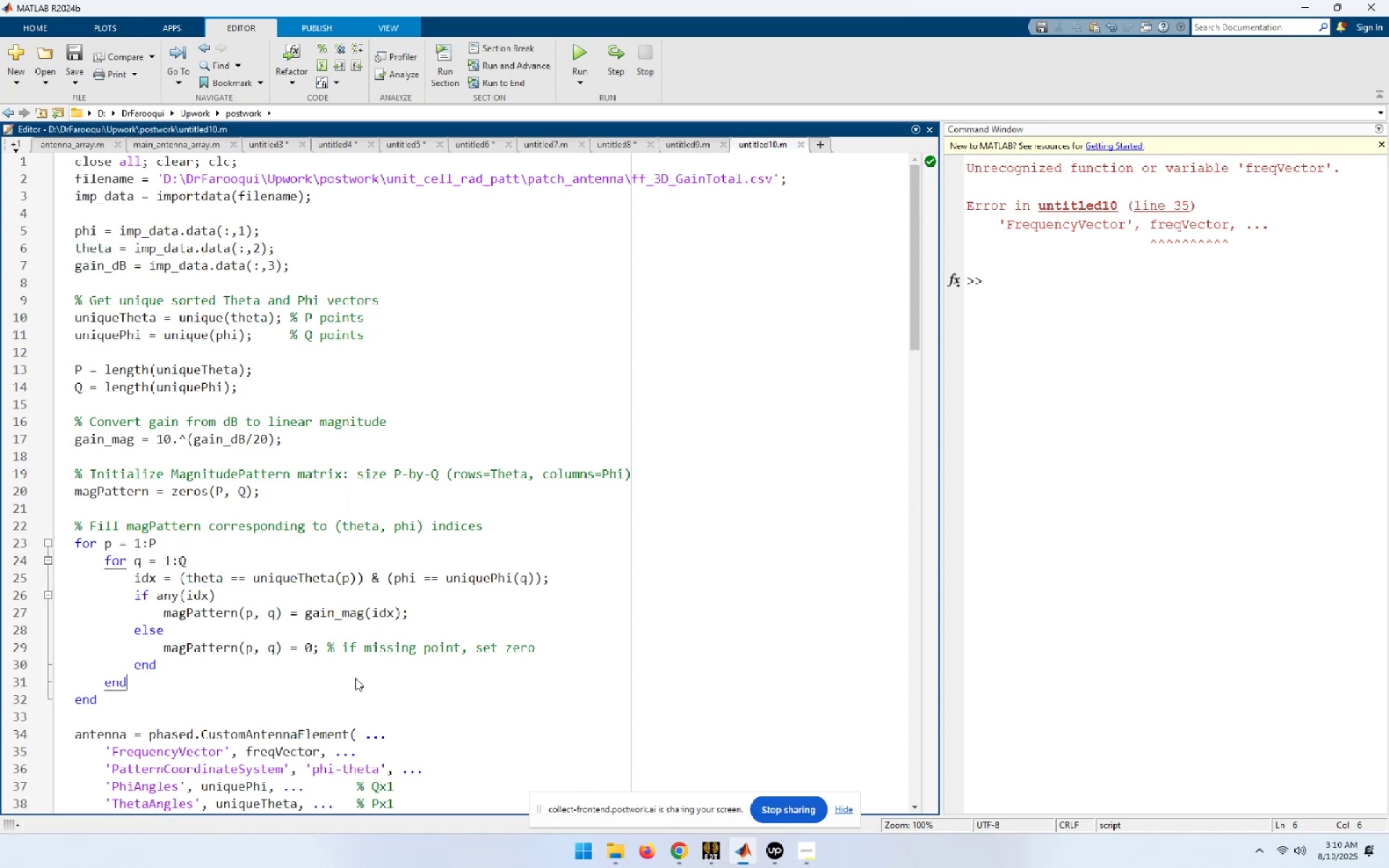 
scroll: coordinate [227, 662], scroll_direction: down, amount: 7.0
 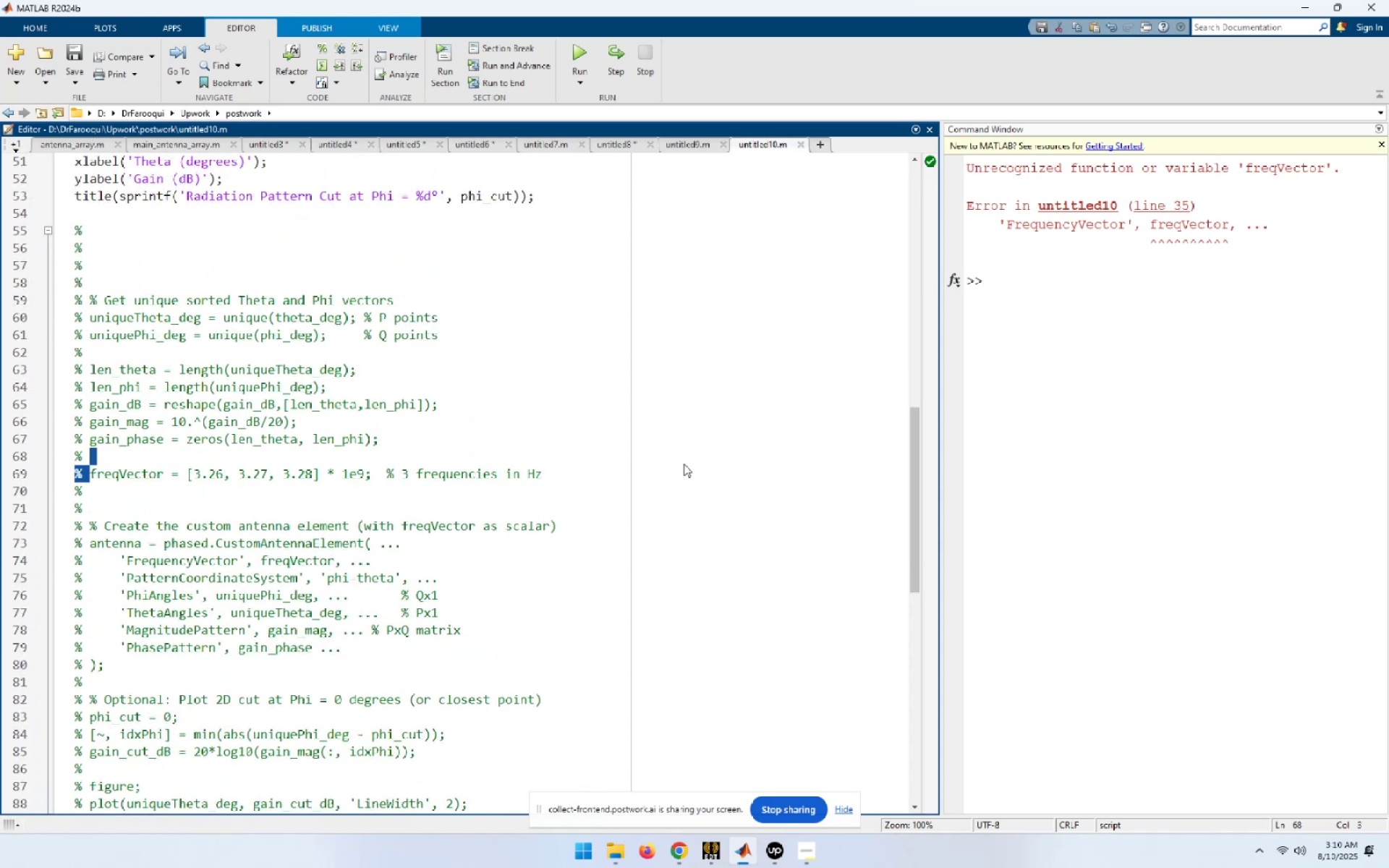 
key(Control+C)
 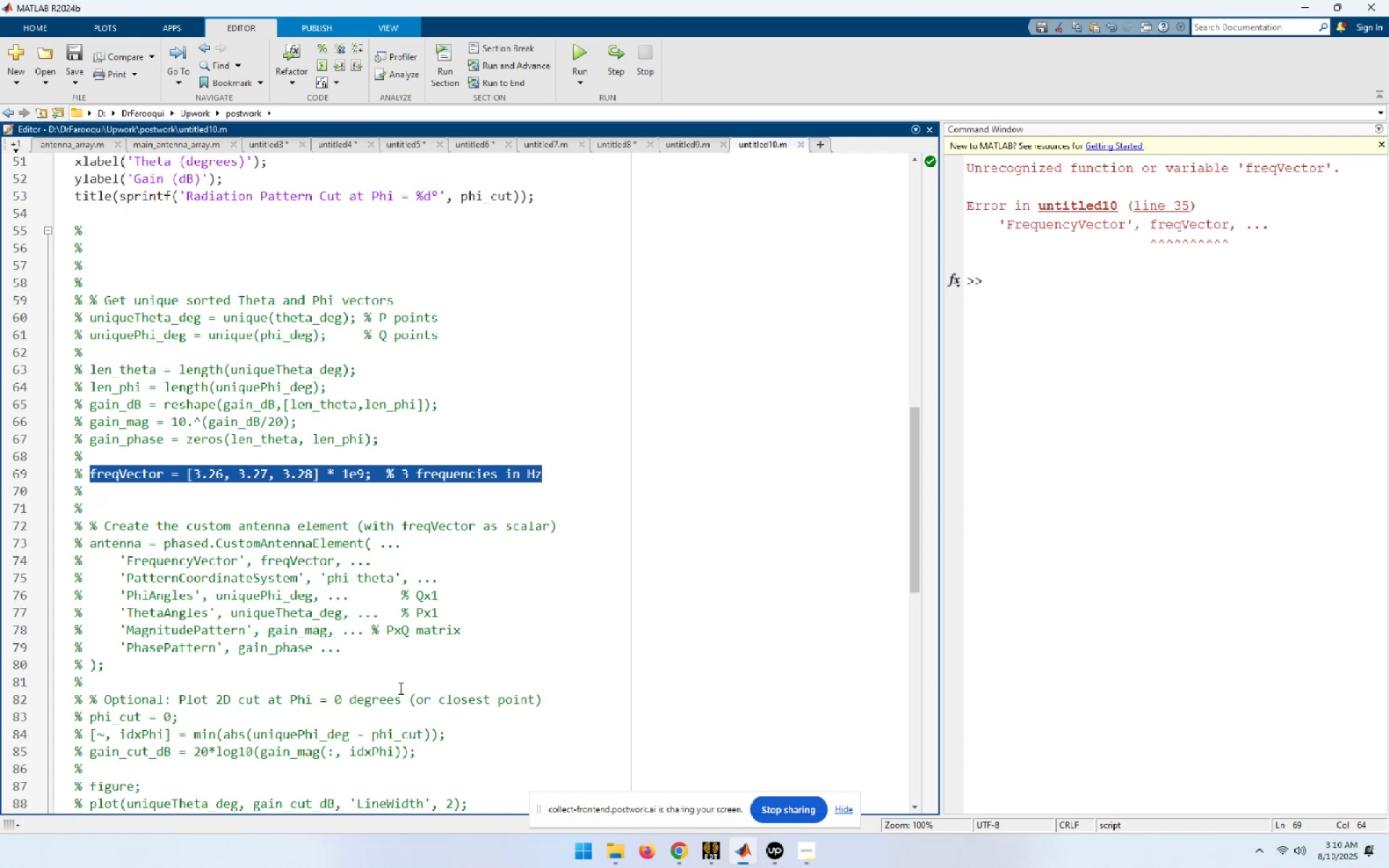 
scroll: coordinate [399, 688], scroll_direction: up, amount: 5.0
 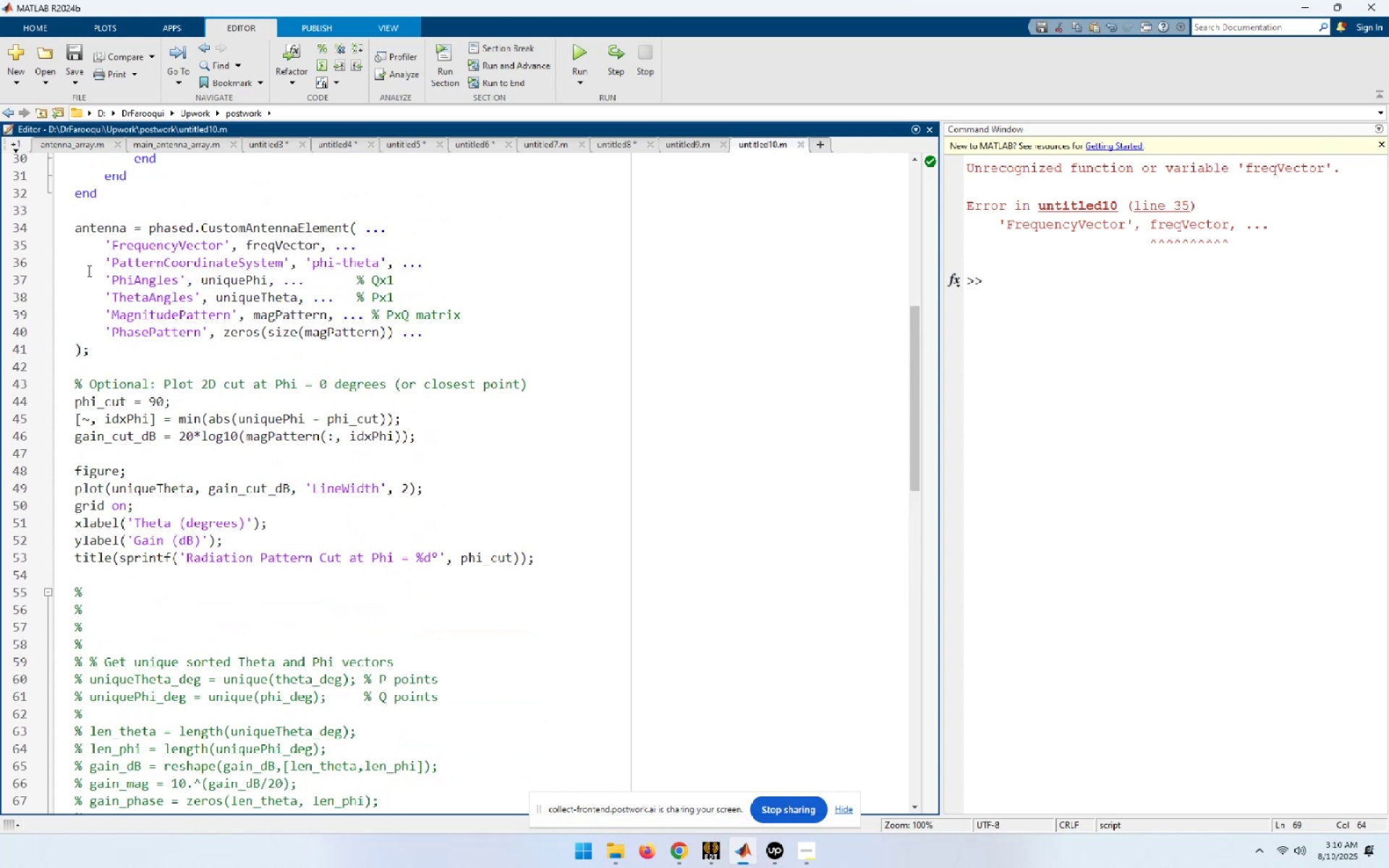 
left_click([88, 210])
 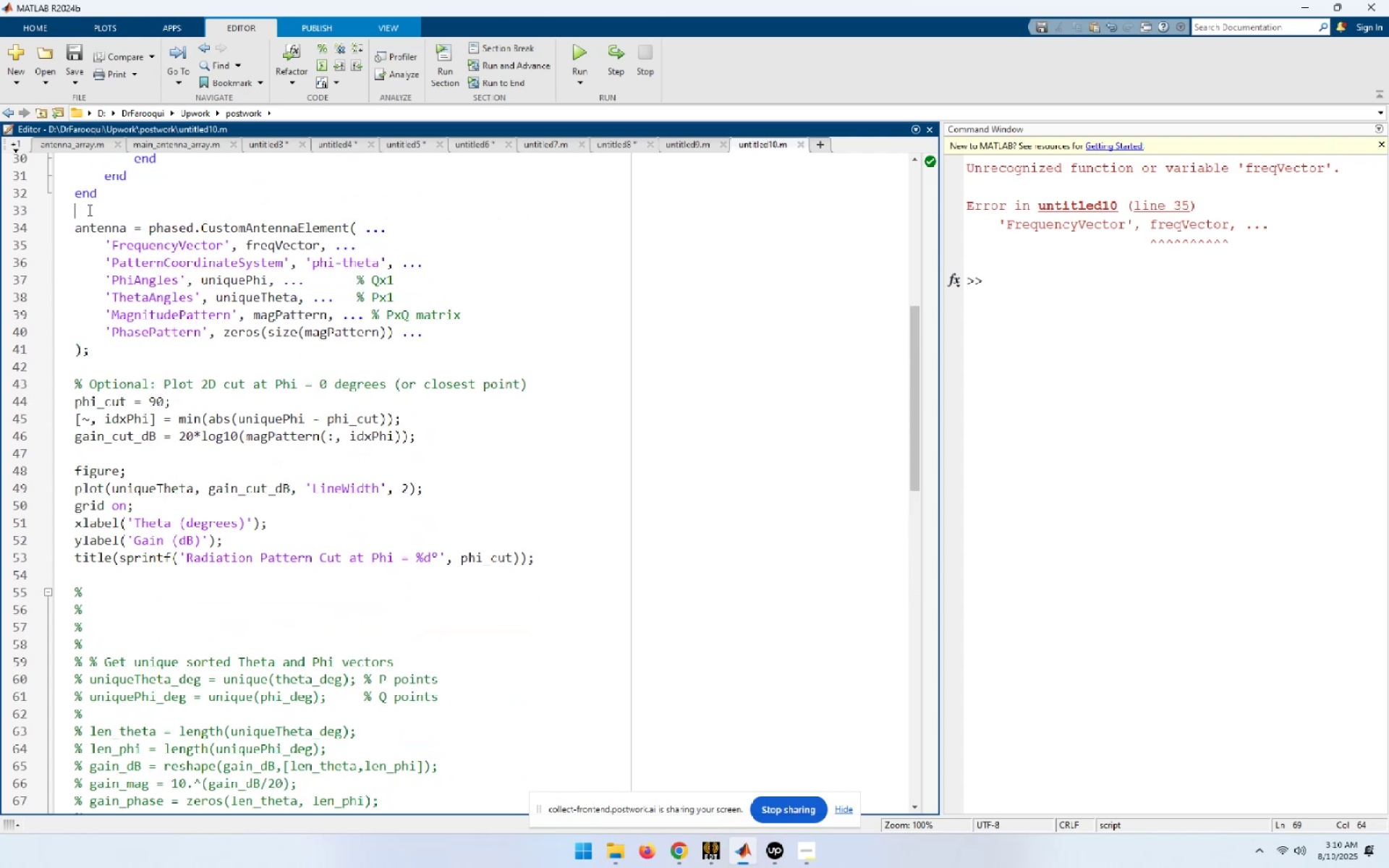 
key(Control+ControlLeft)
 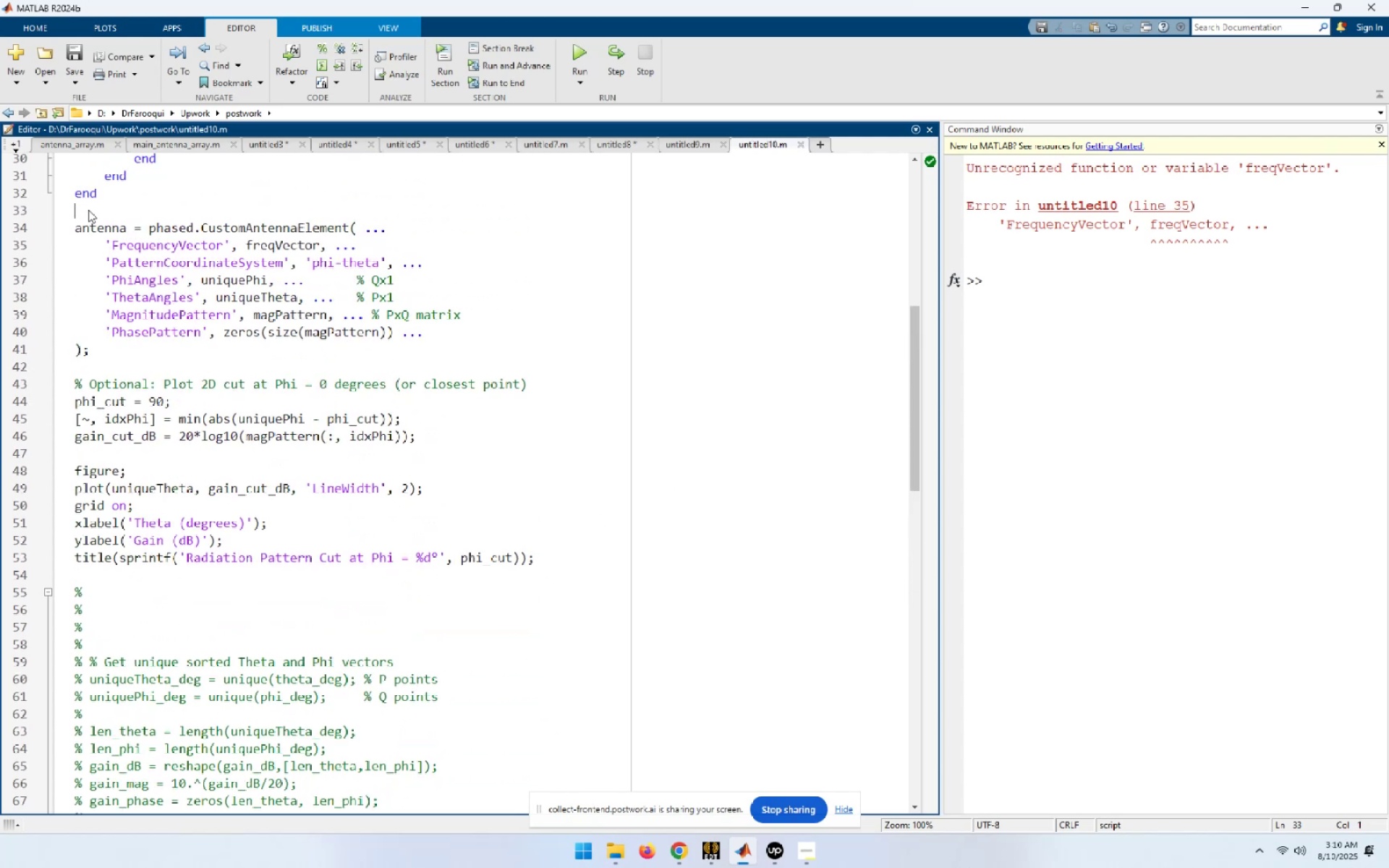 
key(Control+V)
 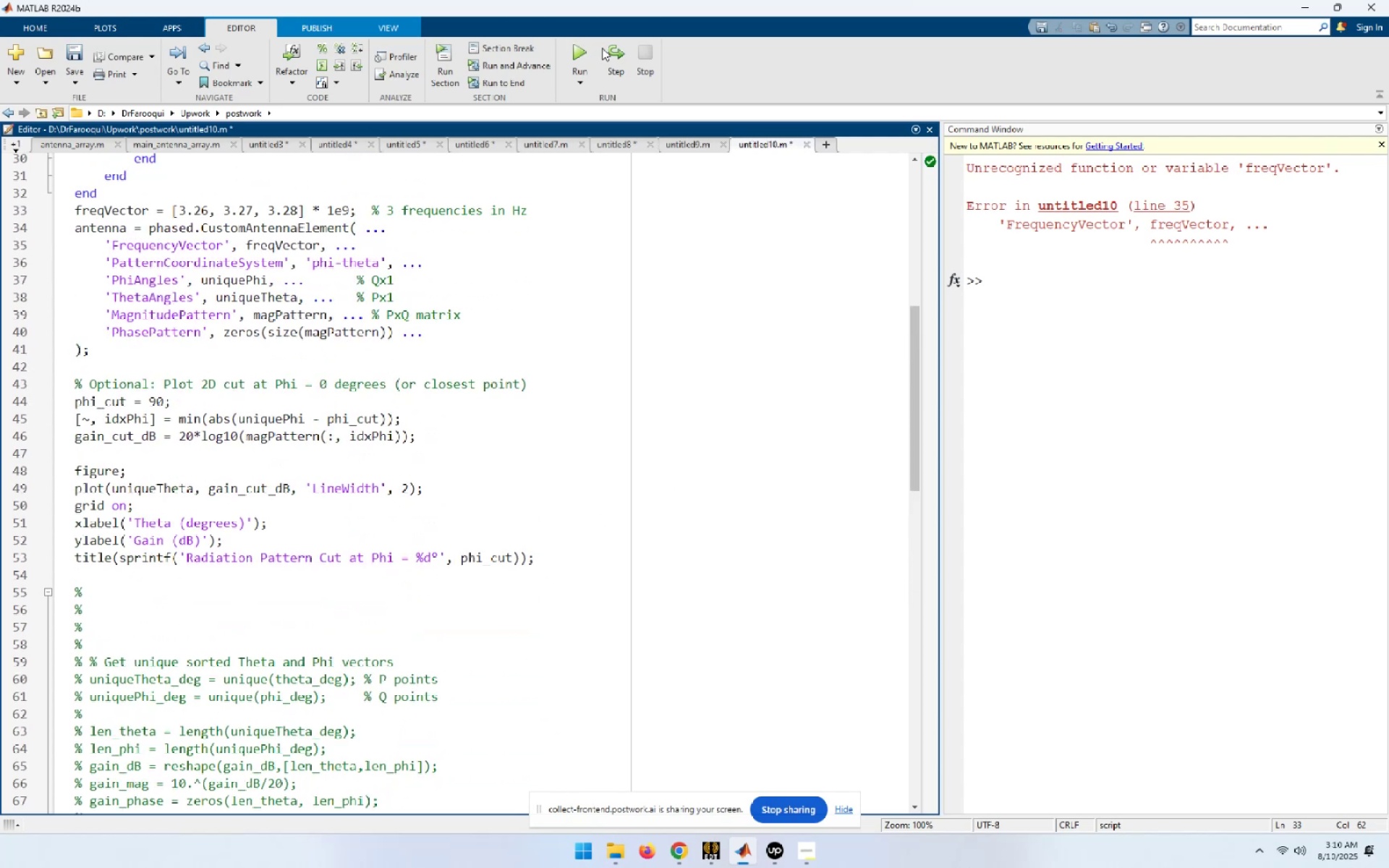 
left_click([580, 51])
 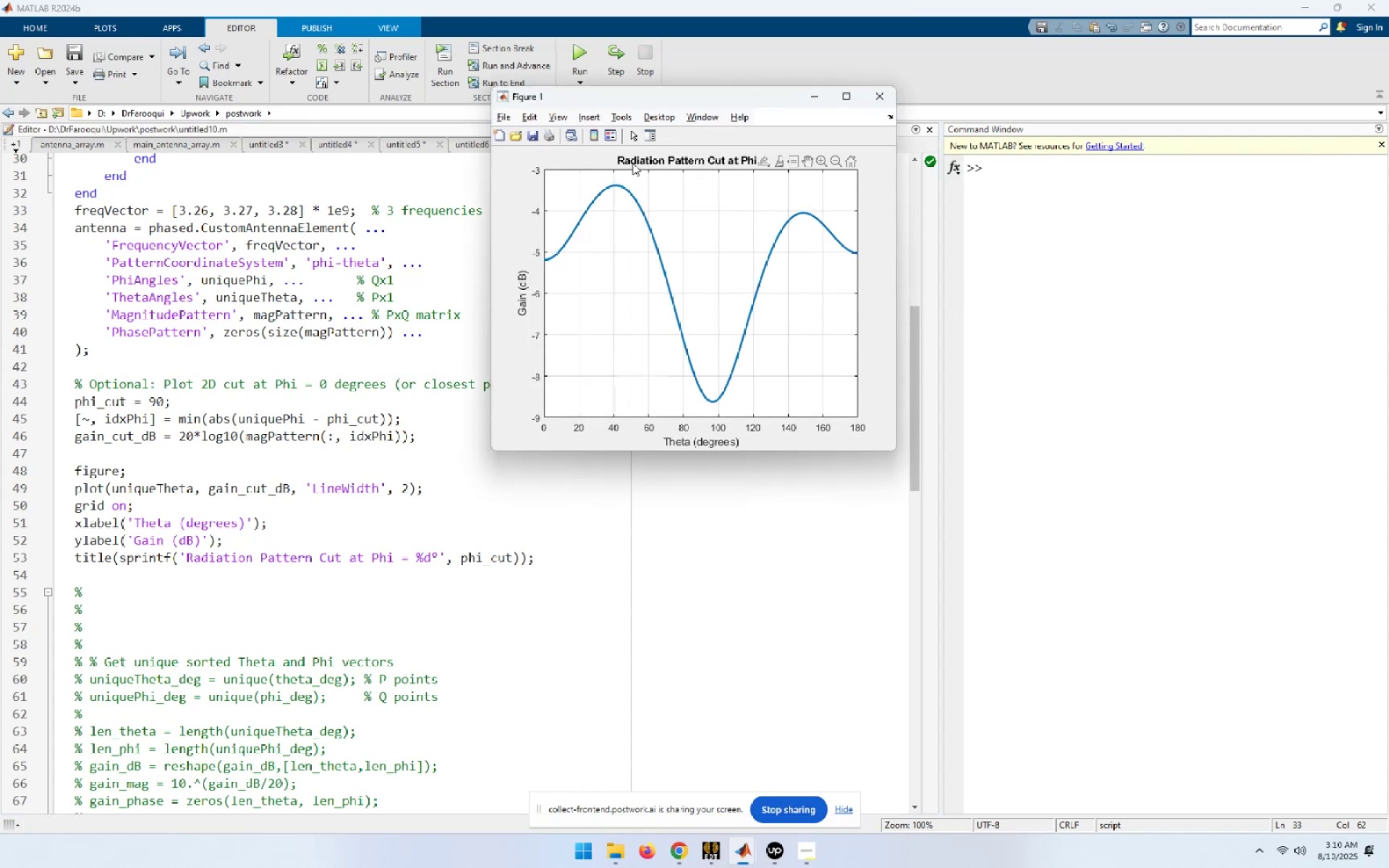 
wait(13.26)
 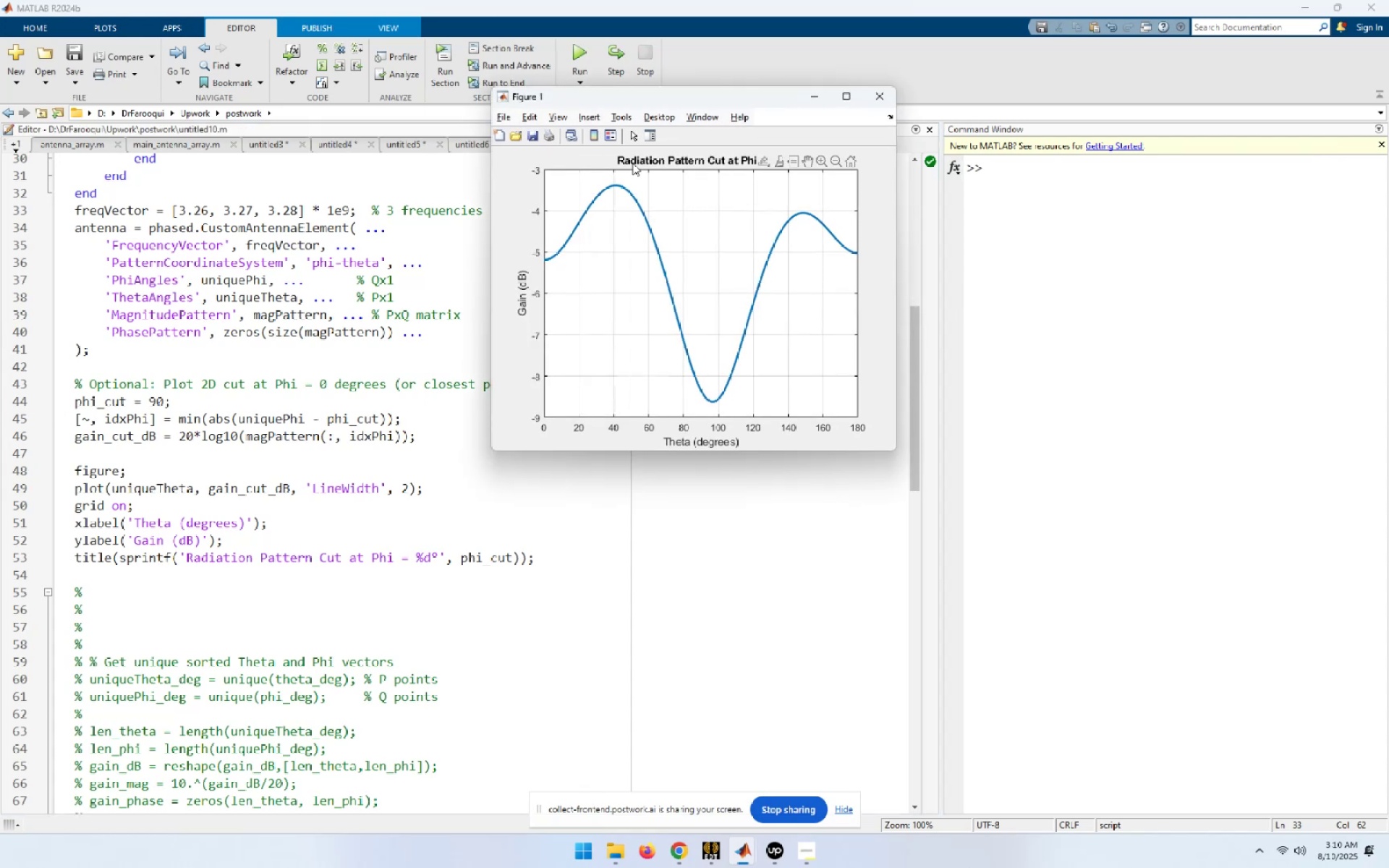 
key(Numpad0)
 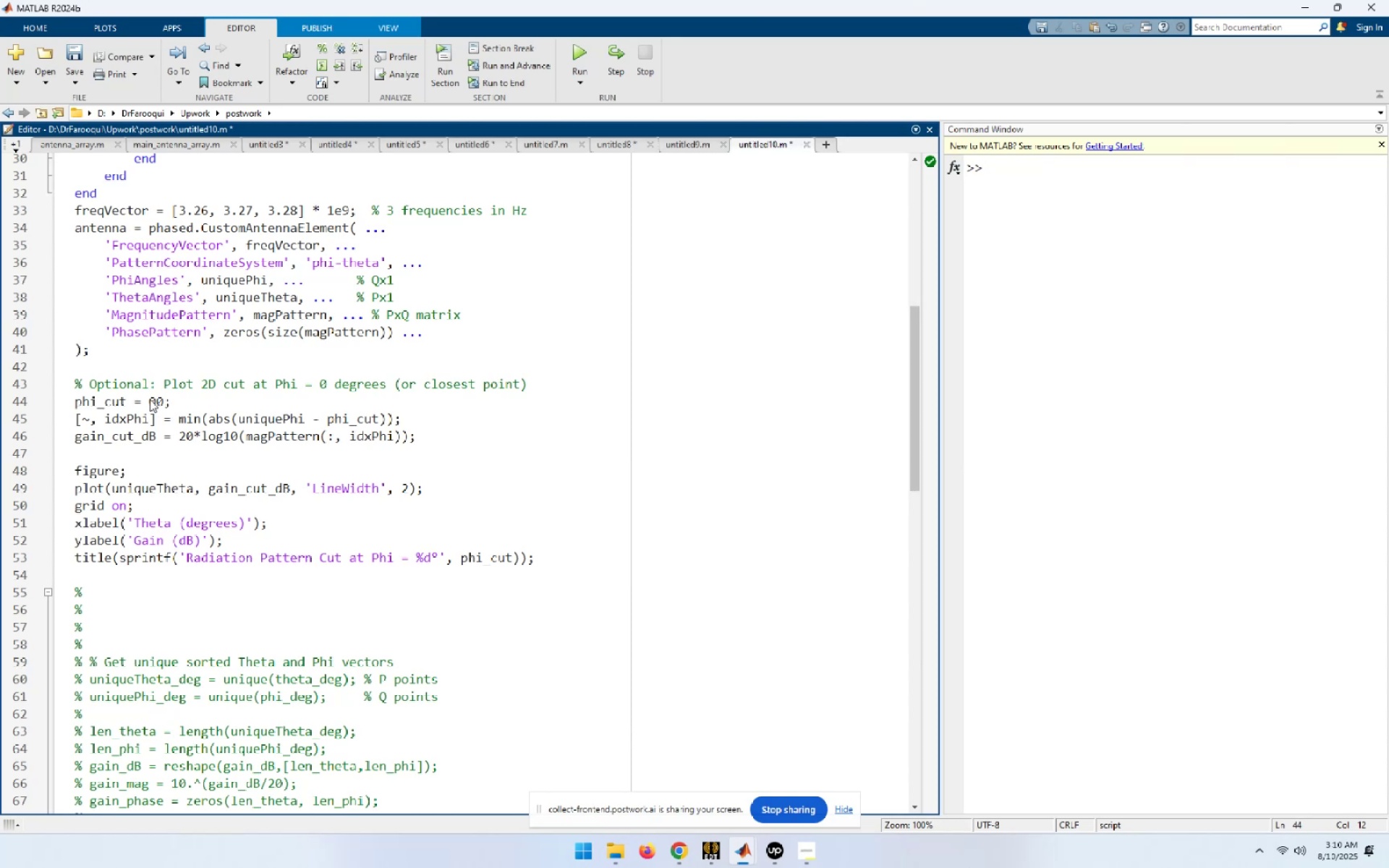 
key(Backspace)
 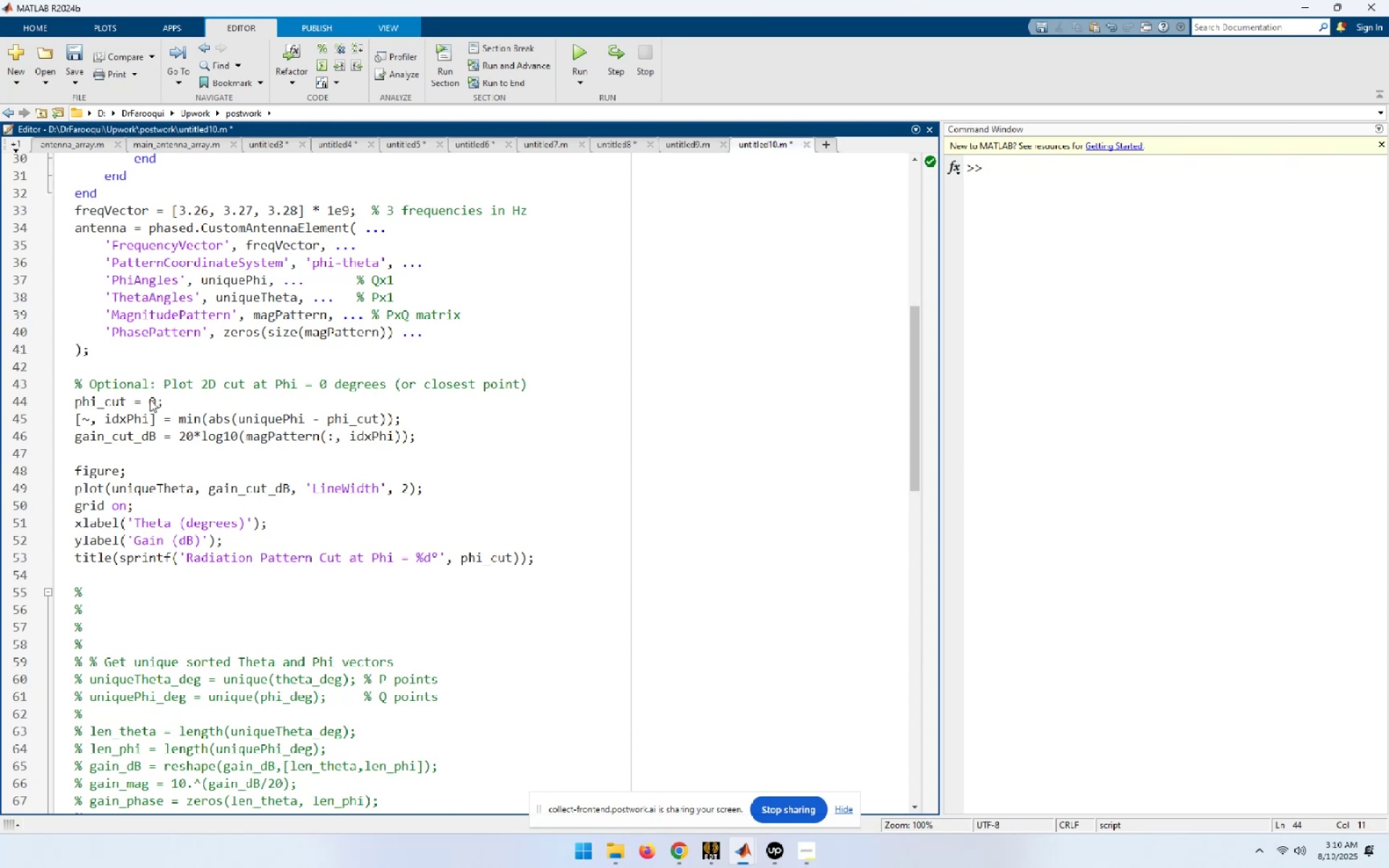 
key(F5)
 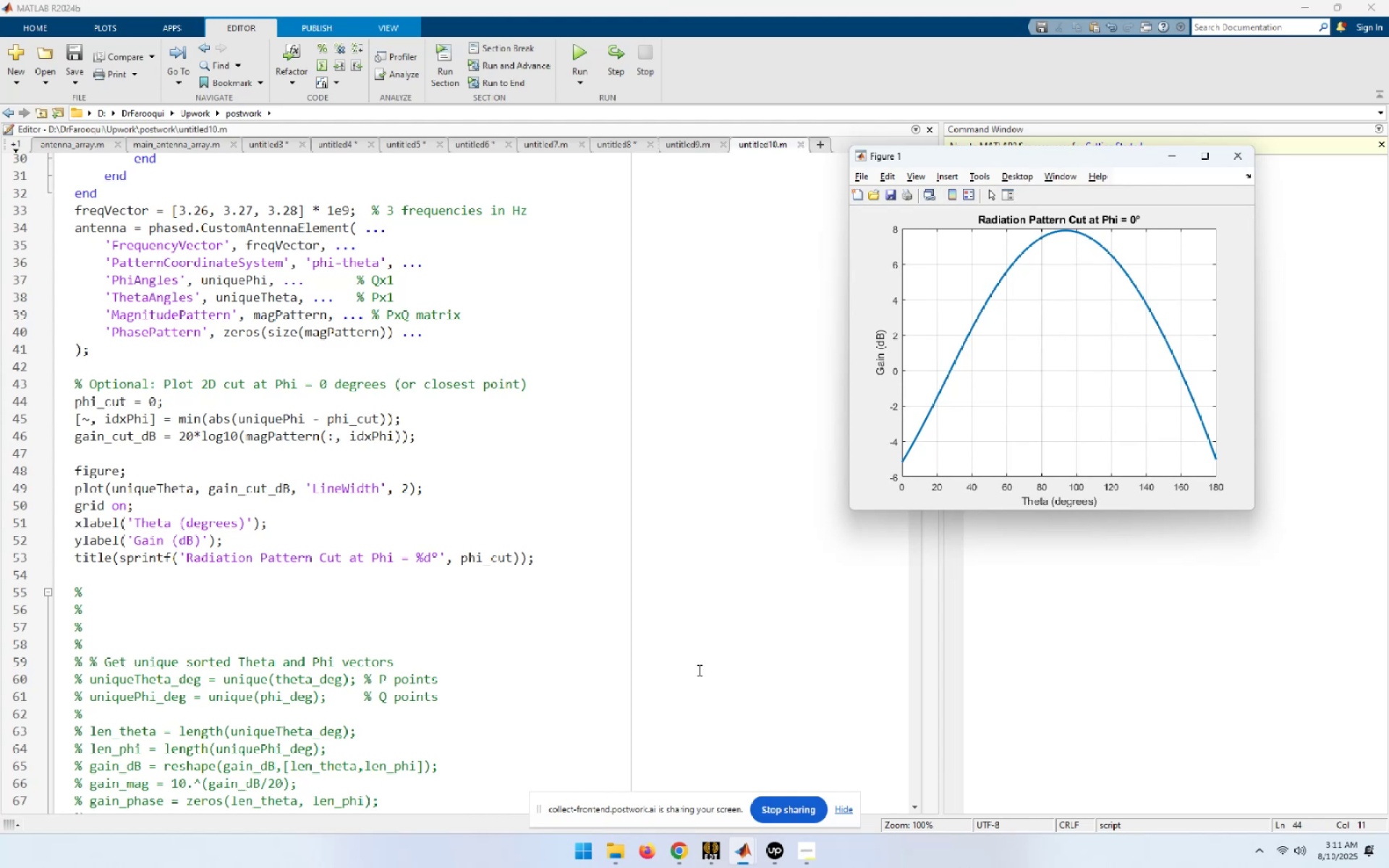 
wait(14.5)
 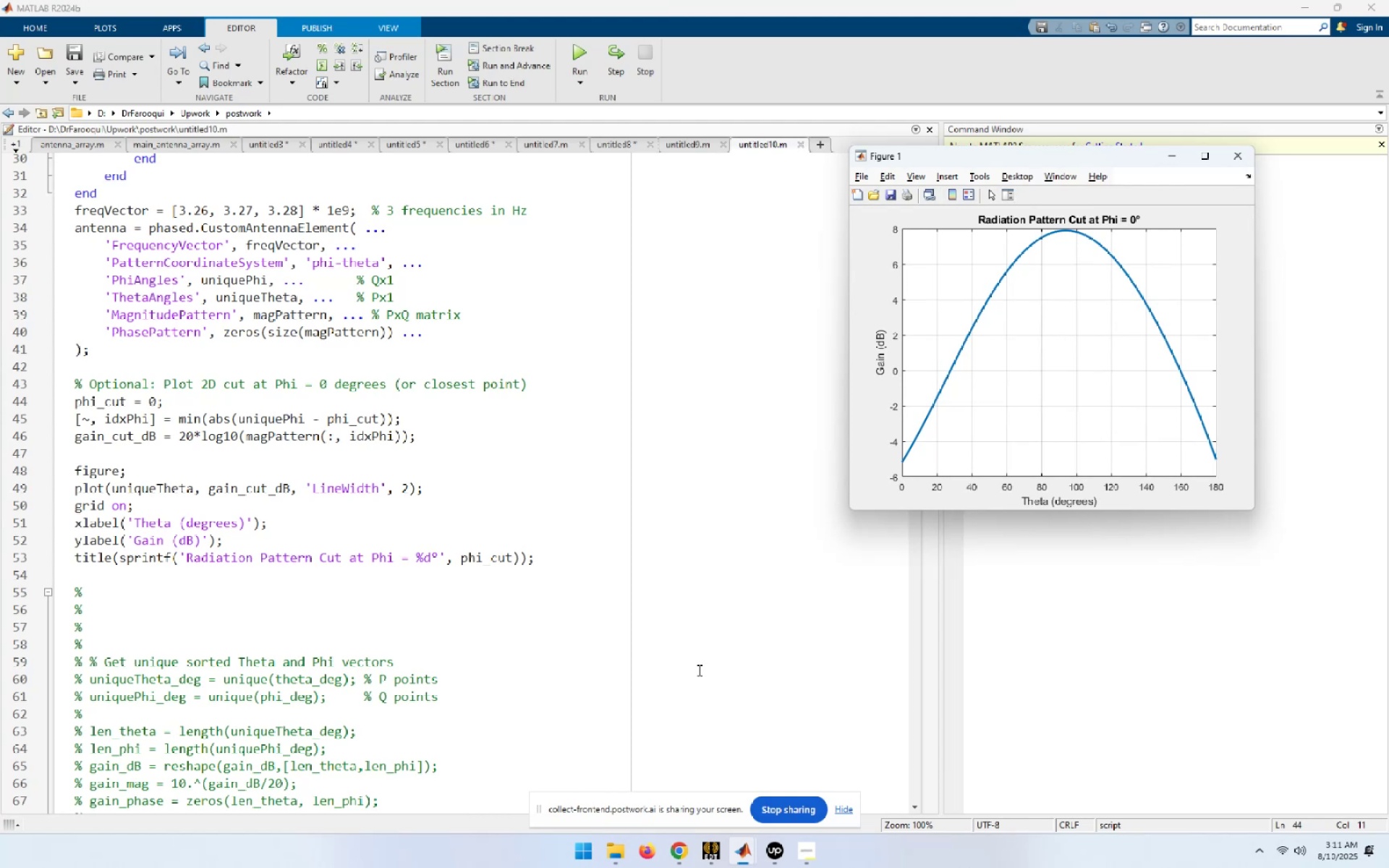 
key(Backspace)
 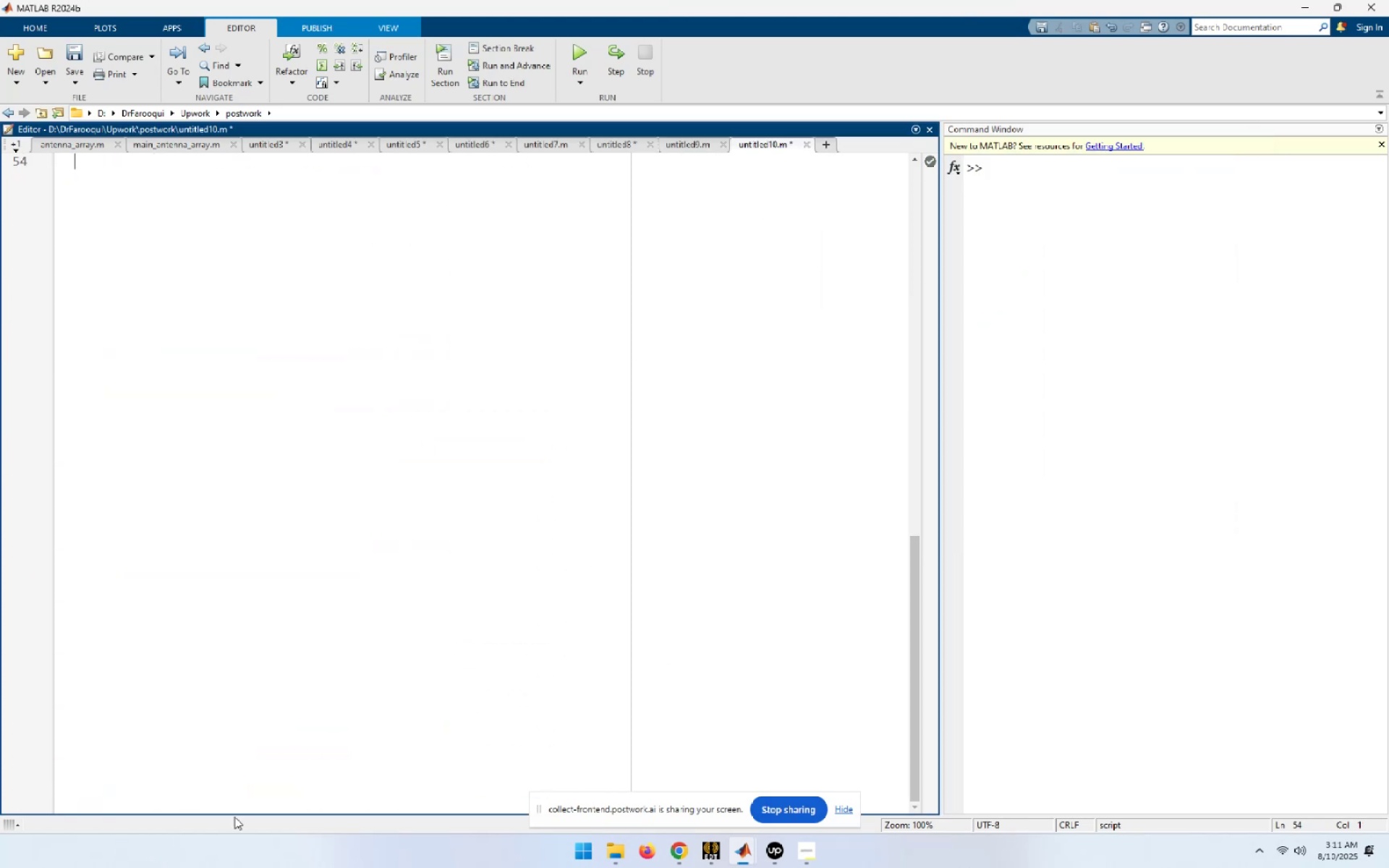 
scroll: coordinate [553, 652], scroll_direction: up, amount: 7.0
 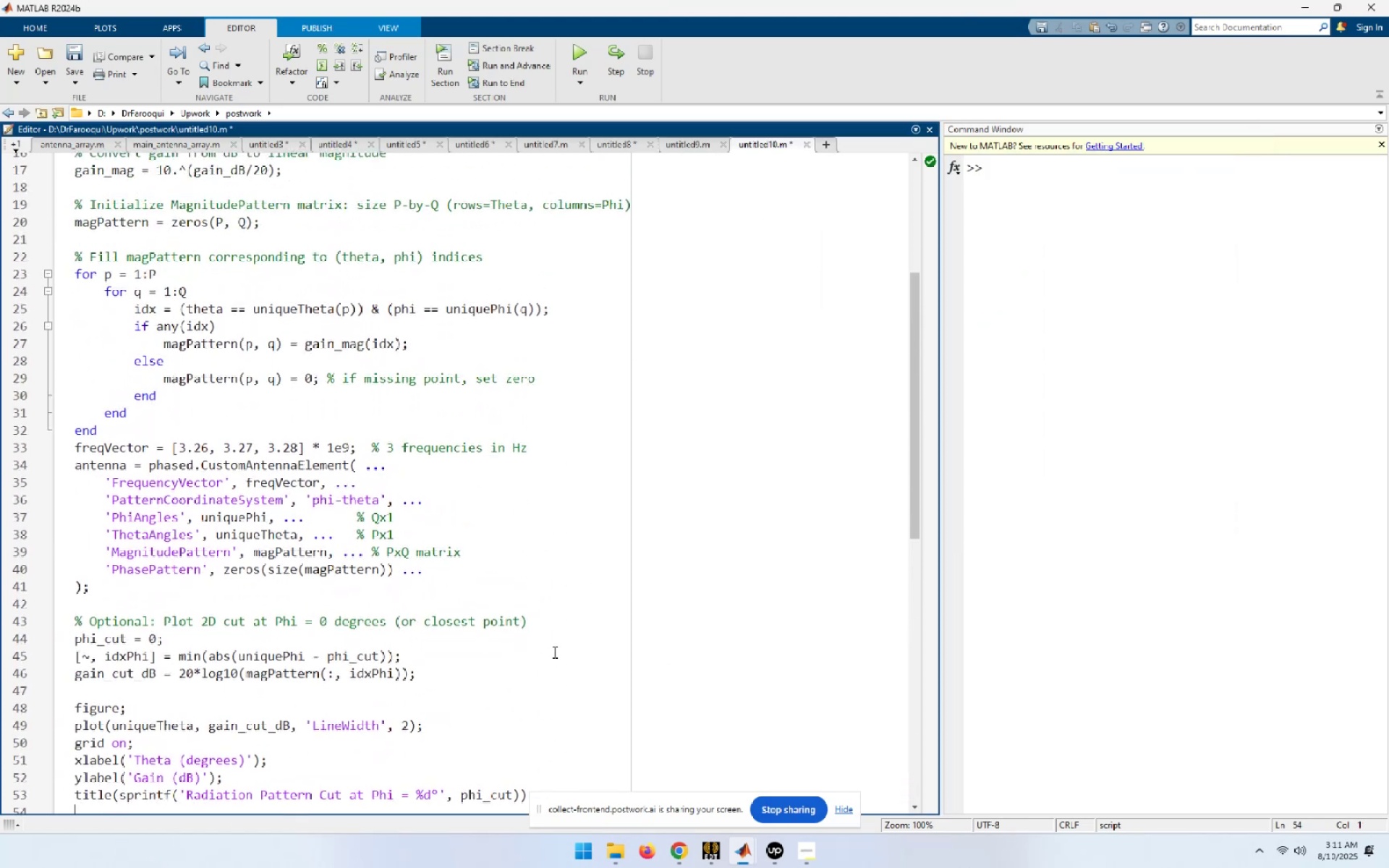 
key(Control+S)
 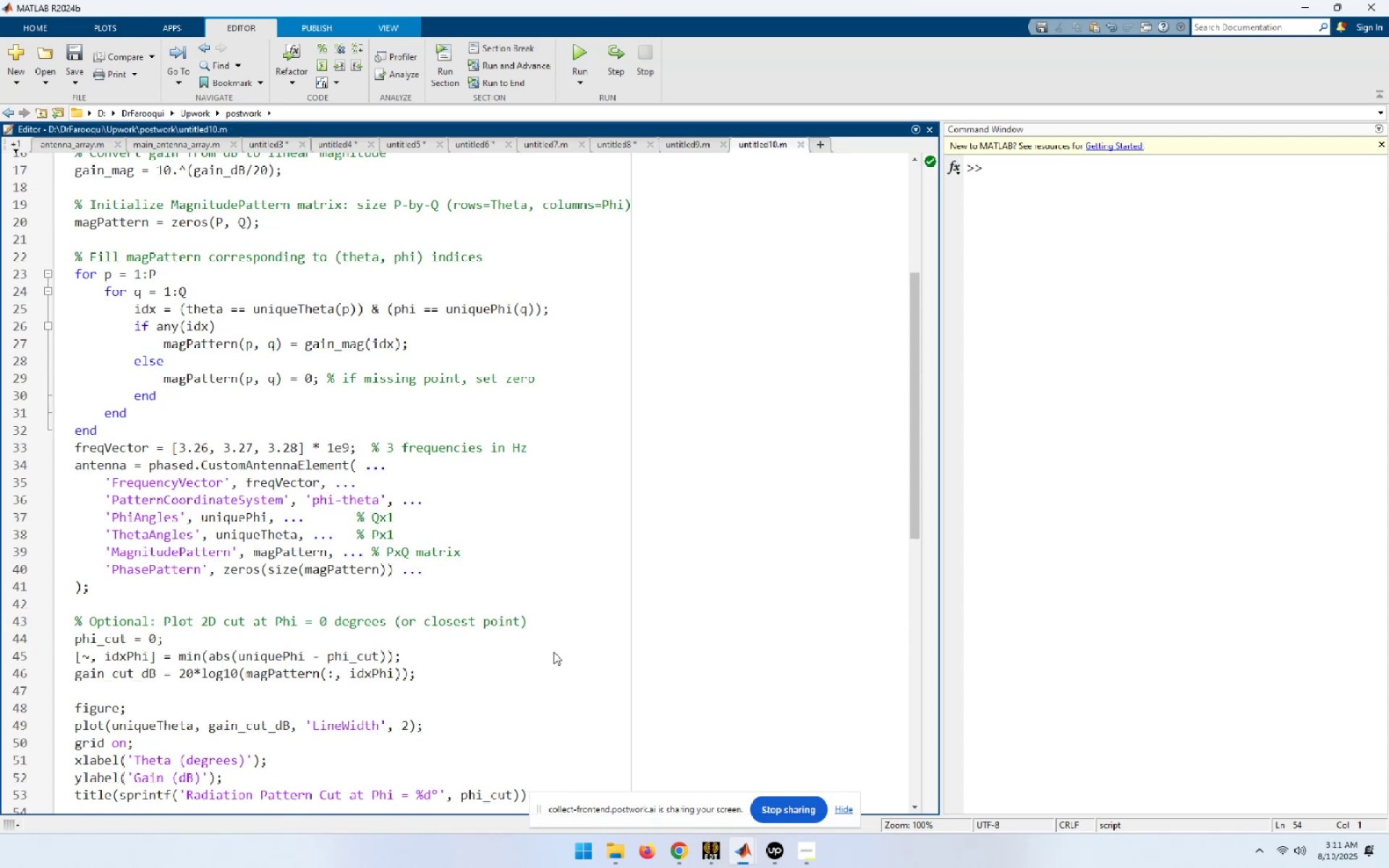 
scroll: coordinate [553, 652], scroll_direction: up, amount: 1.0
 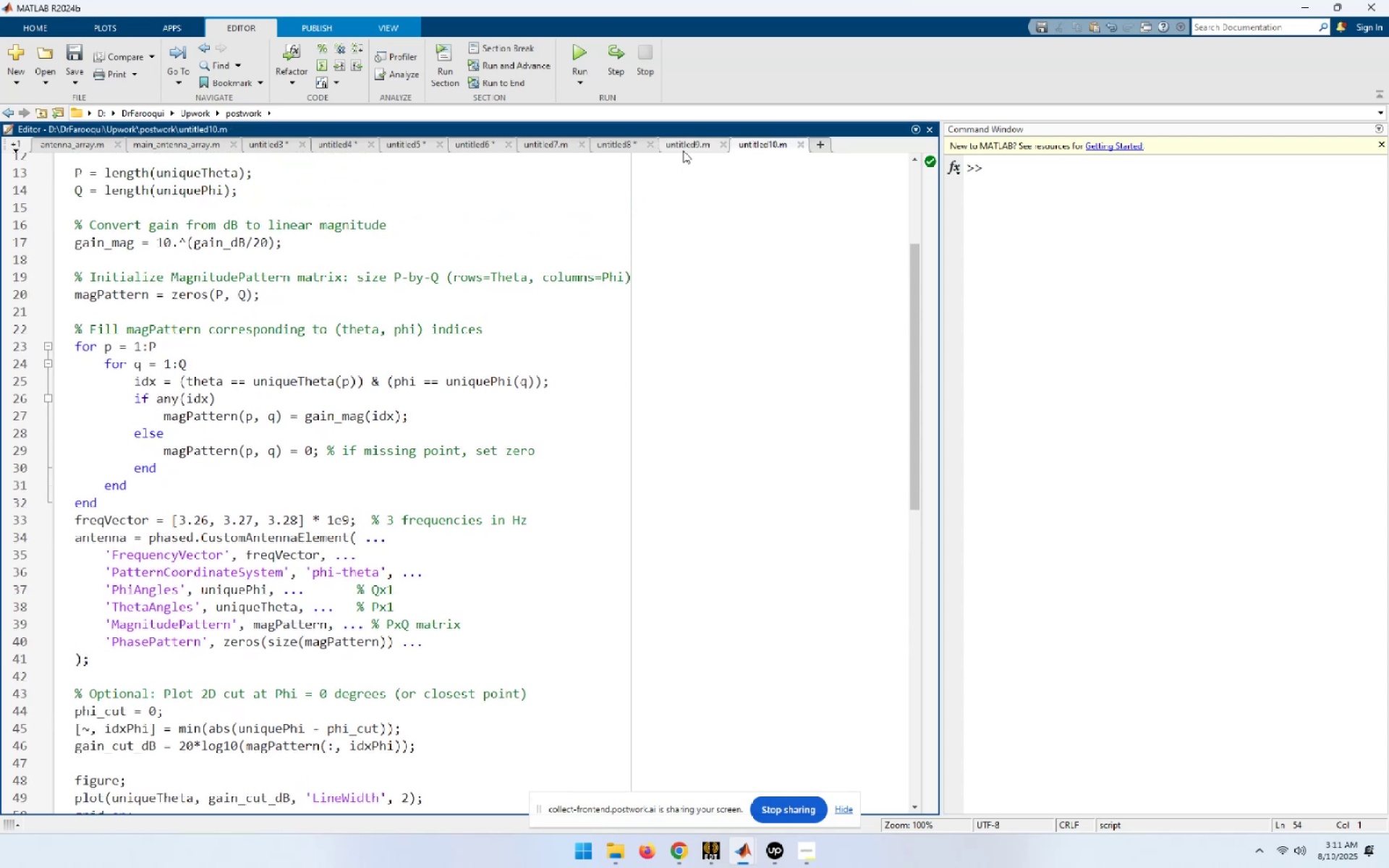 
left_click([681, 144])
 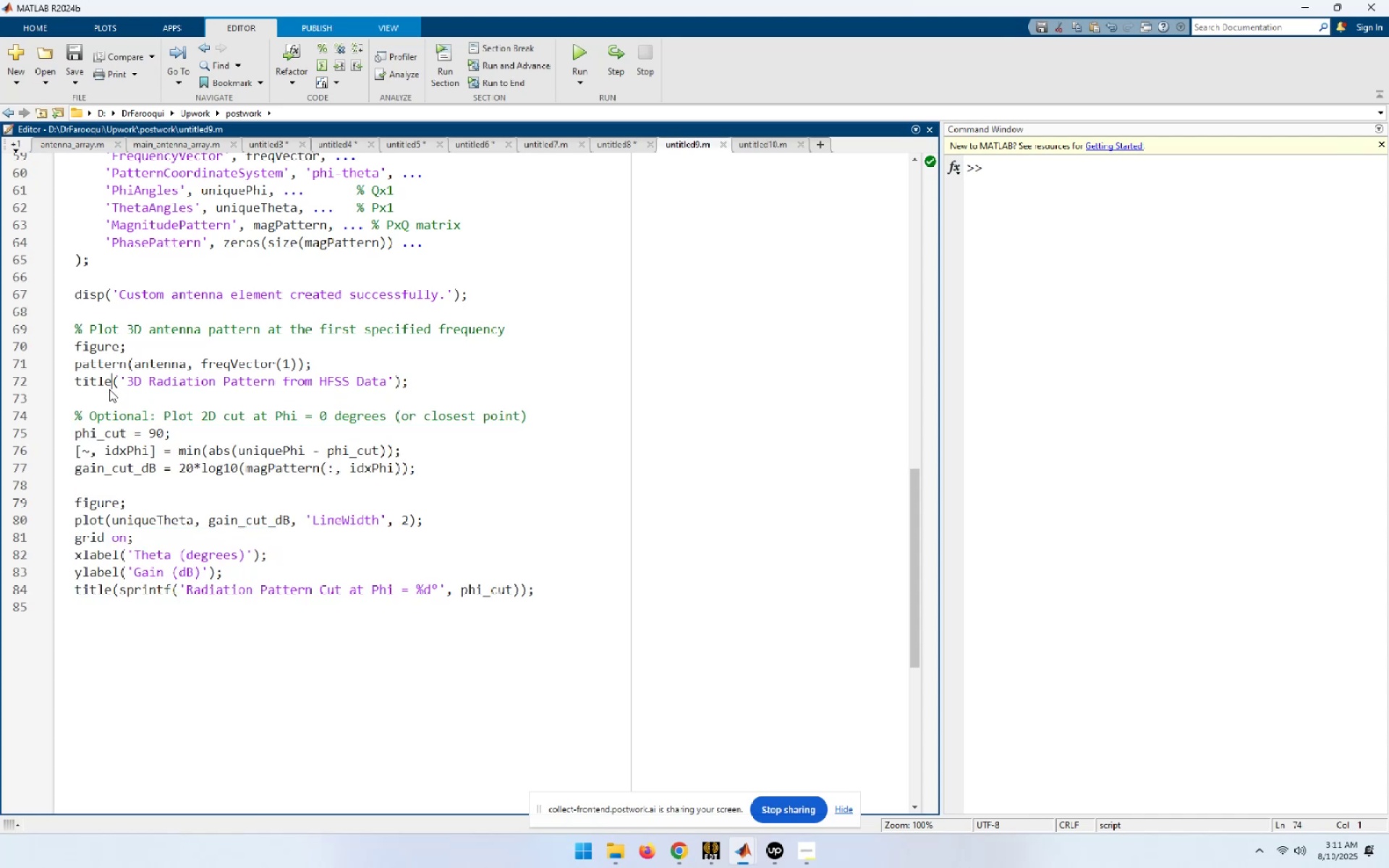 
key(Control+C)
 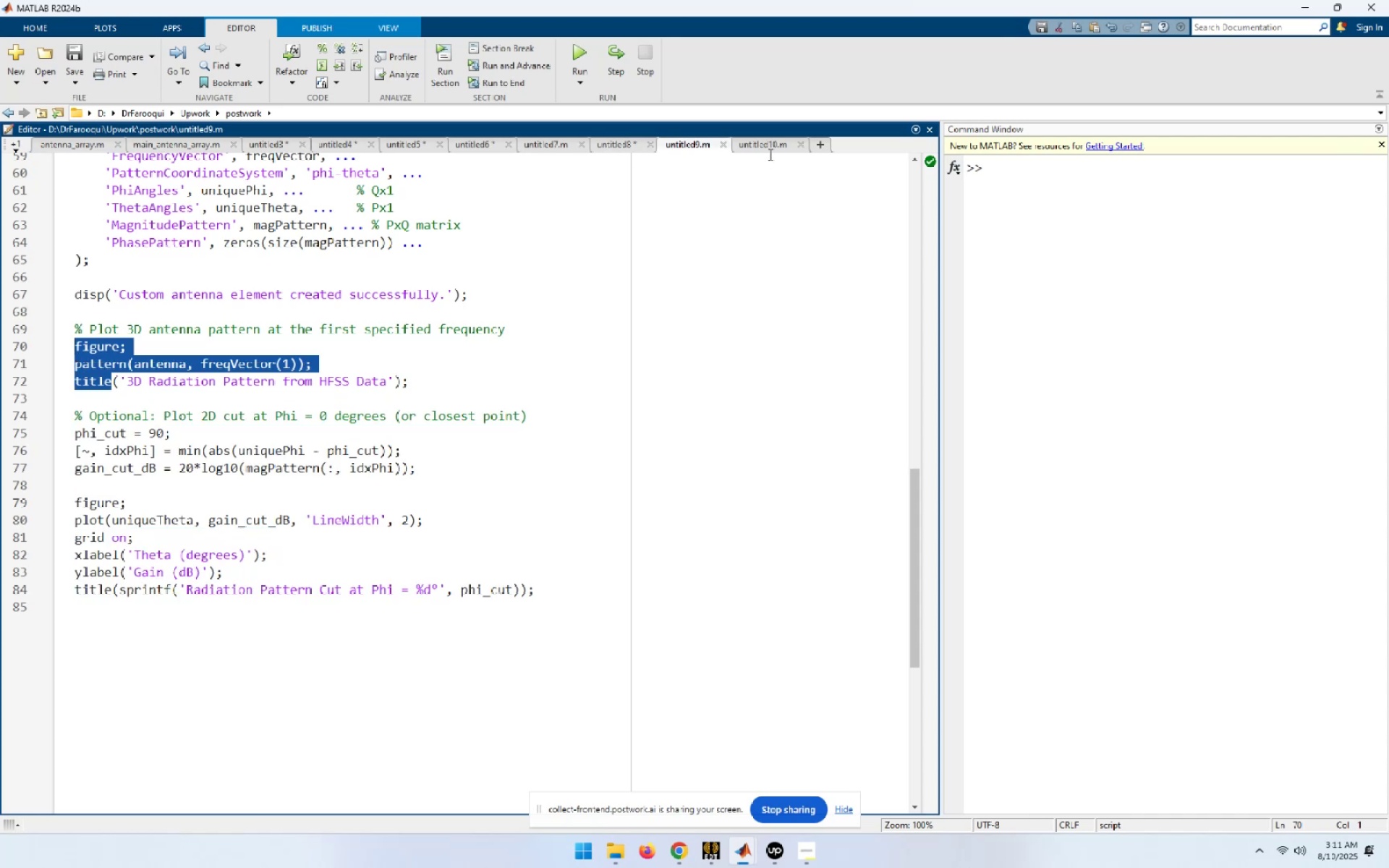 
left_click([760, 145])
 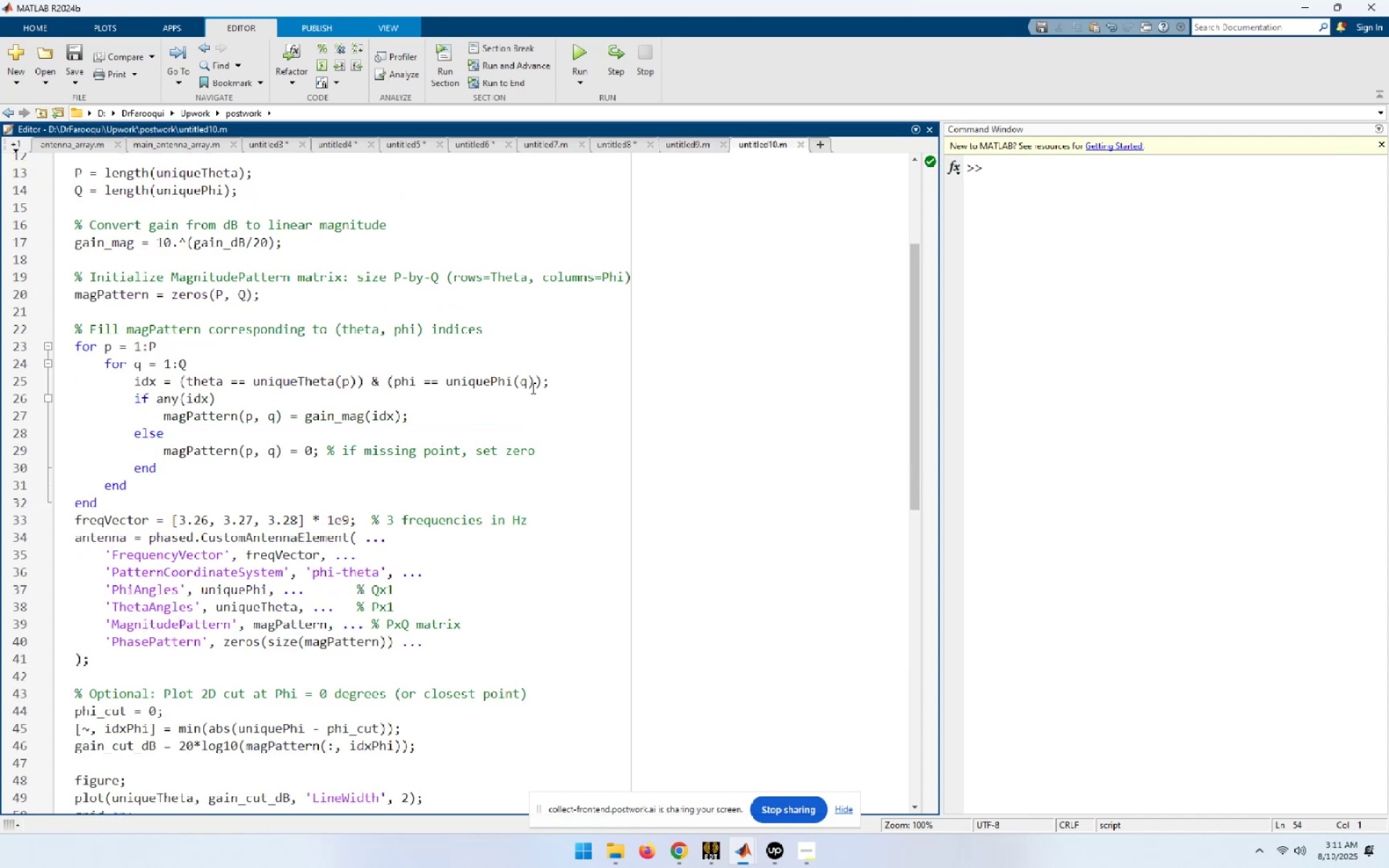 
scroll: coordinate [515, 399], scroll_direction: down, amount: 2.0
 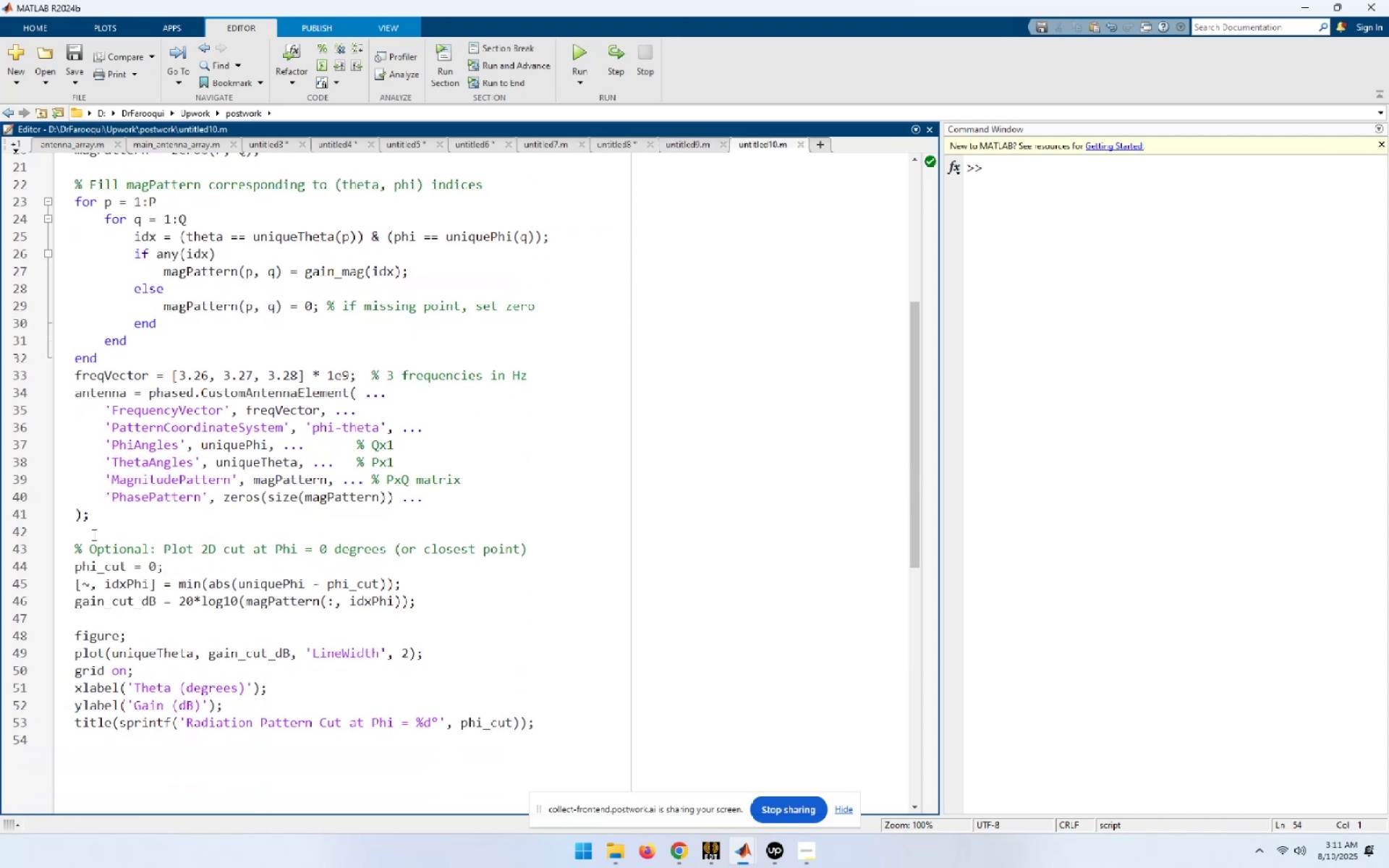 
left_click([87, 535])
 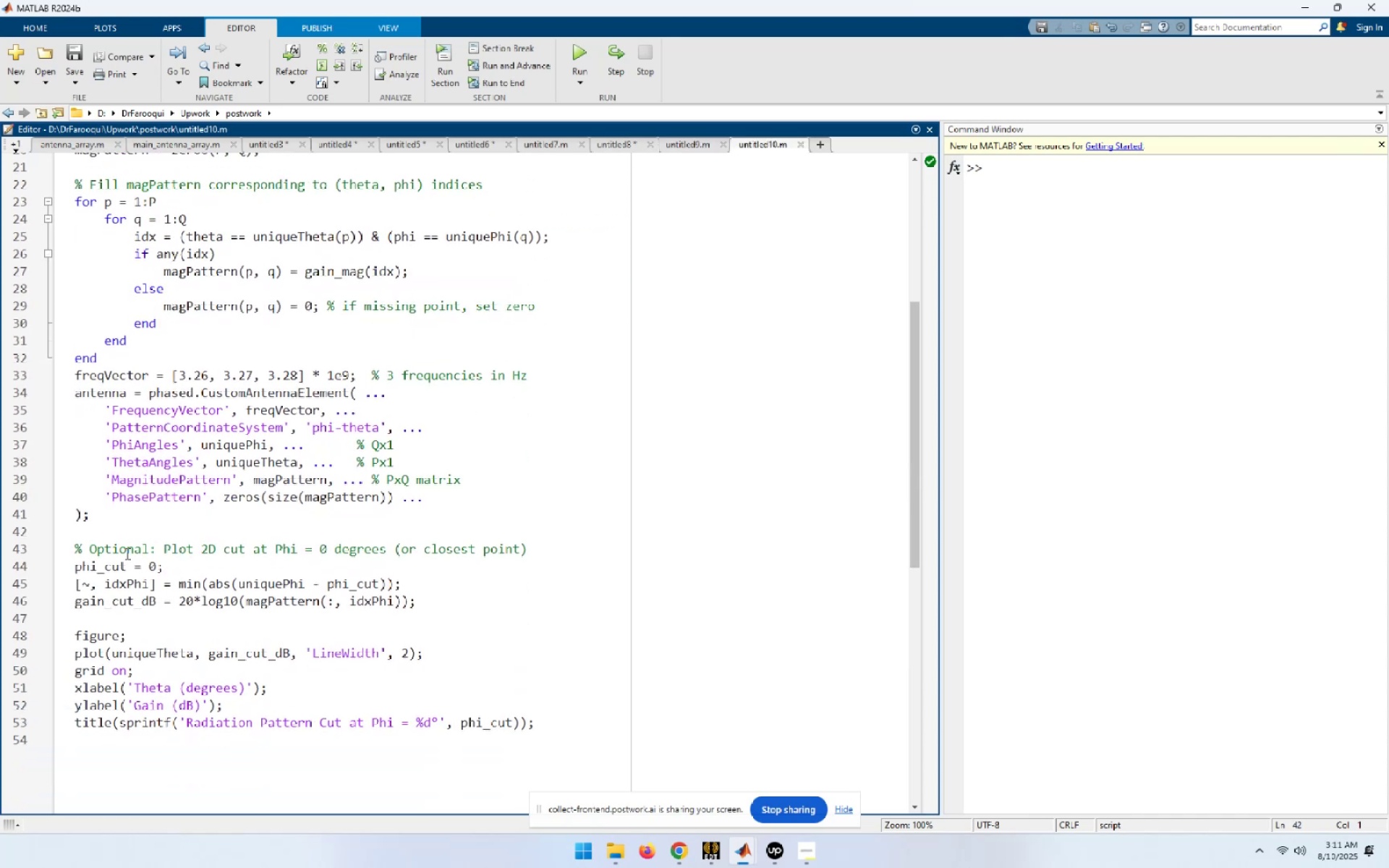 
key(Control+ControlLeft)
 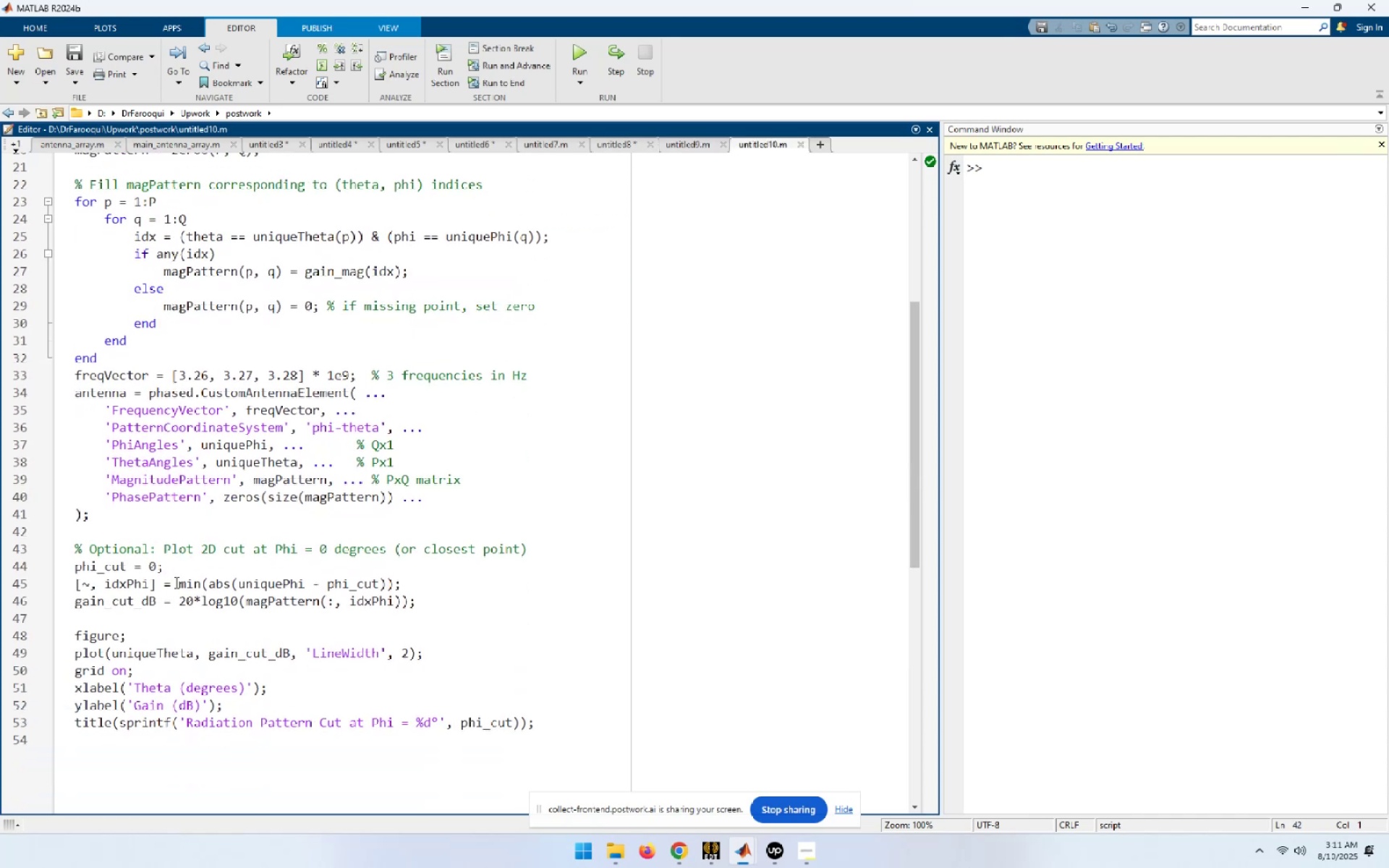 
key(Control+V)
 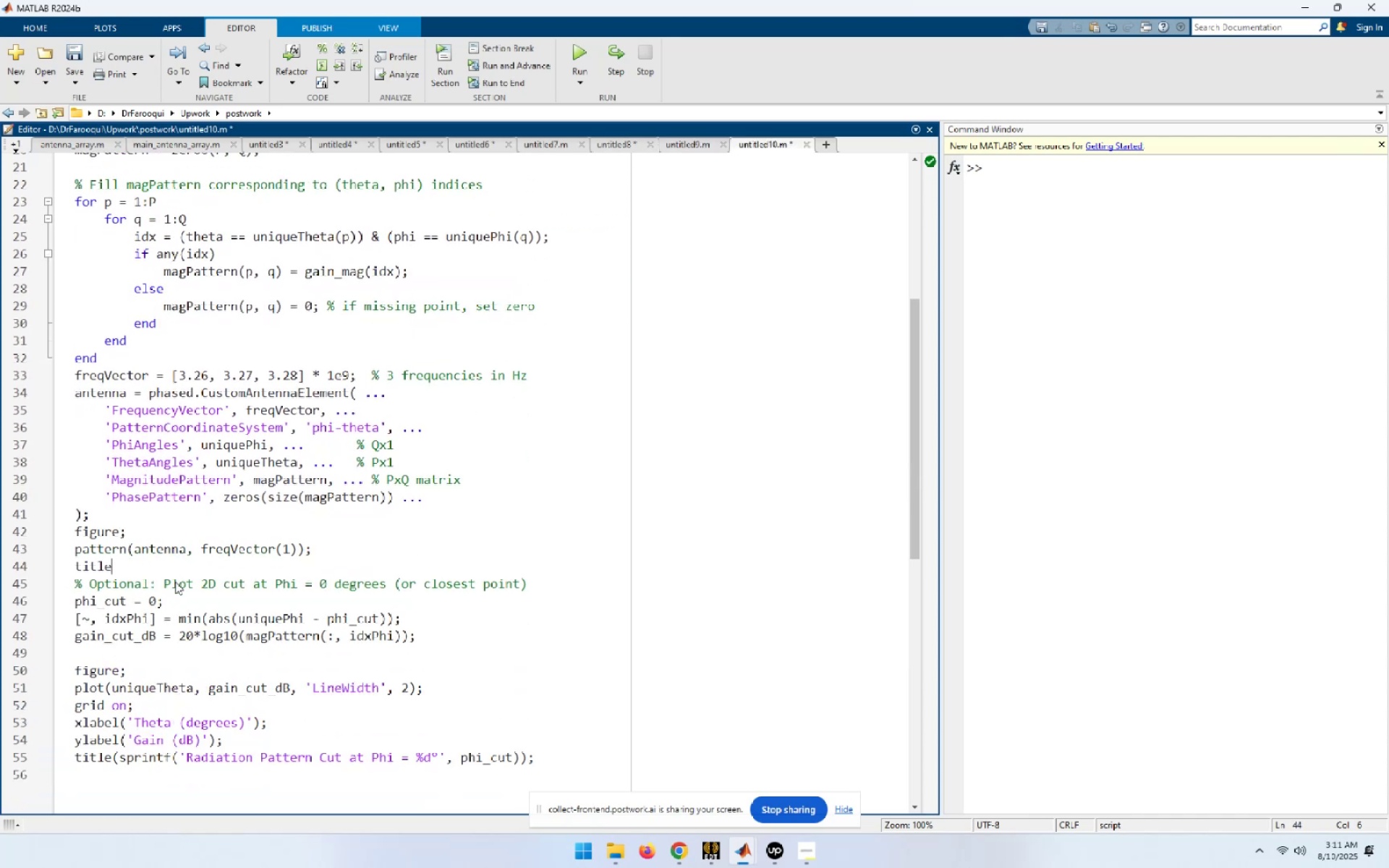 
key(Home)
 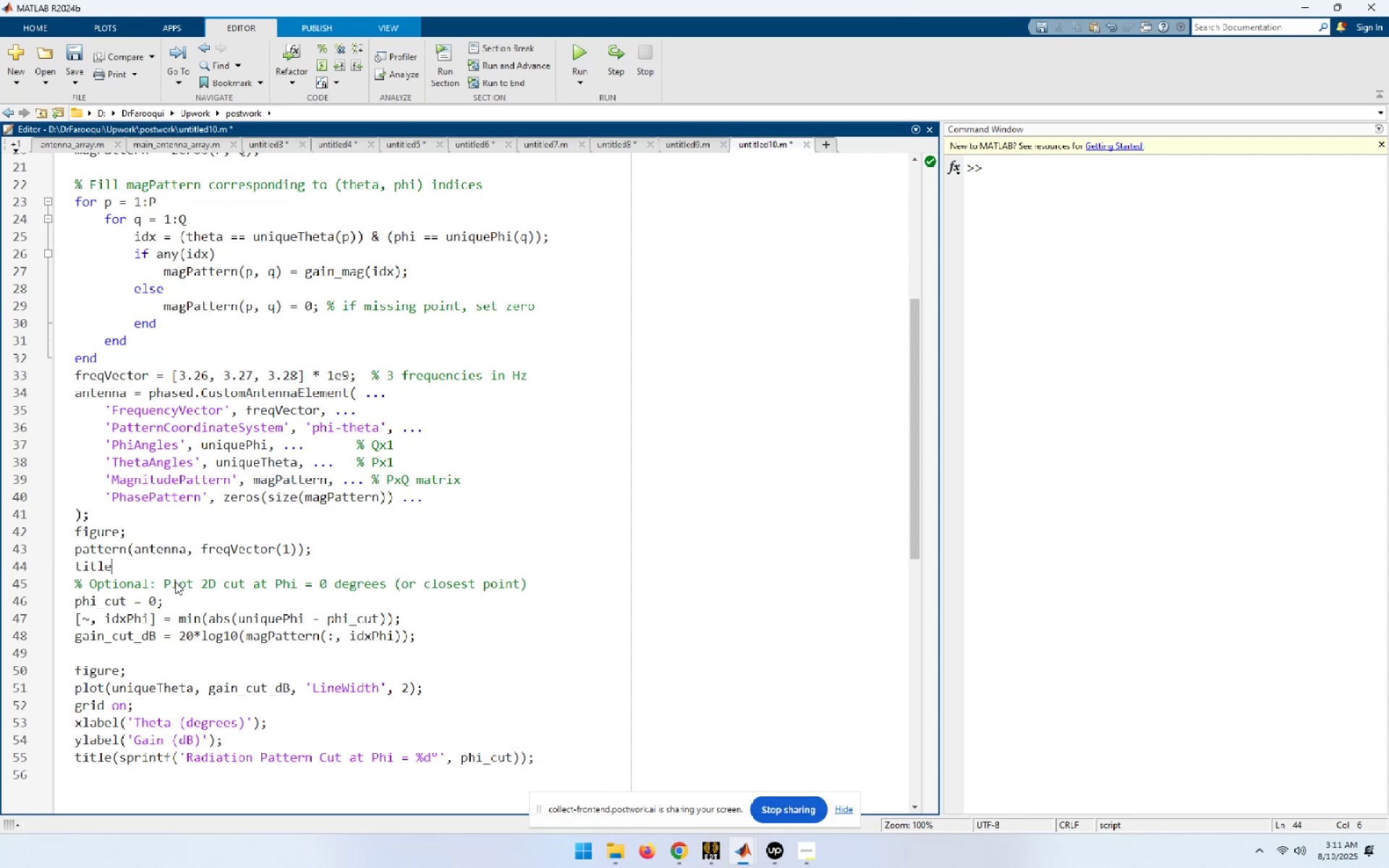 
key(Shift+ShiftLeft)
 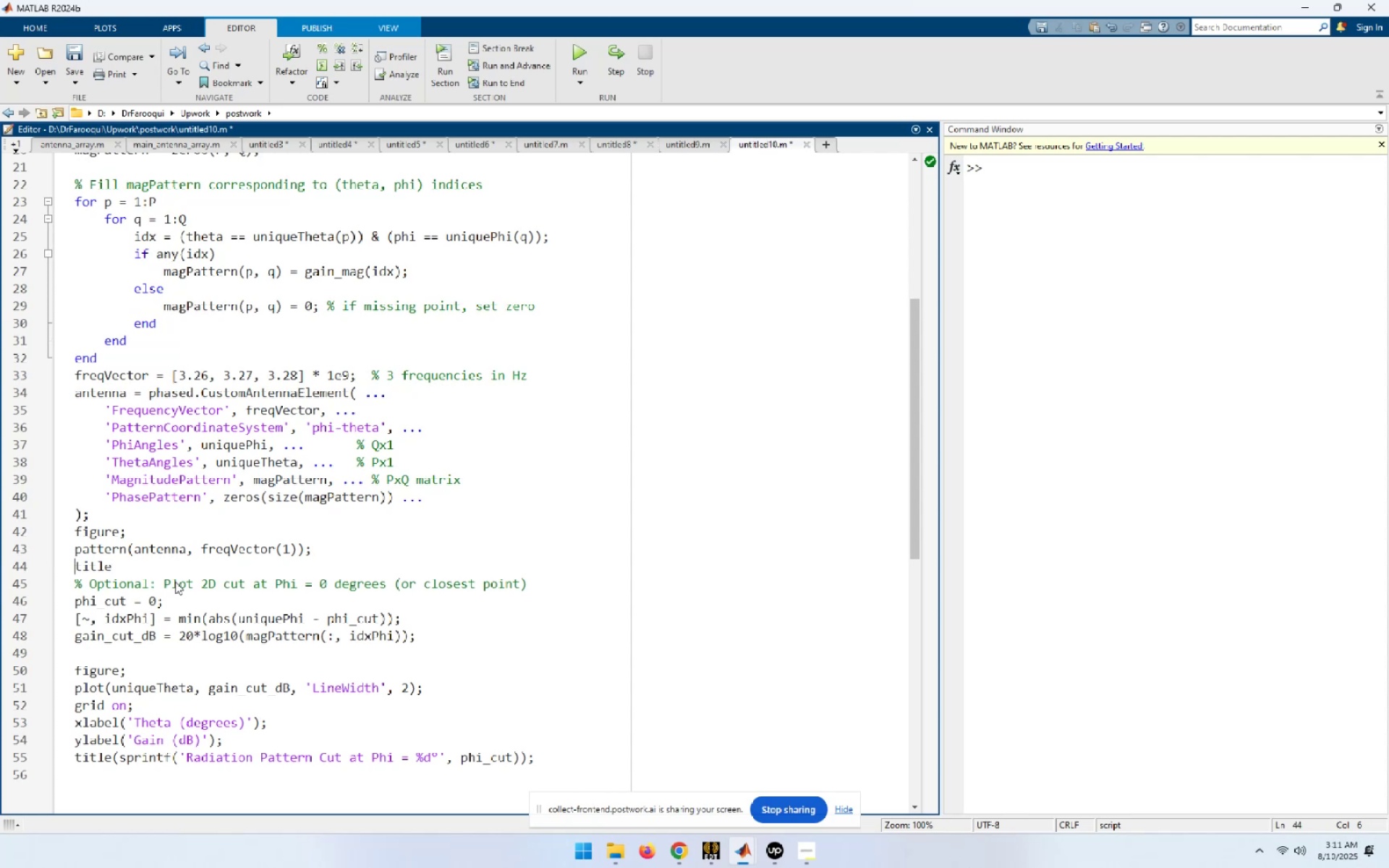 
key(Shift+End)
 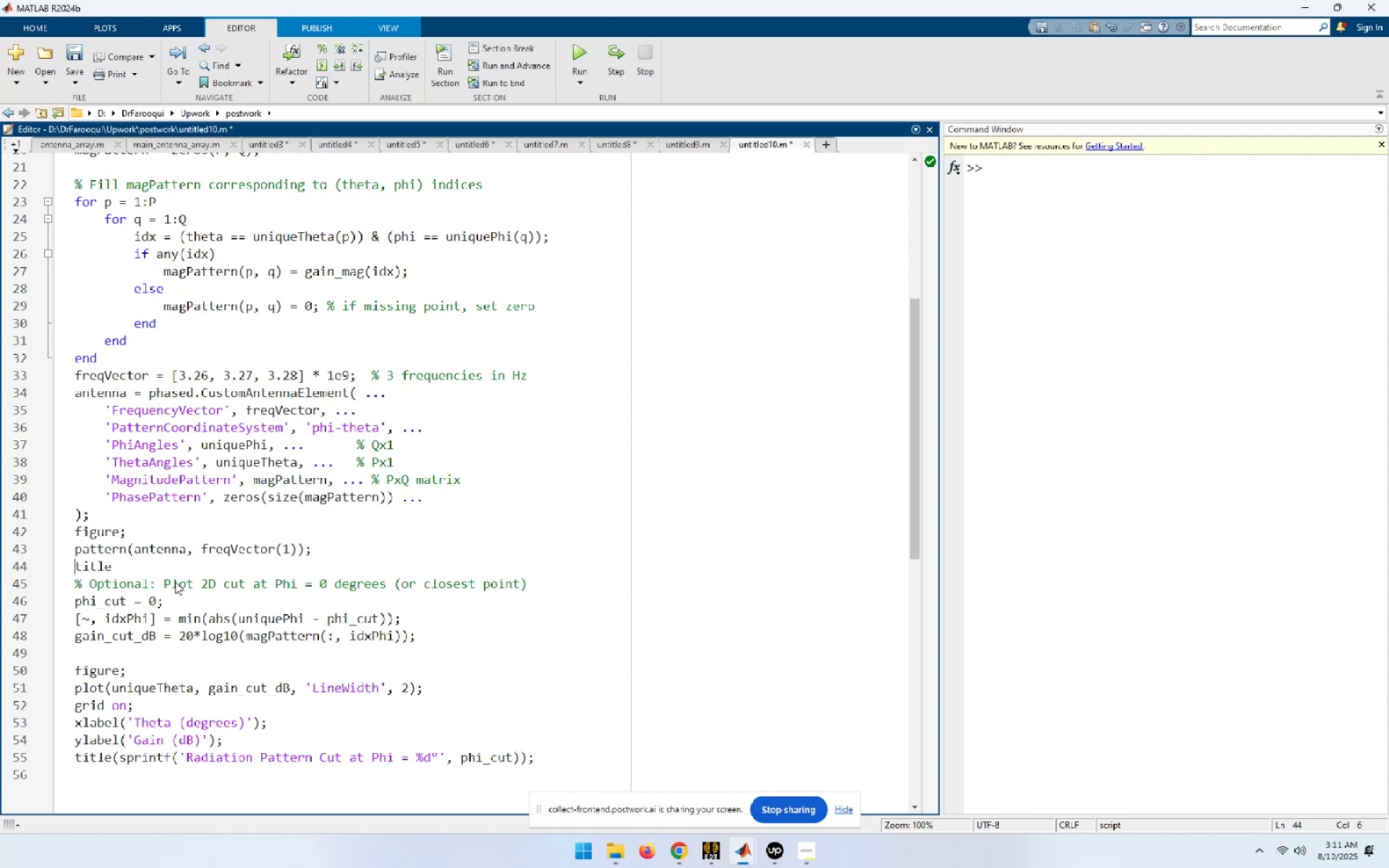 
key(Delete)
 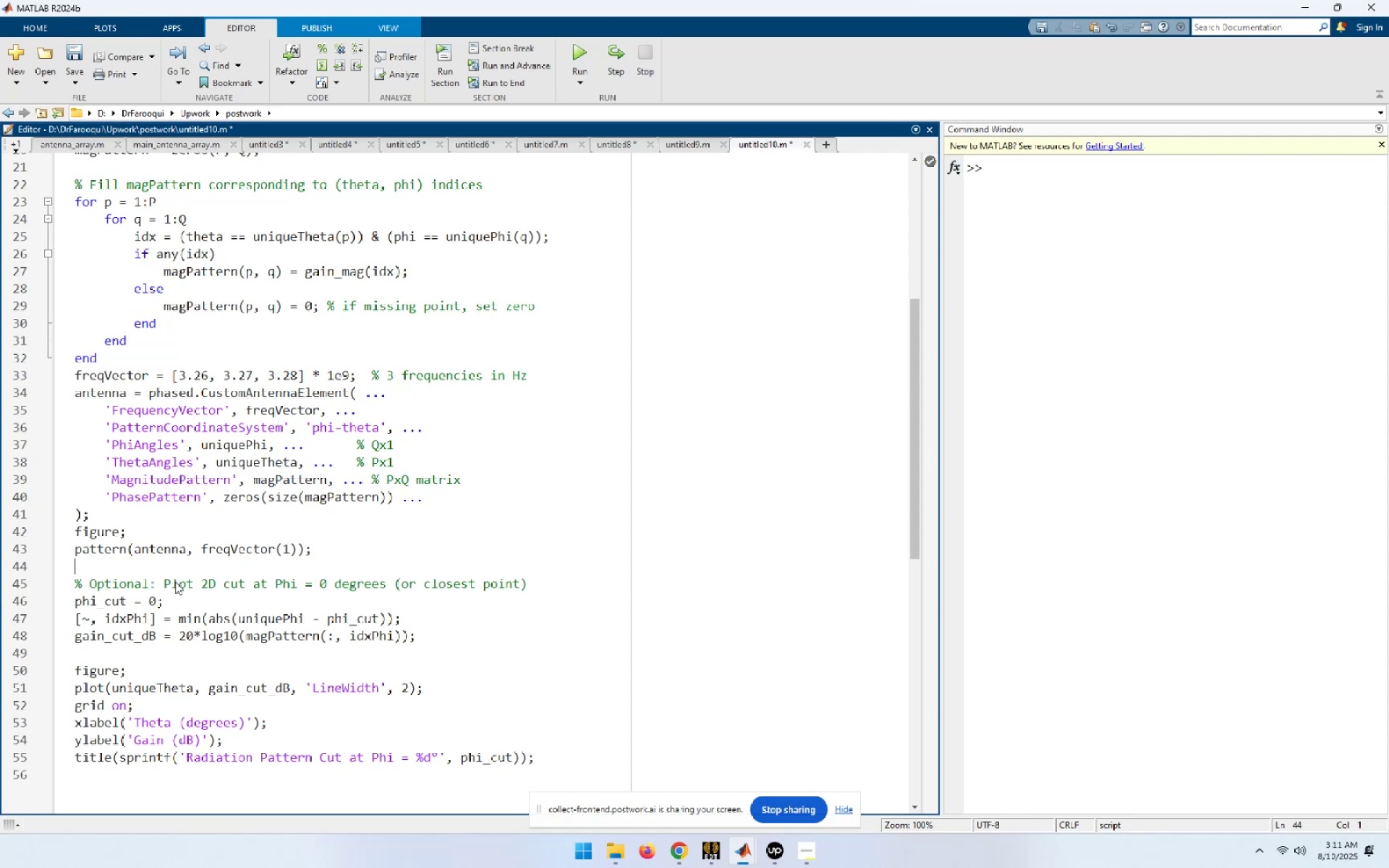 
key(ArrowUp)
 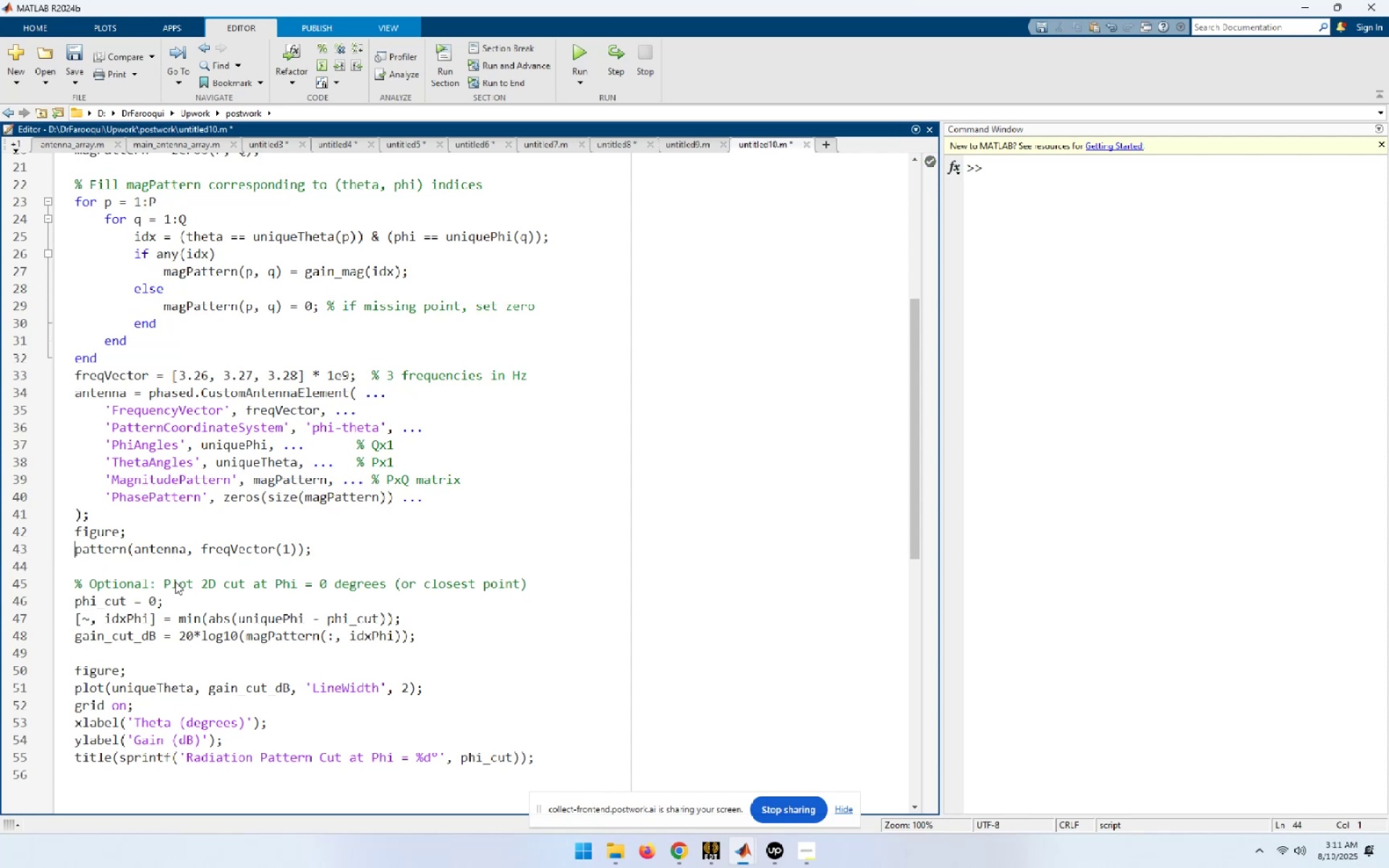 
key(ArrowUp)
 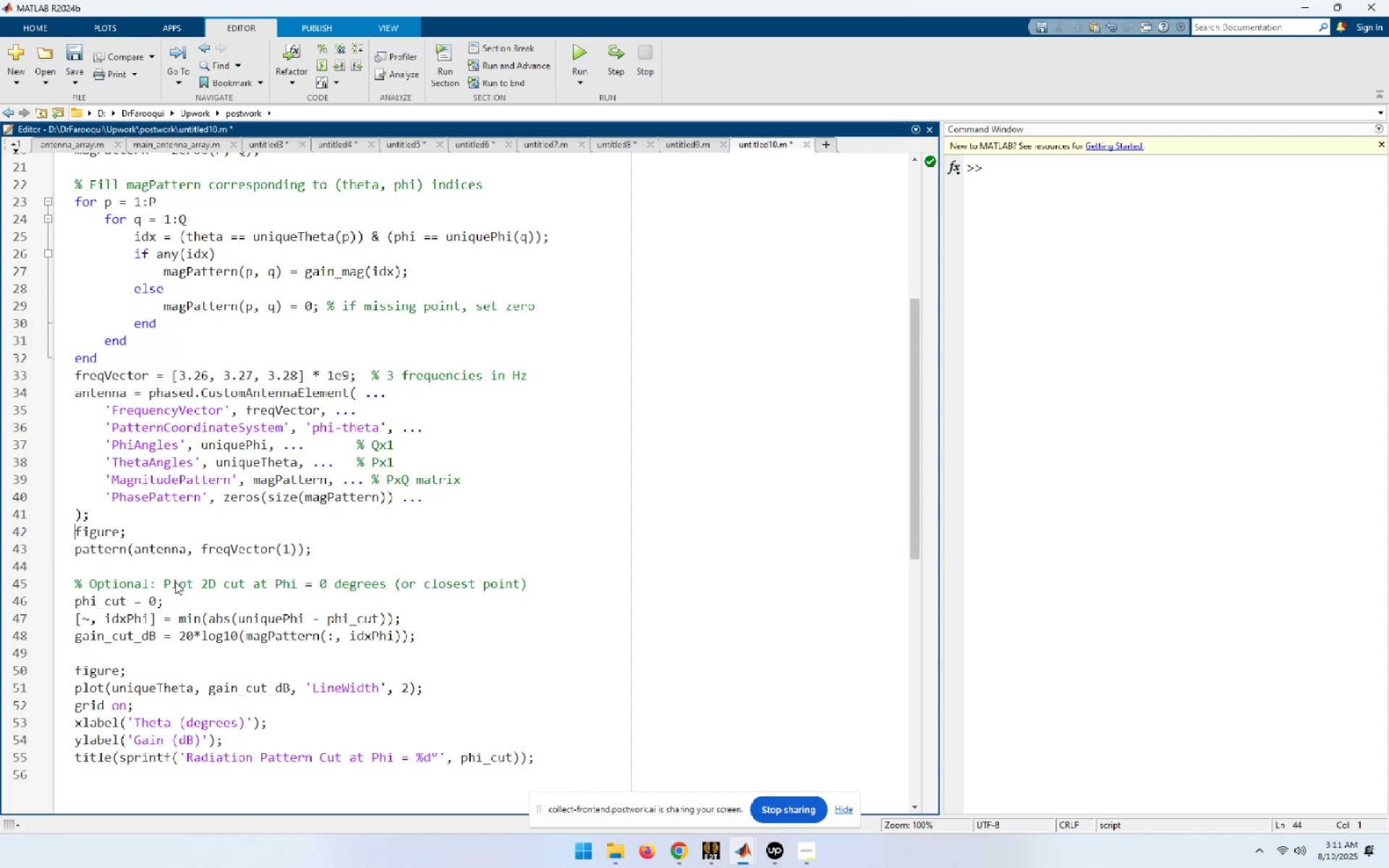 
key(NumpadEnter)
 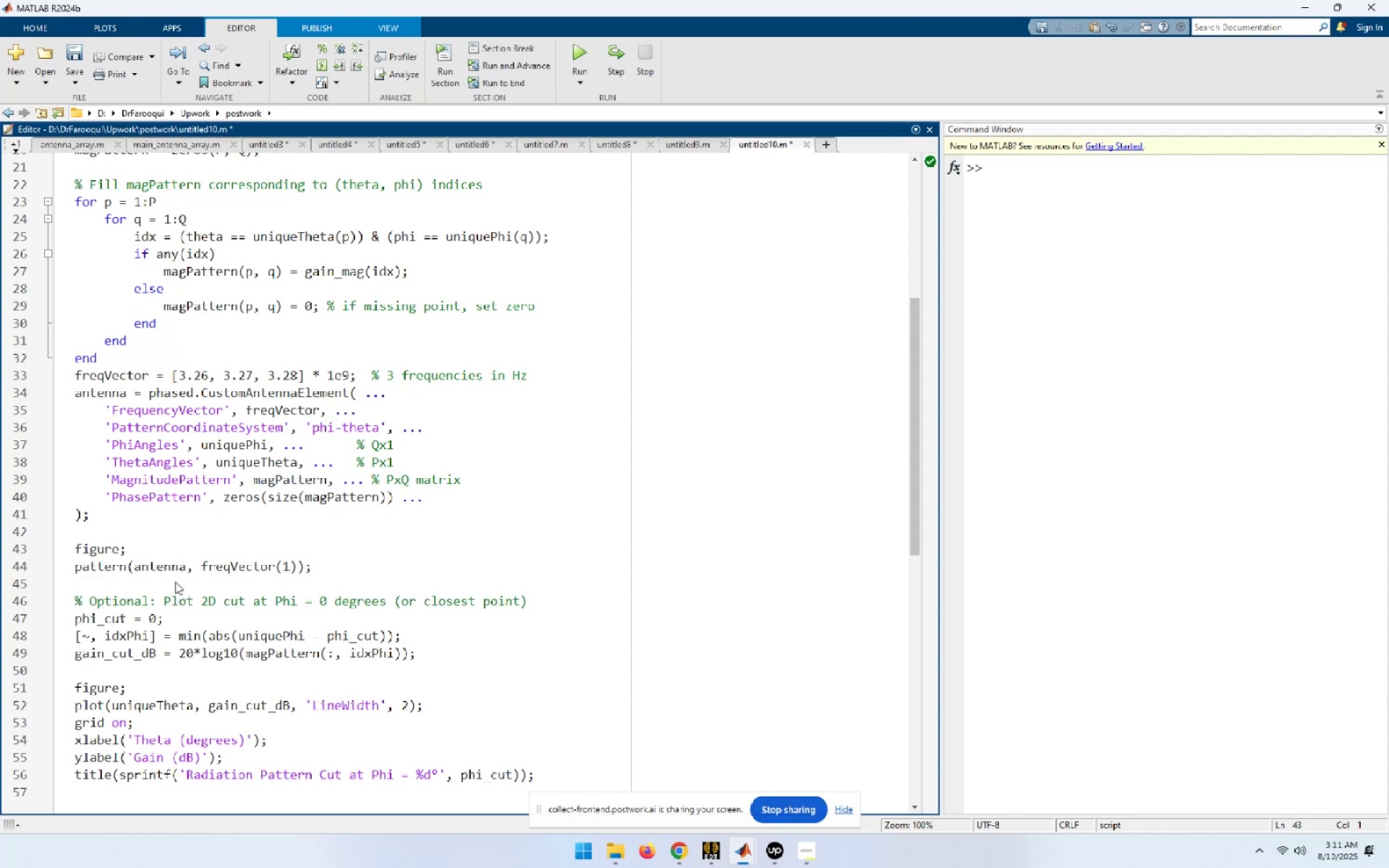 
key(F5)
 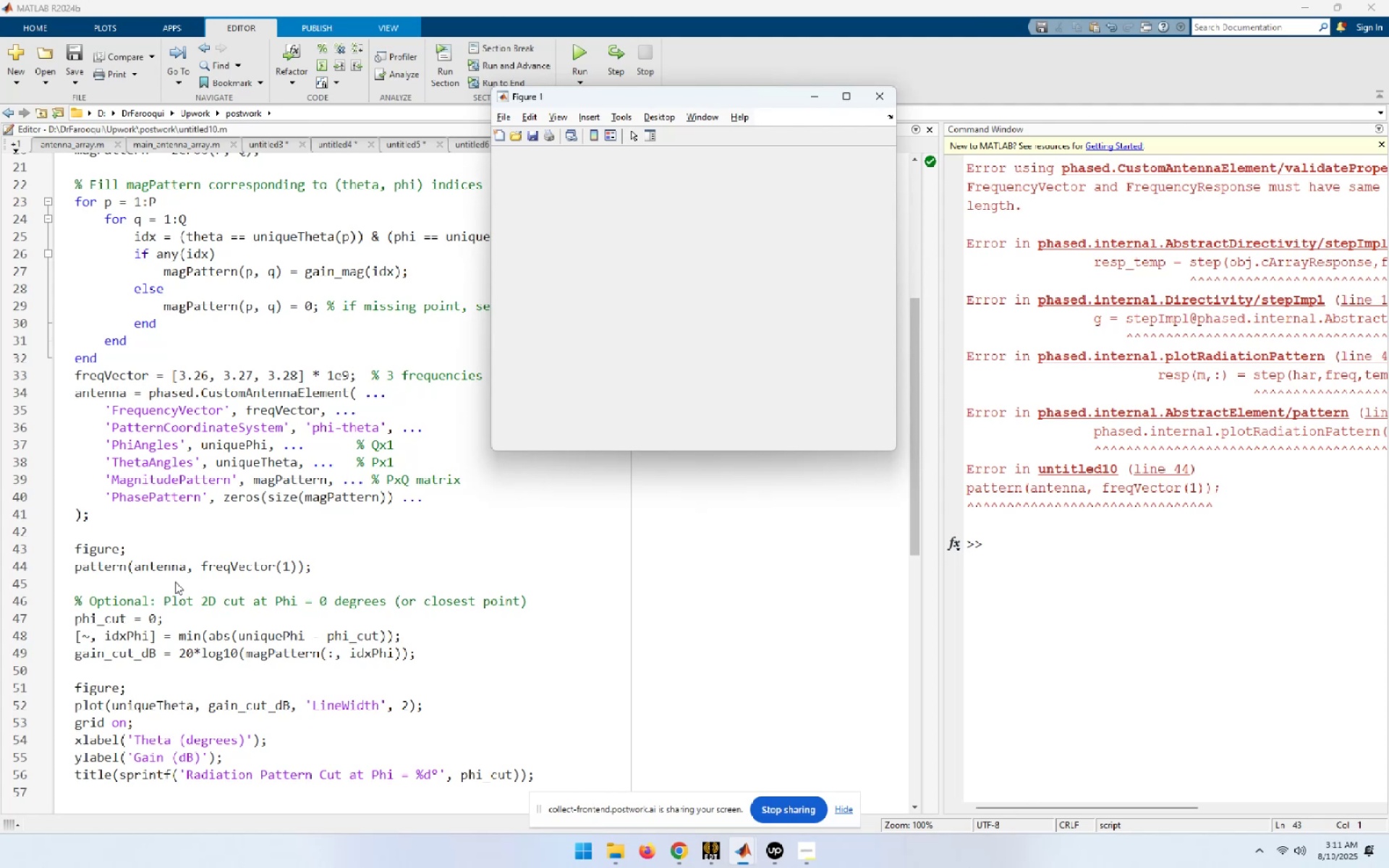 
wait(22.83)
 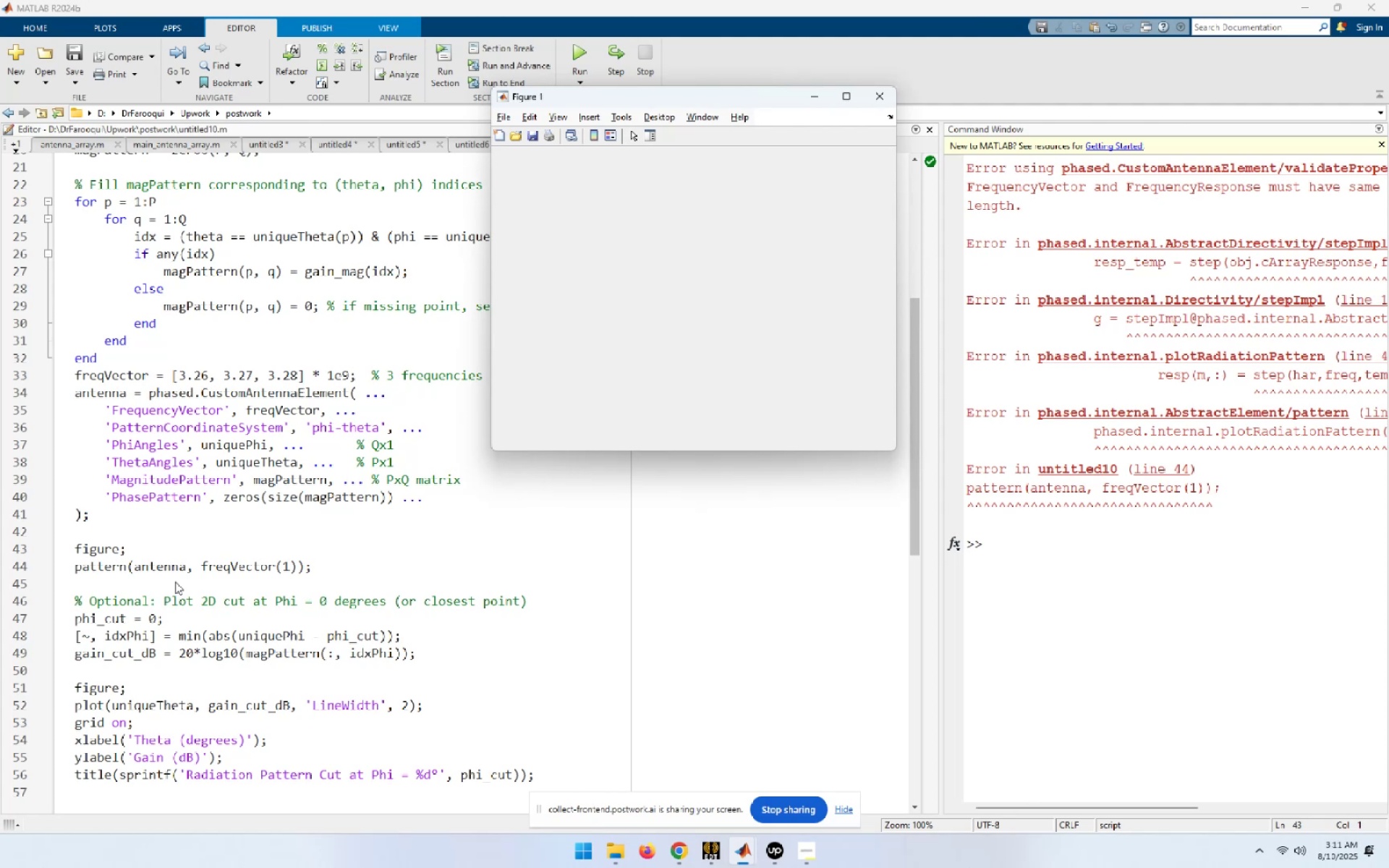 
left_click([883, 91])
 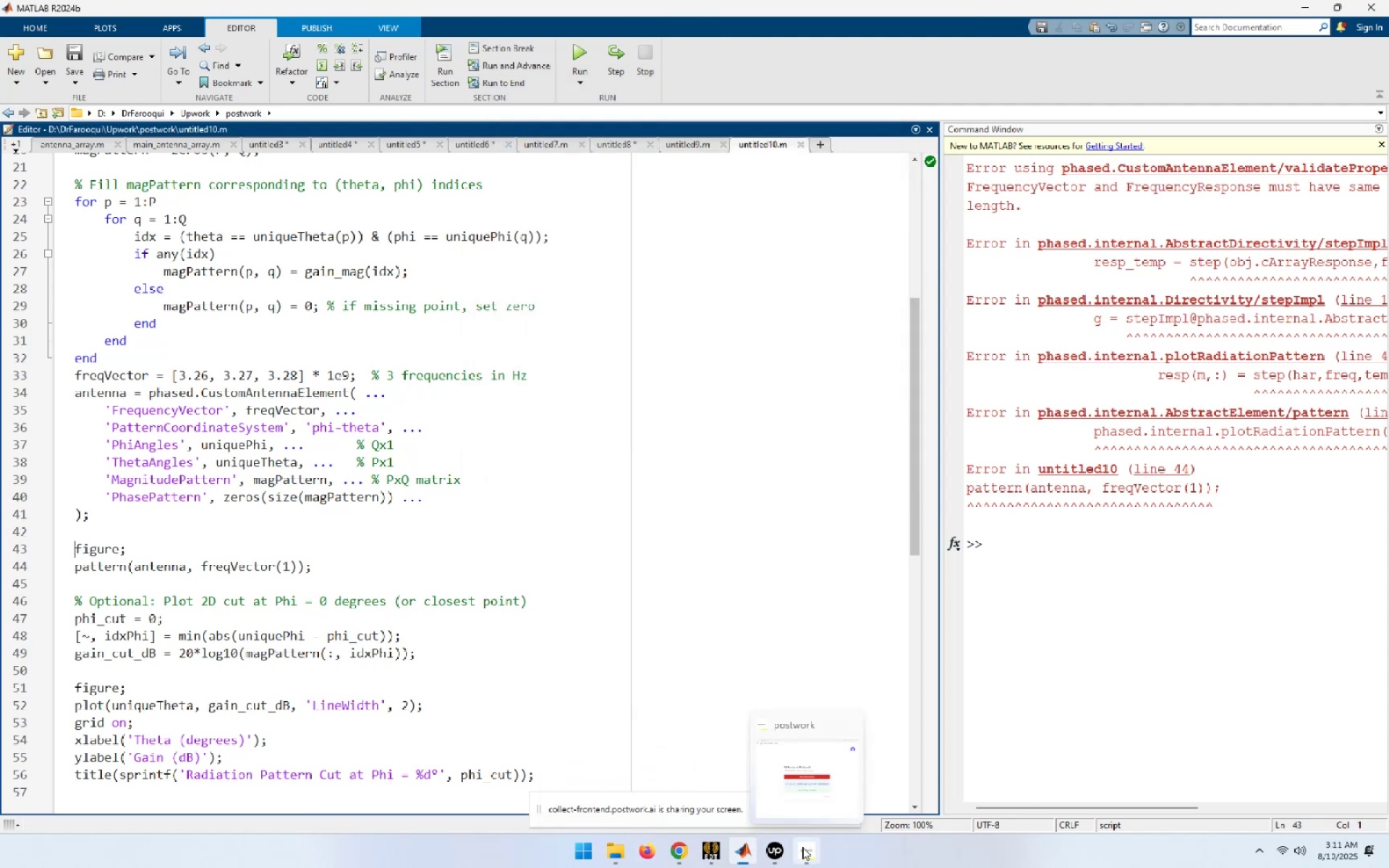 
left_click([767, 854])
 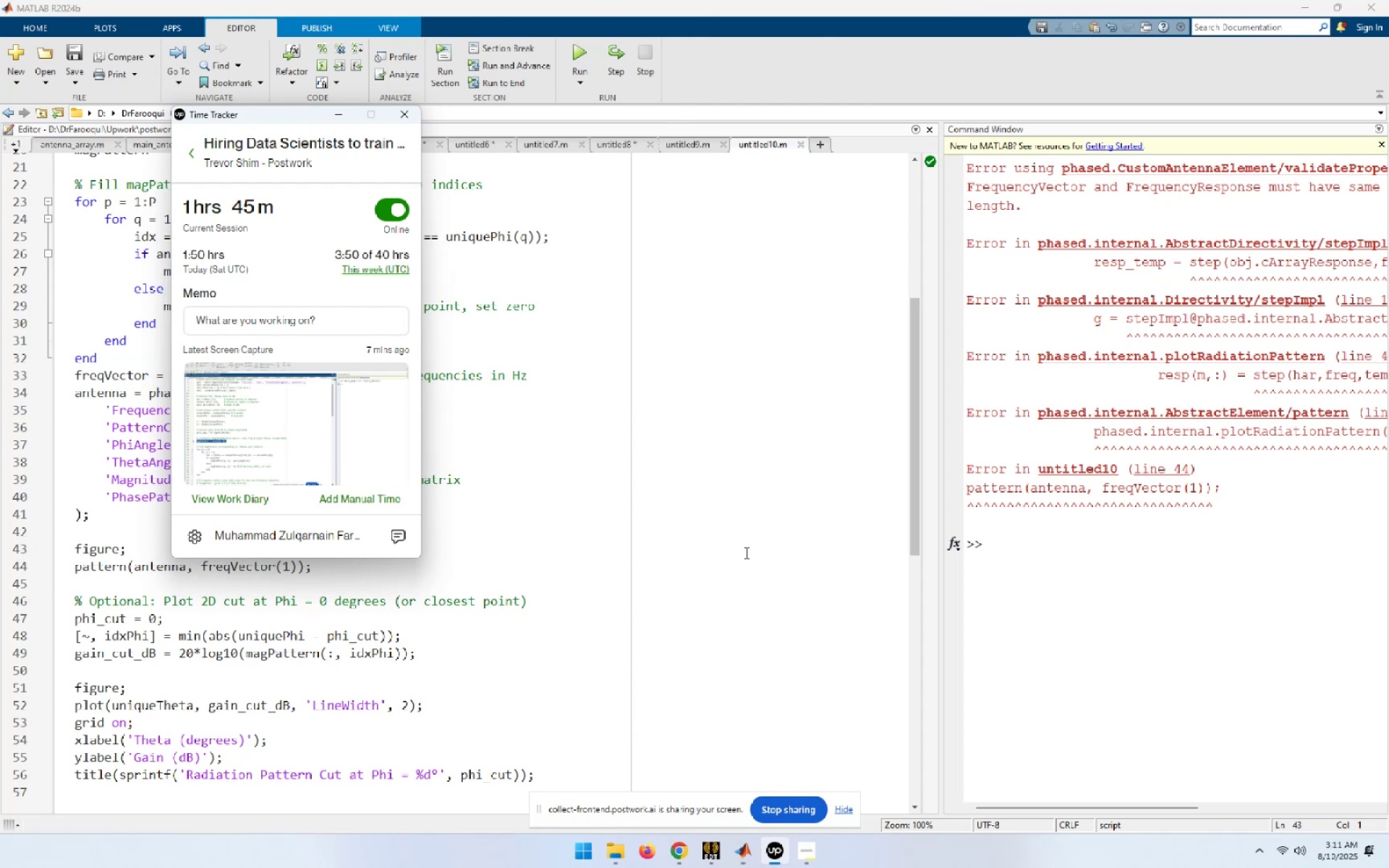 
left_click([745, 553])
 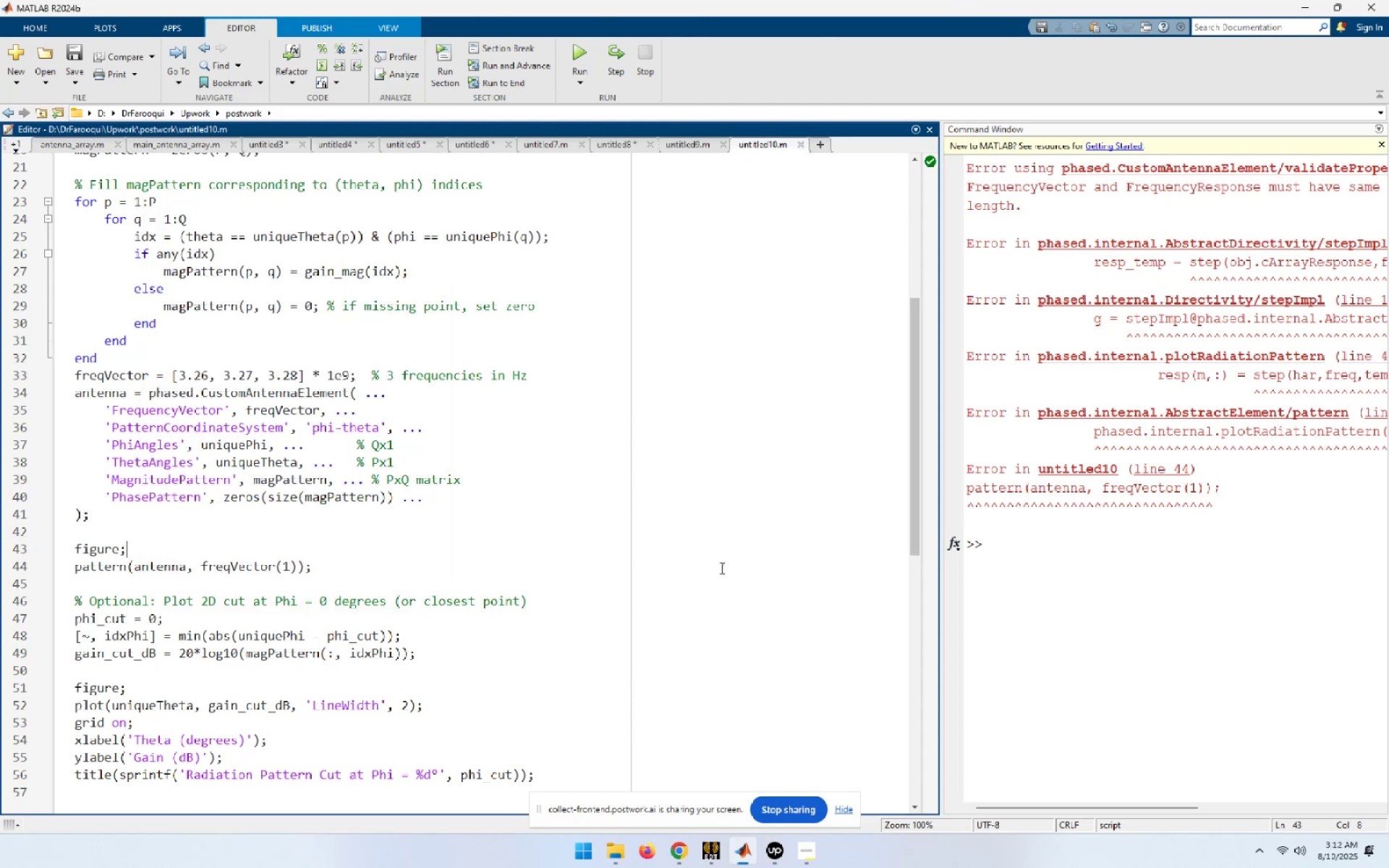 
wait(8.78)
 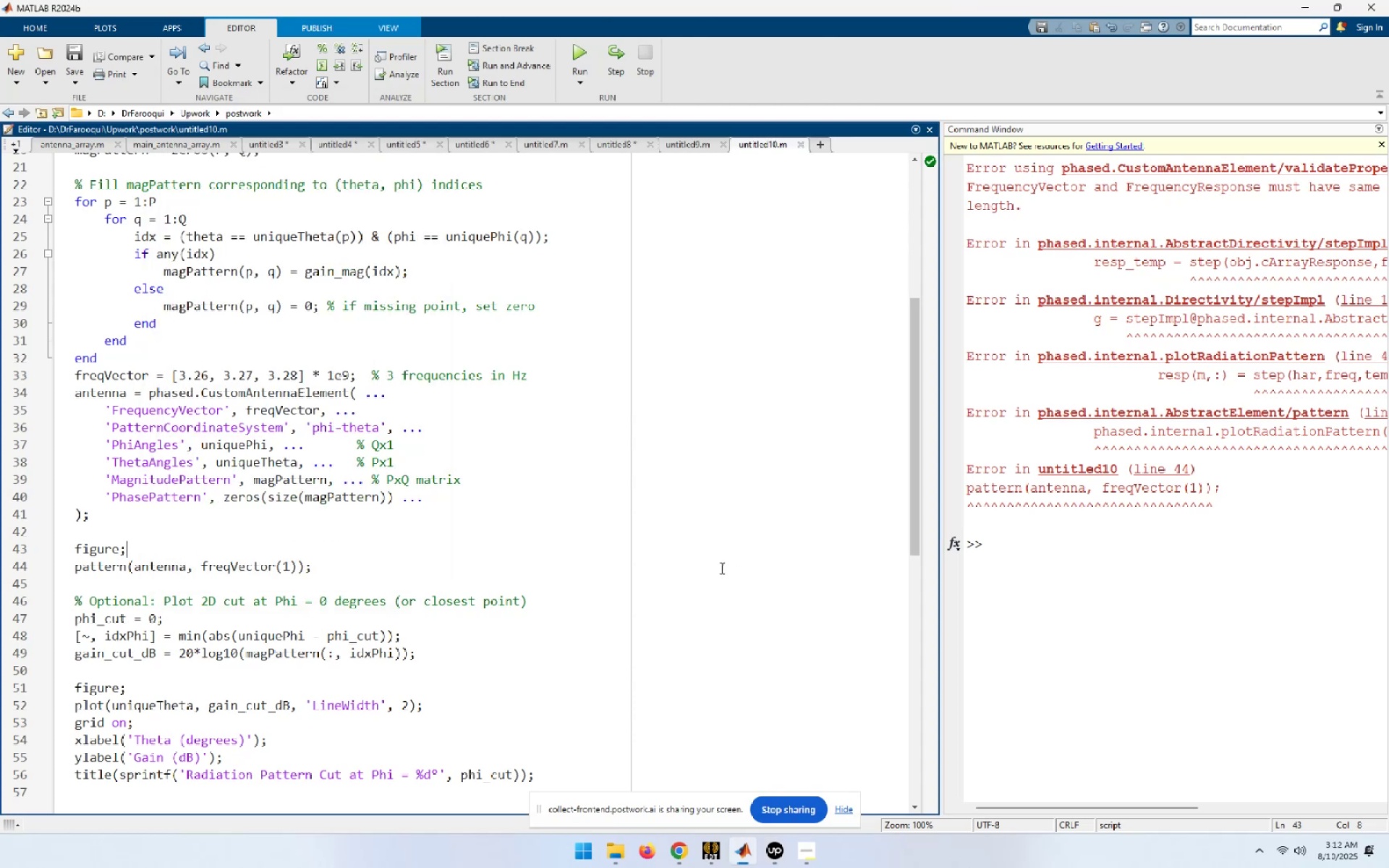 
mouse_move([666, 832])
 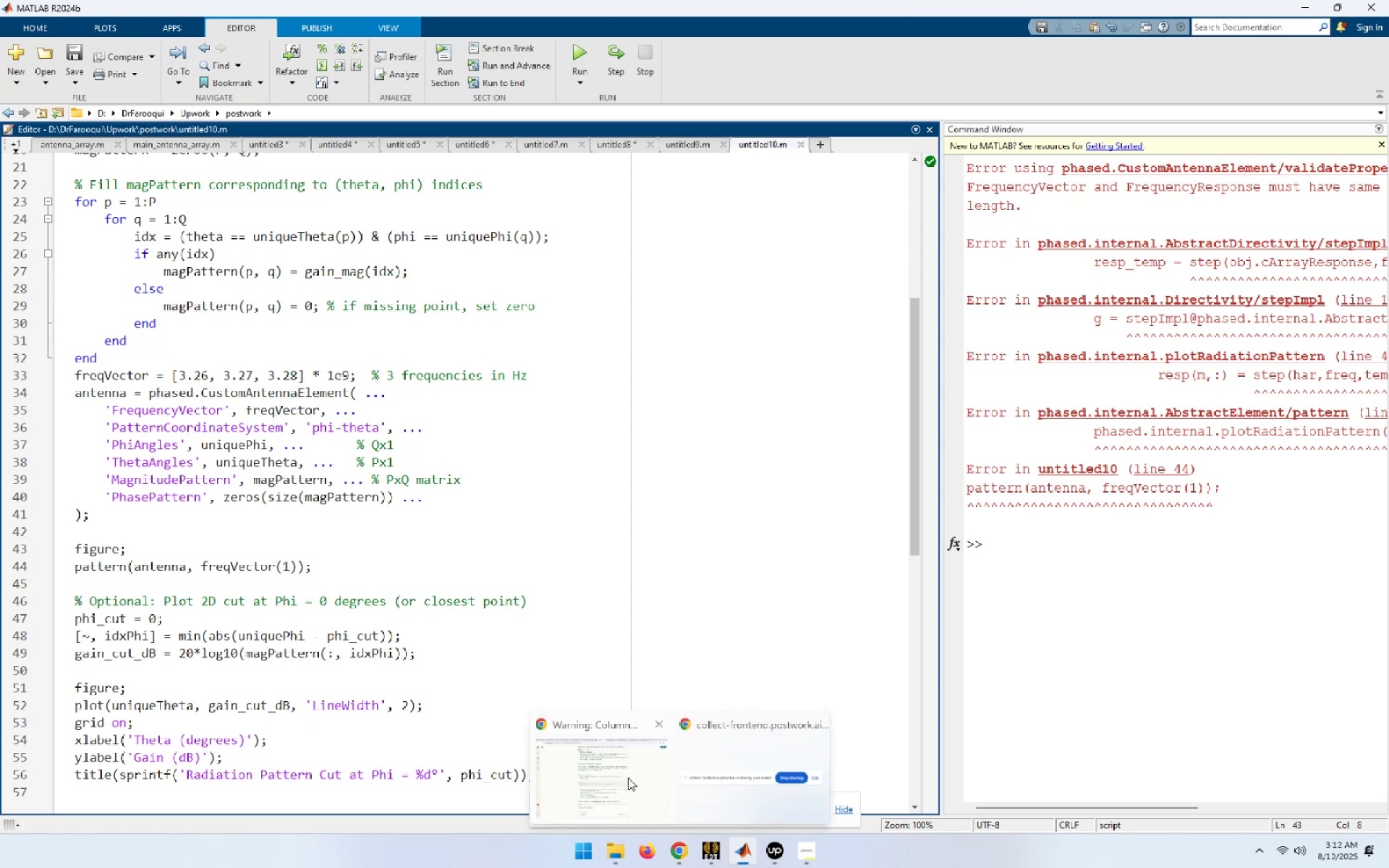 
left_click([626, 774])
 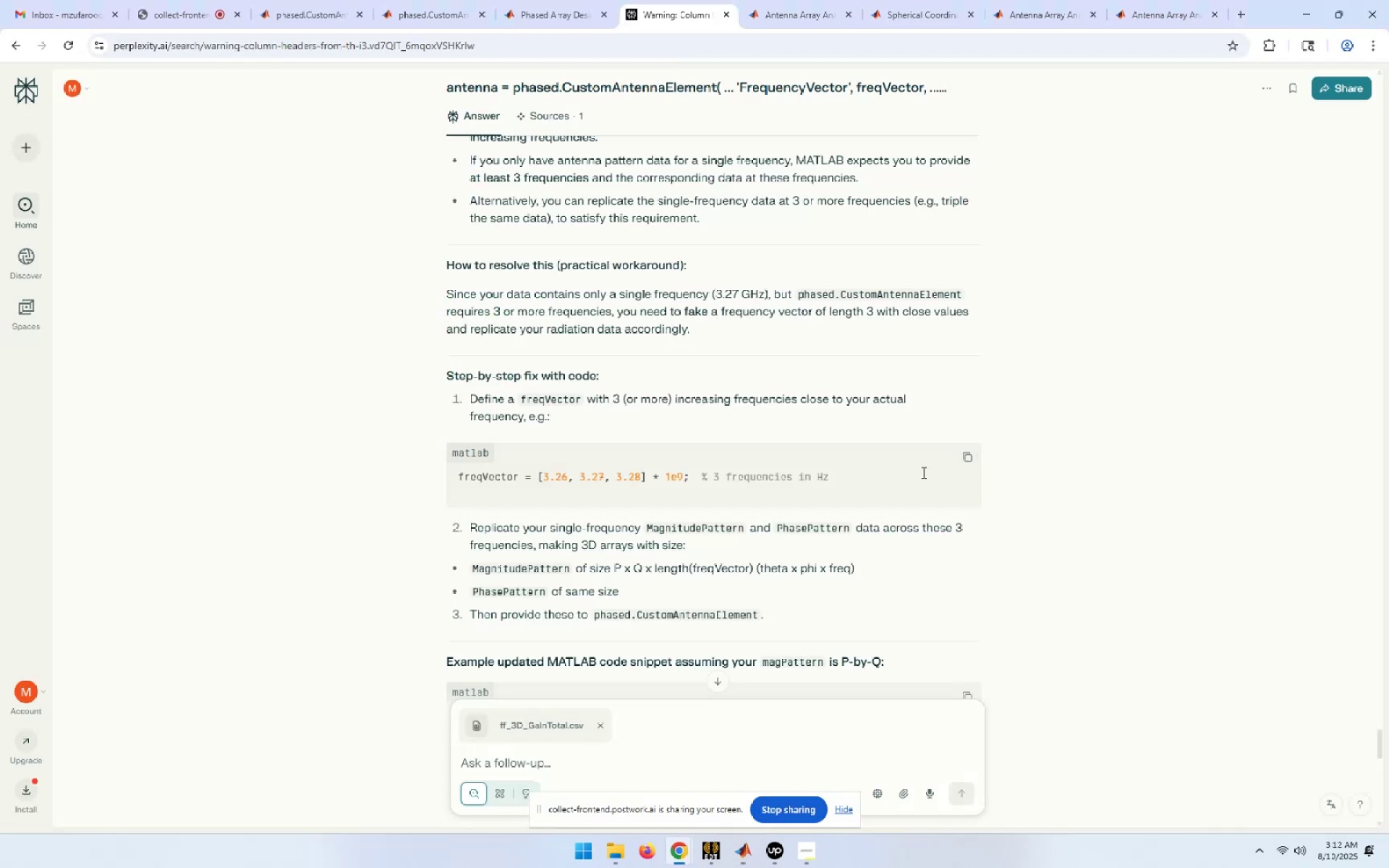 
left_click([1058, 306])
 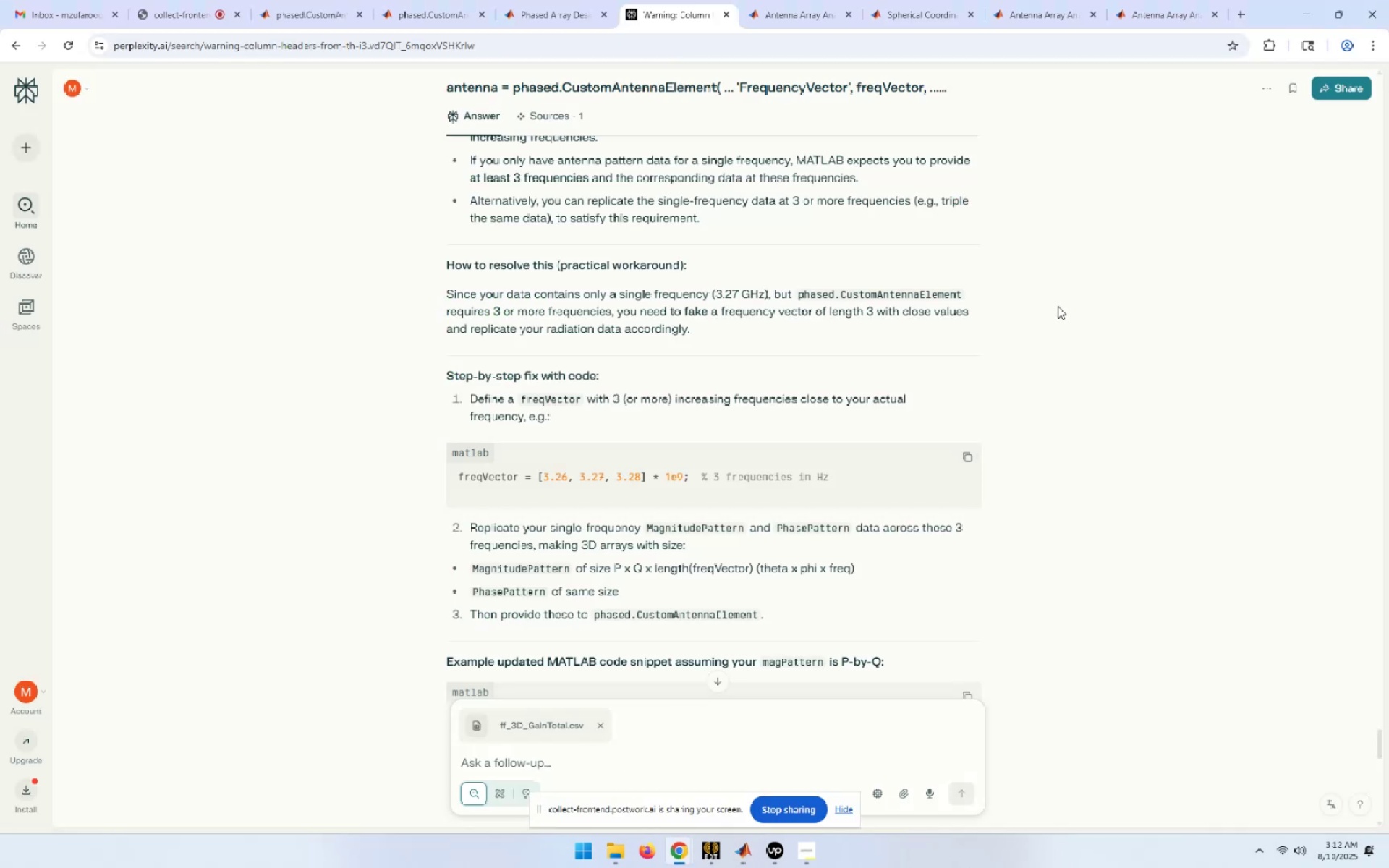 
left_click([570, 1])
 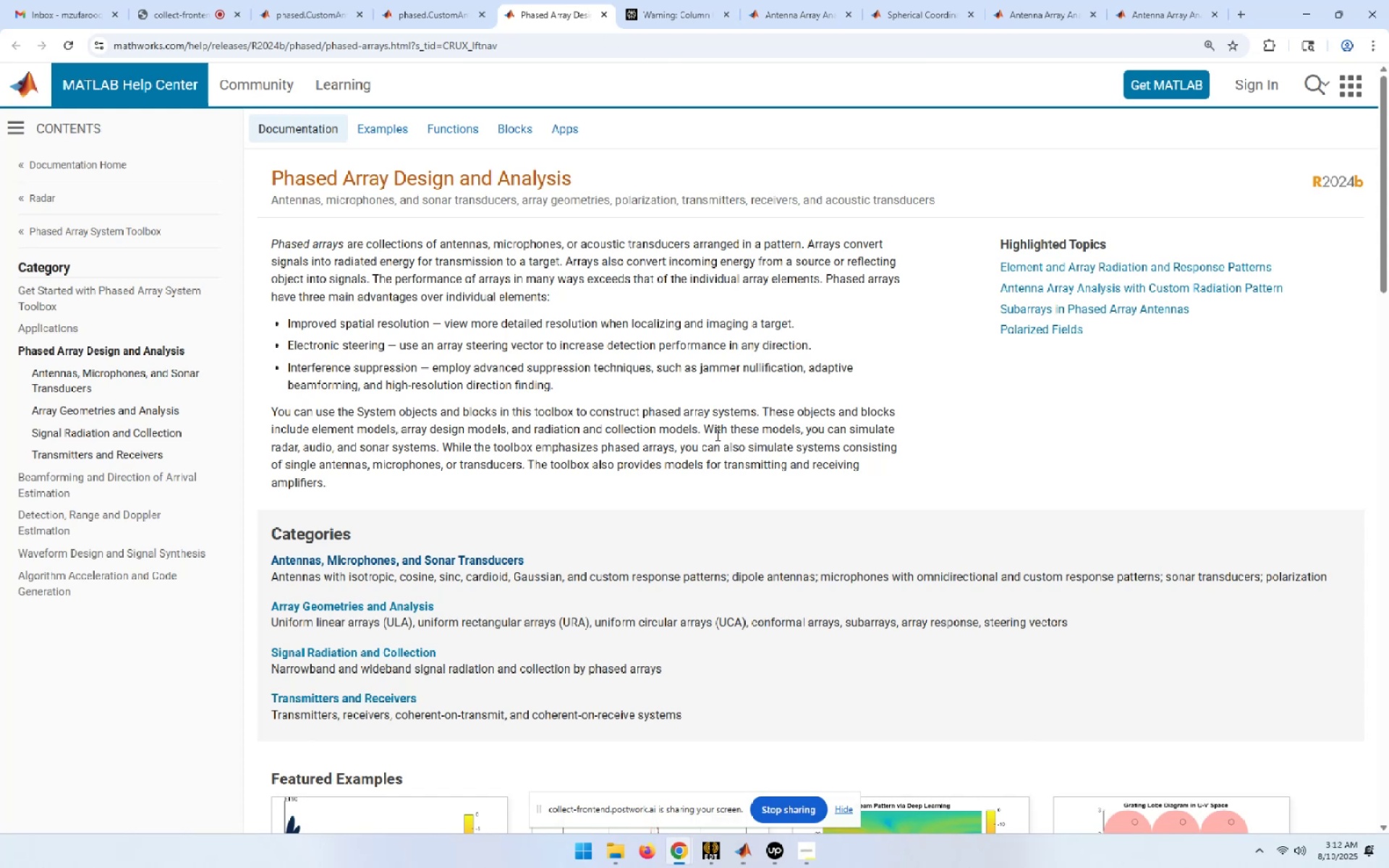 
wait(5.34)
 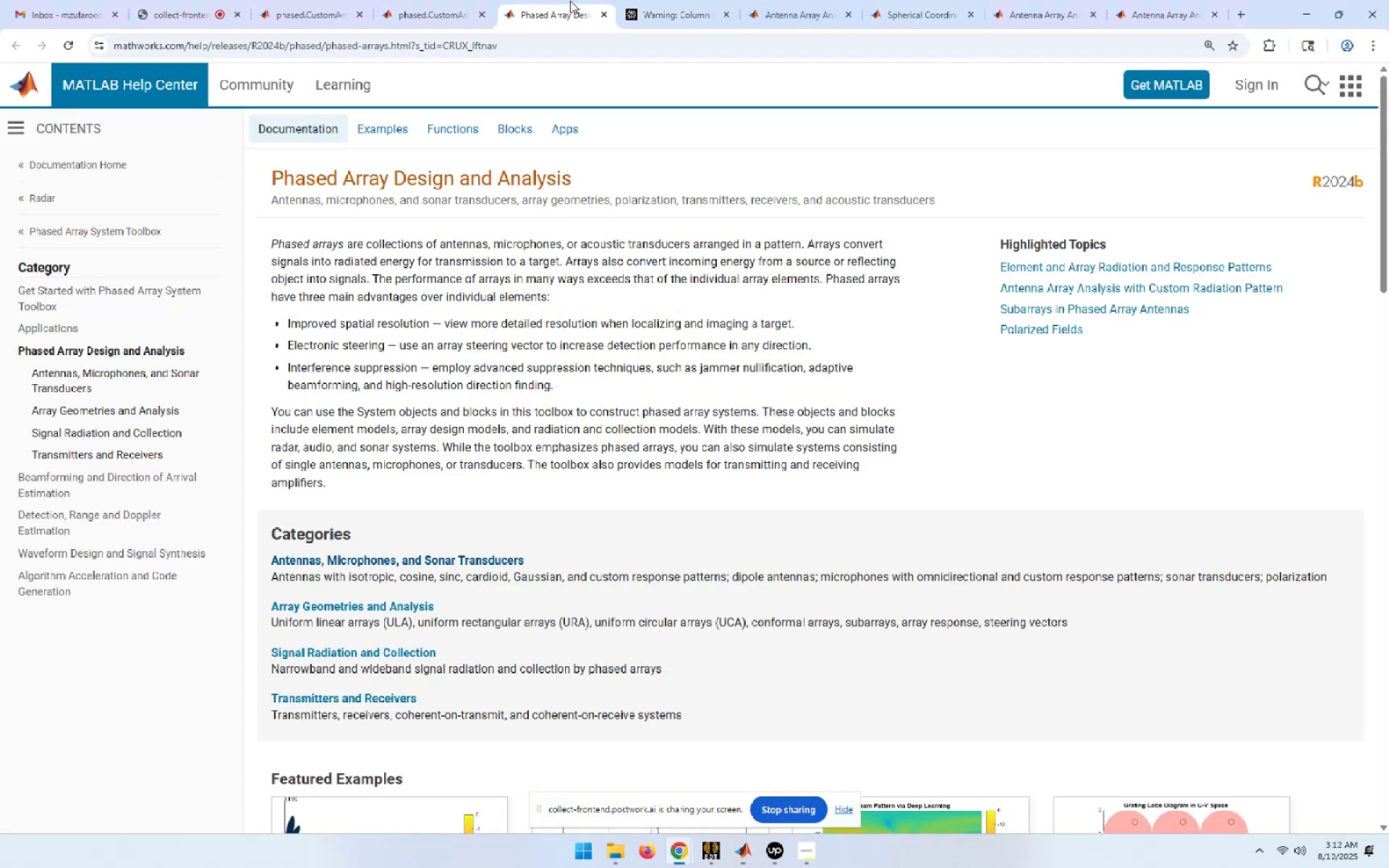 
left_click([813, 22])
 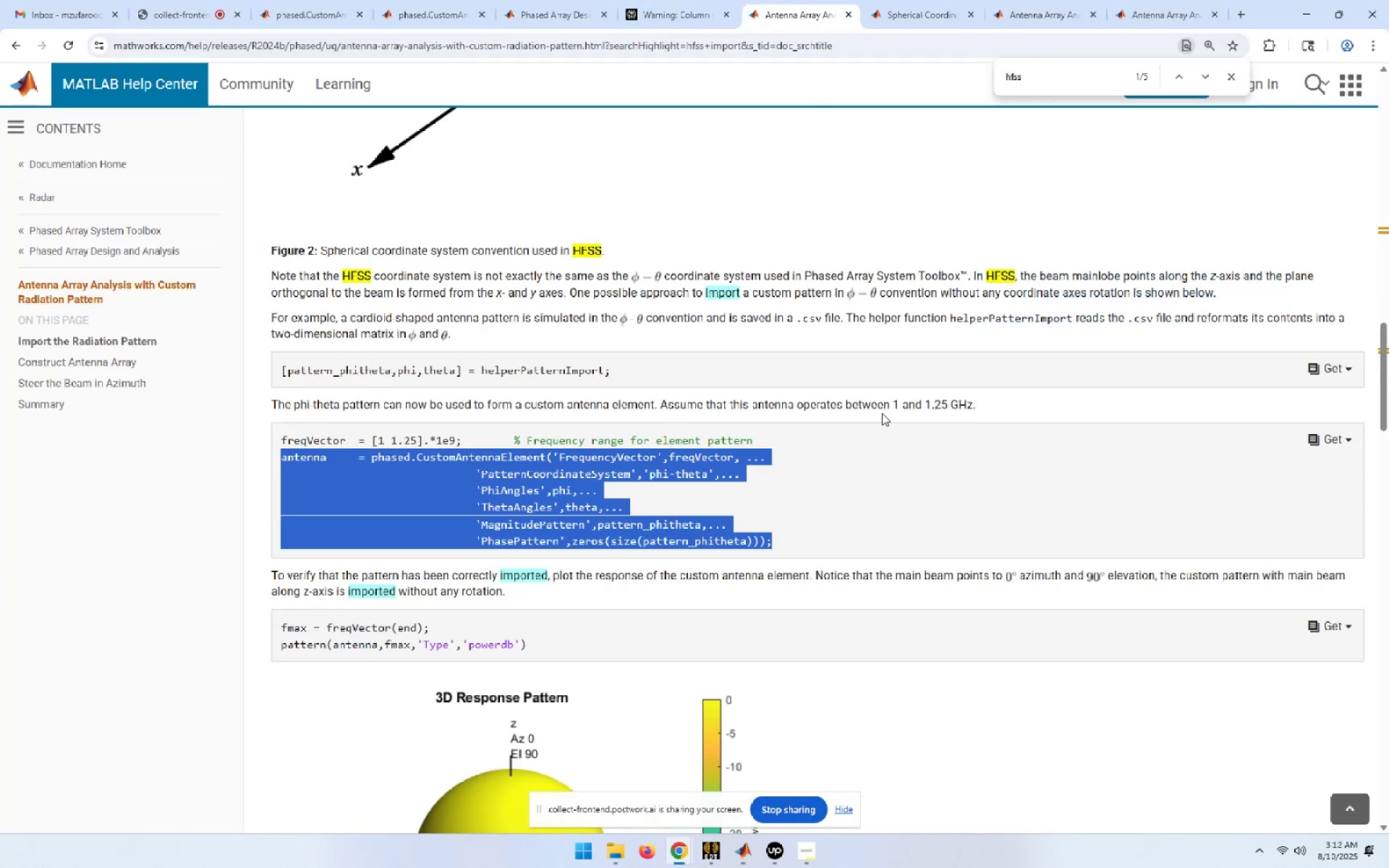 
left_click([873, 495])
 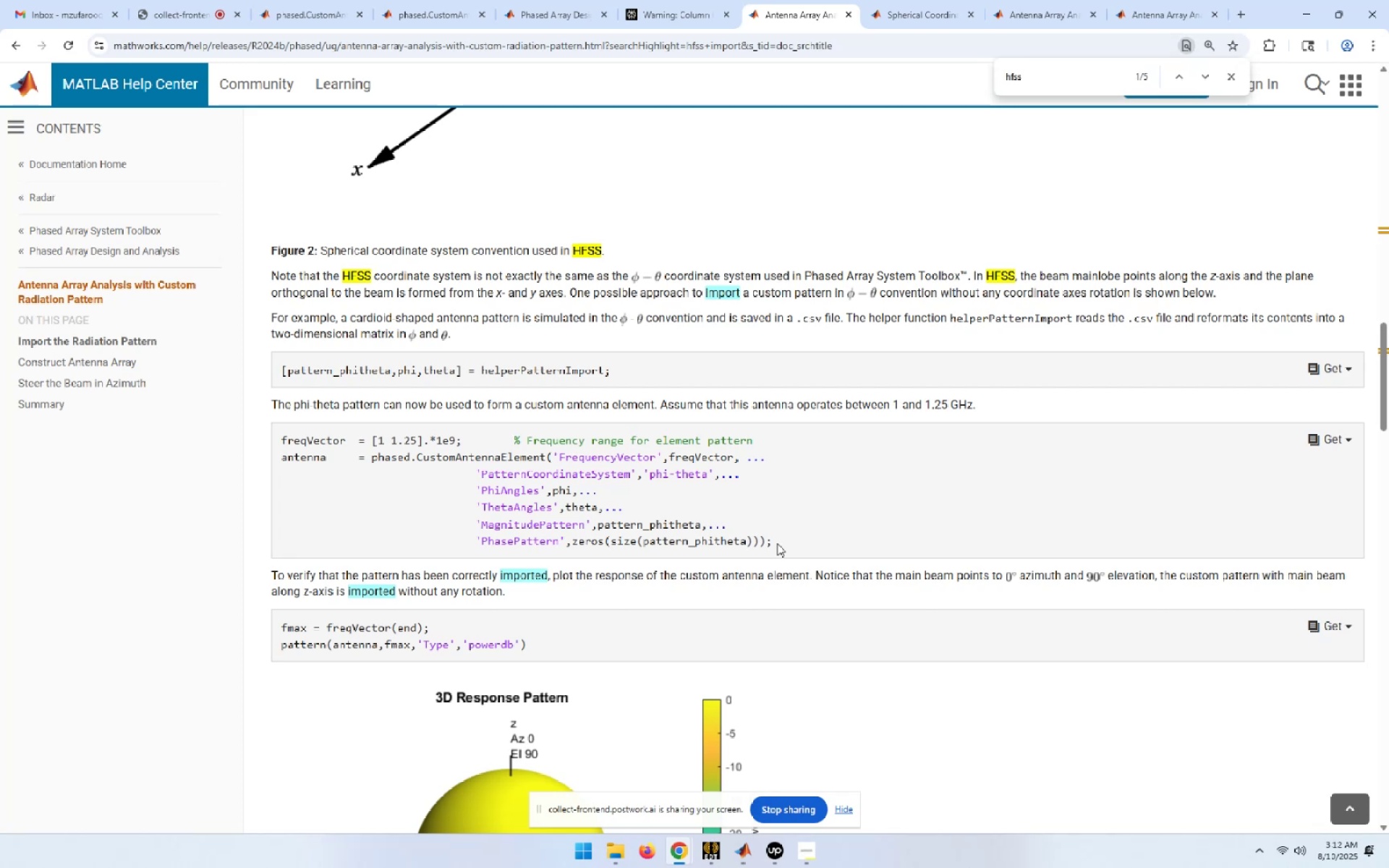 
wait(12.64)
 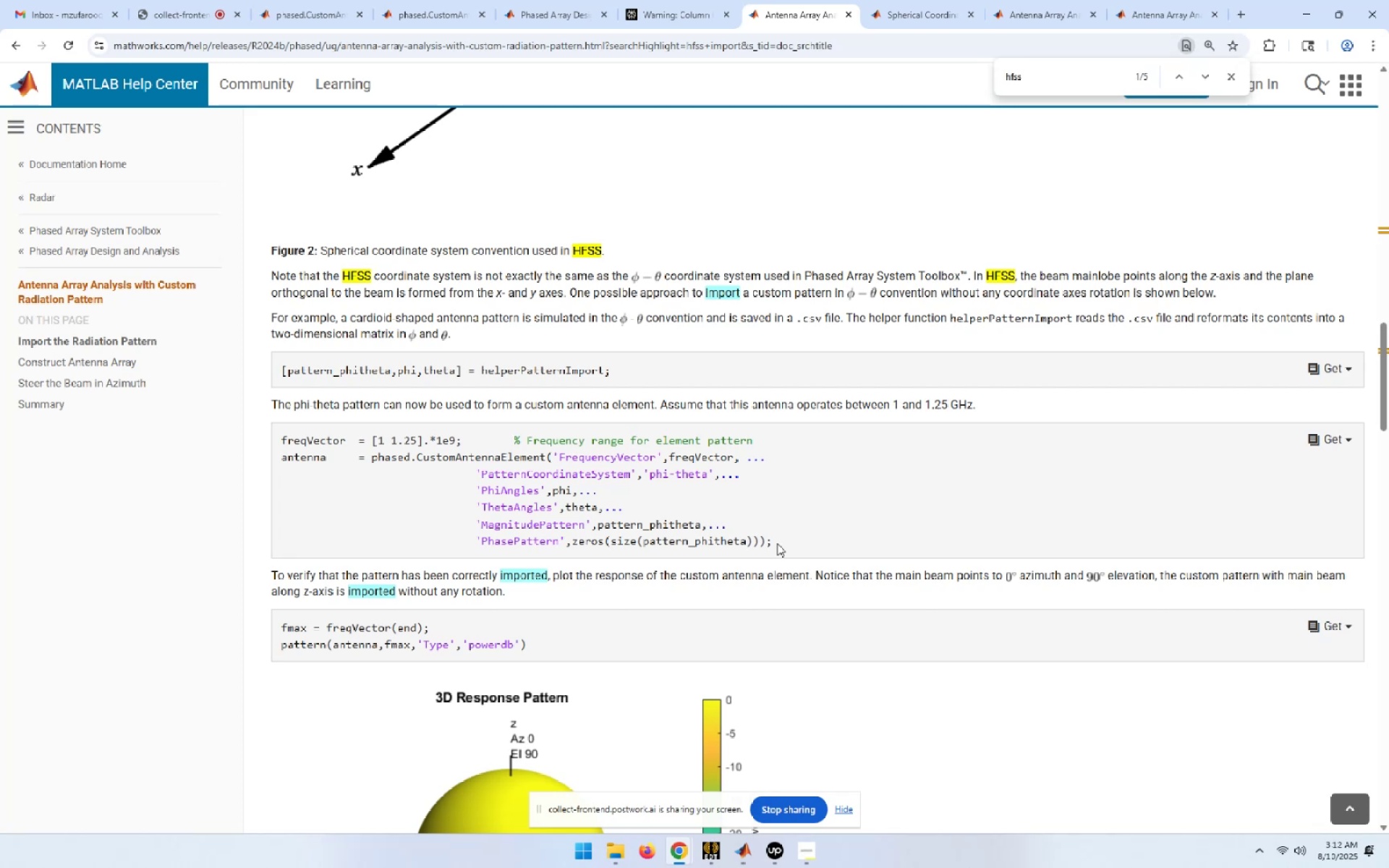 
key(Control+C)
 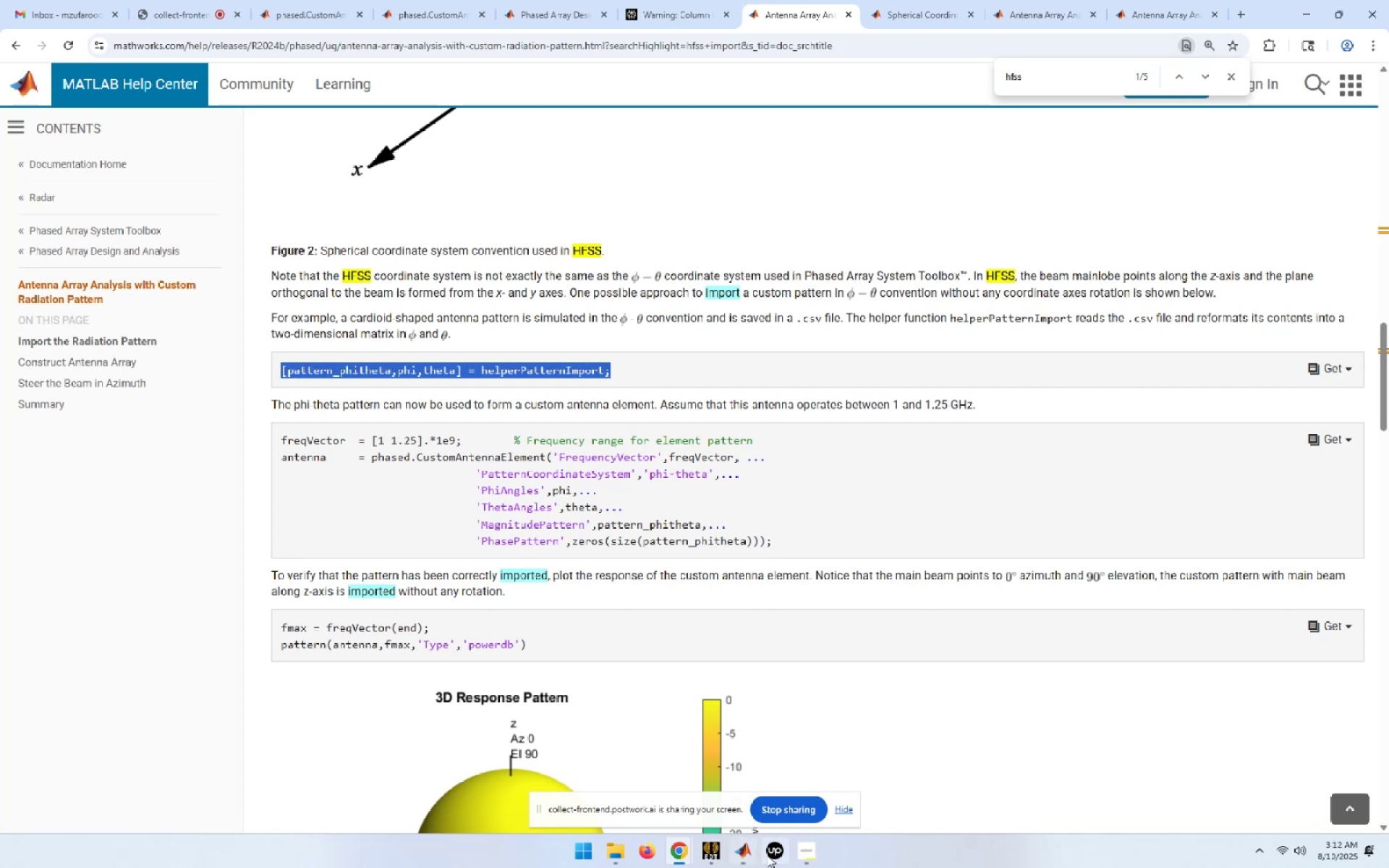 
left_click([740, 854])
 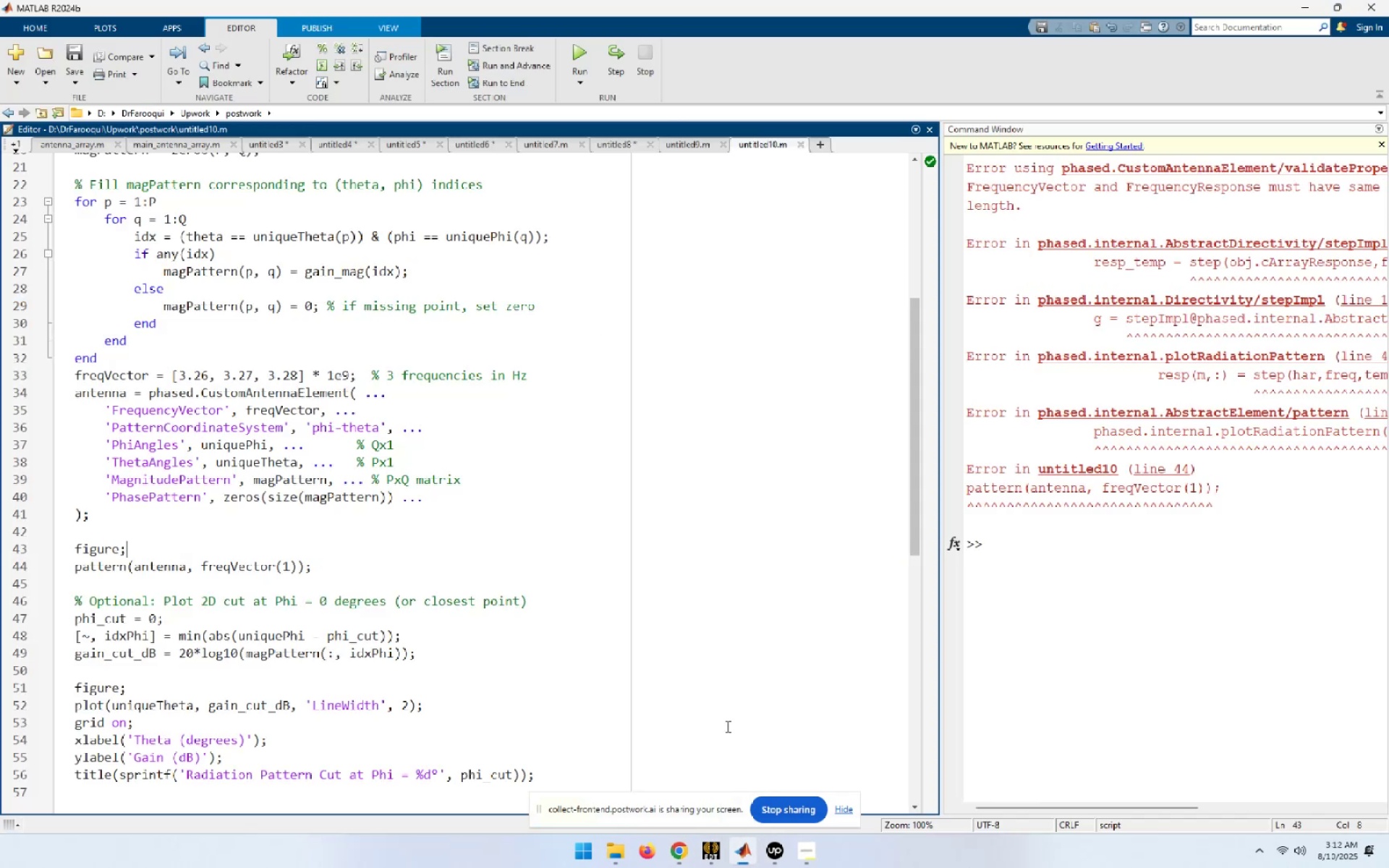 
left_click([708, 505])
 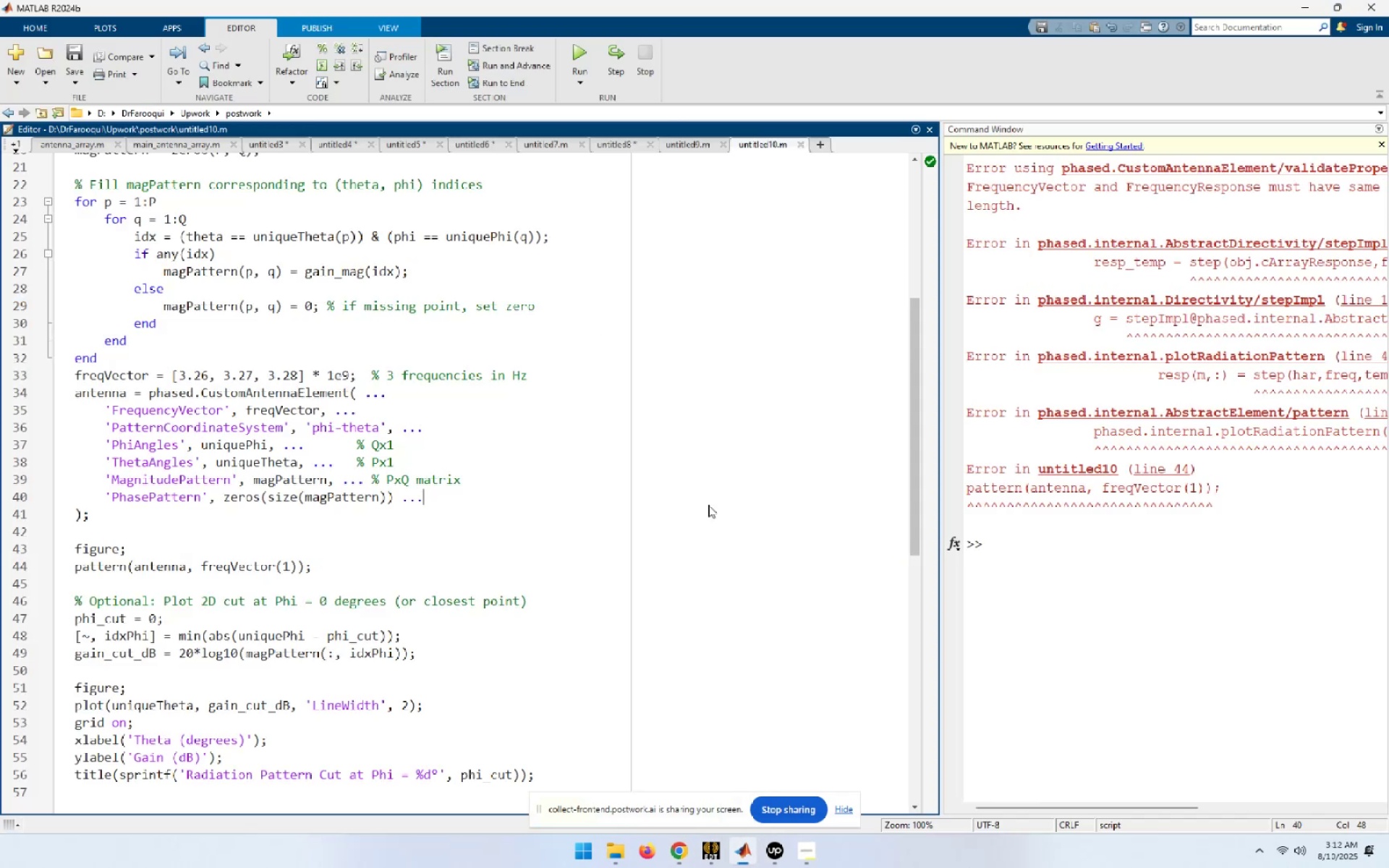 
key(Control+N)
 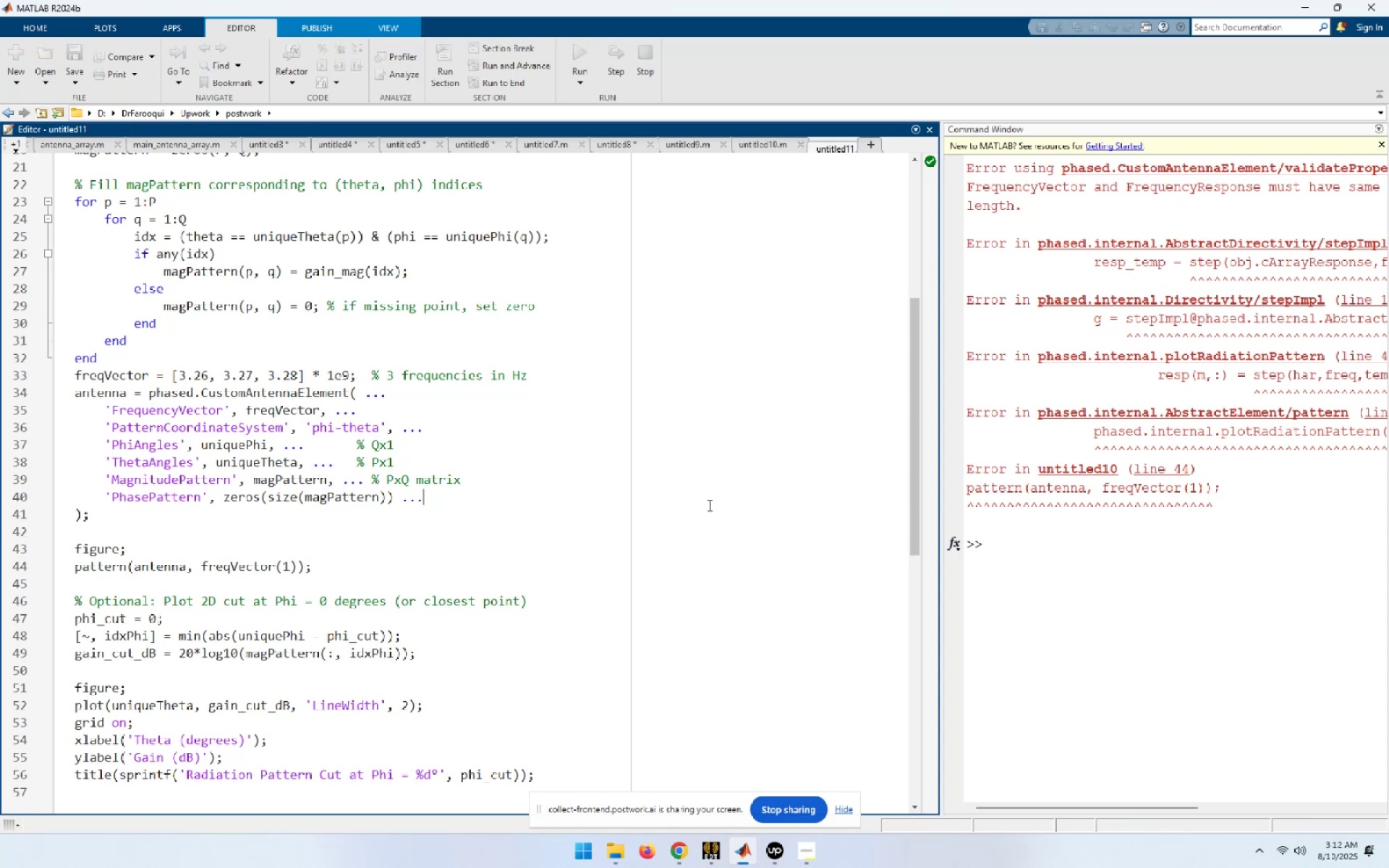 
key(Control+V)
 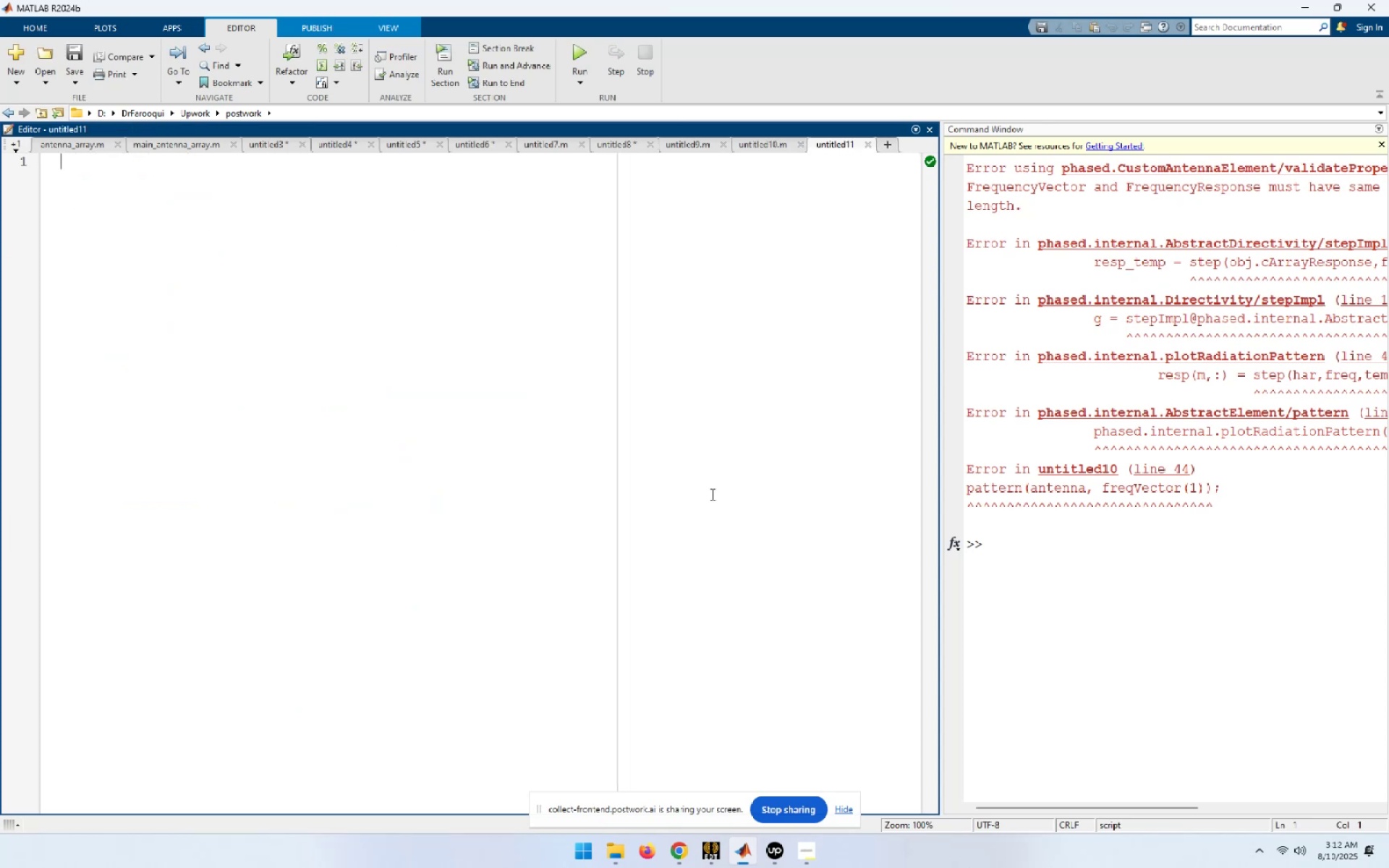 
key(Alt+AltLeft)
 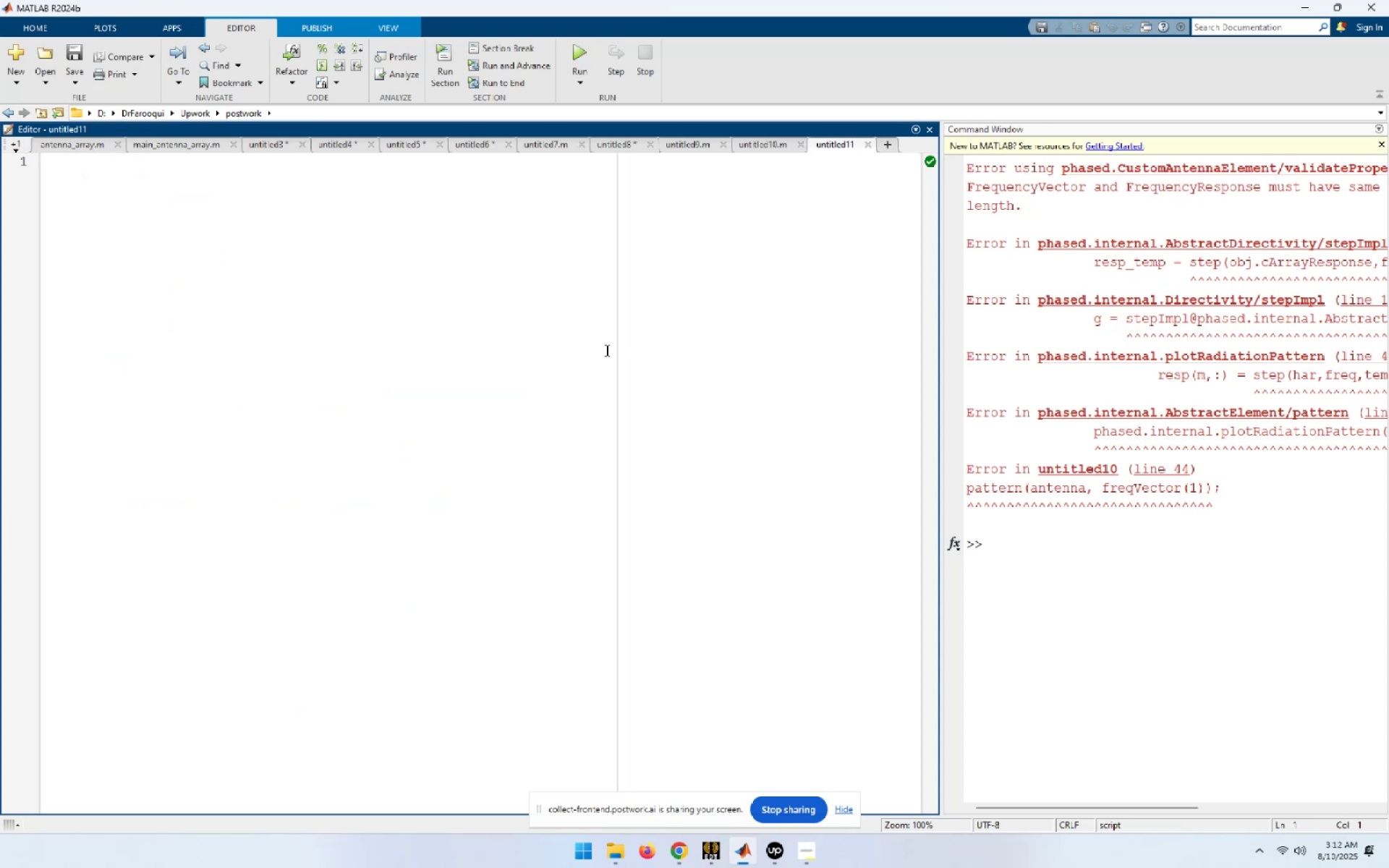 
key(Alt+Tab)
 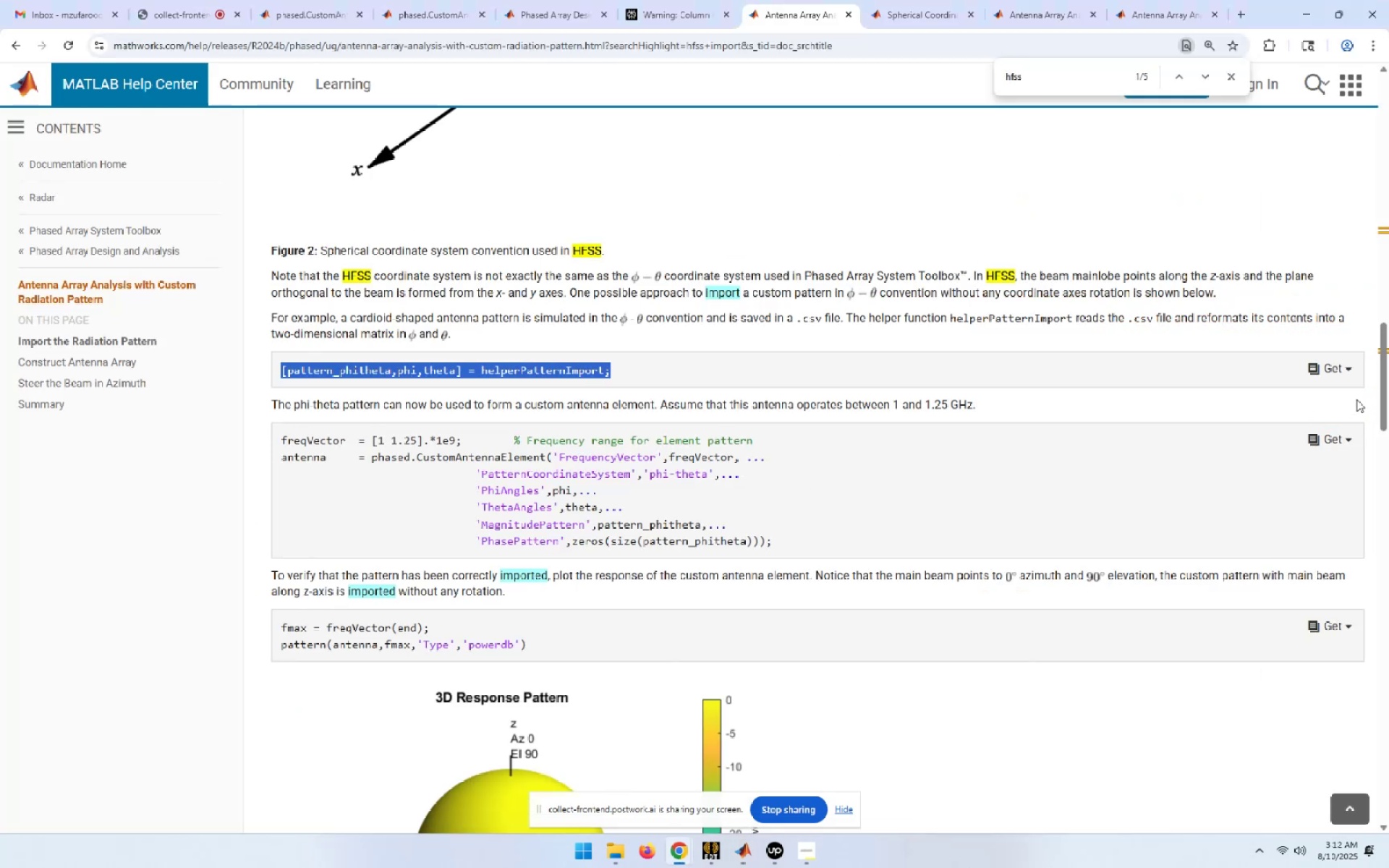 
left_click([1349, 375])
 